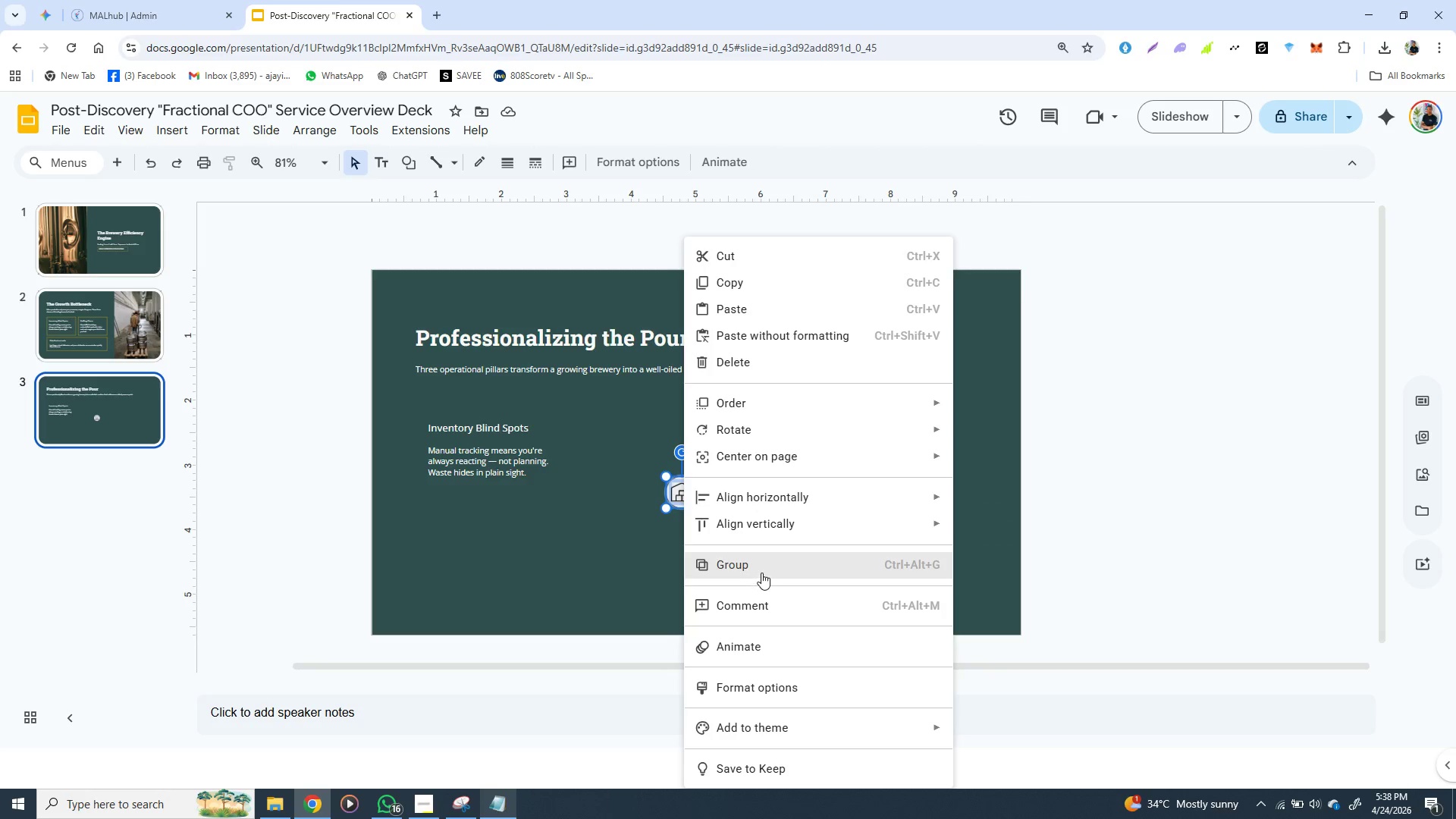 
left_click([761, 573])
 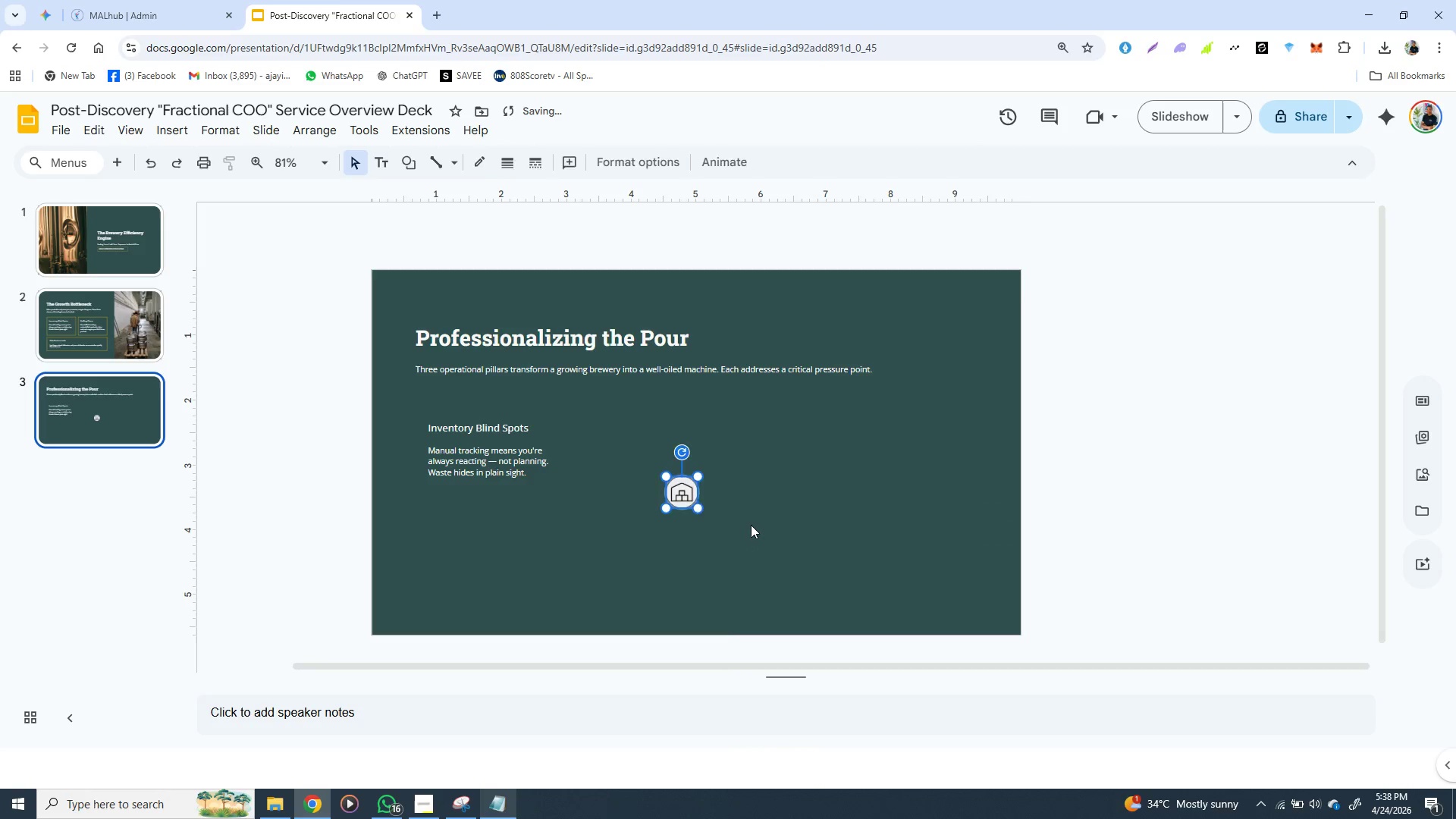 
left_click([751, 525])
 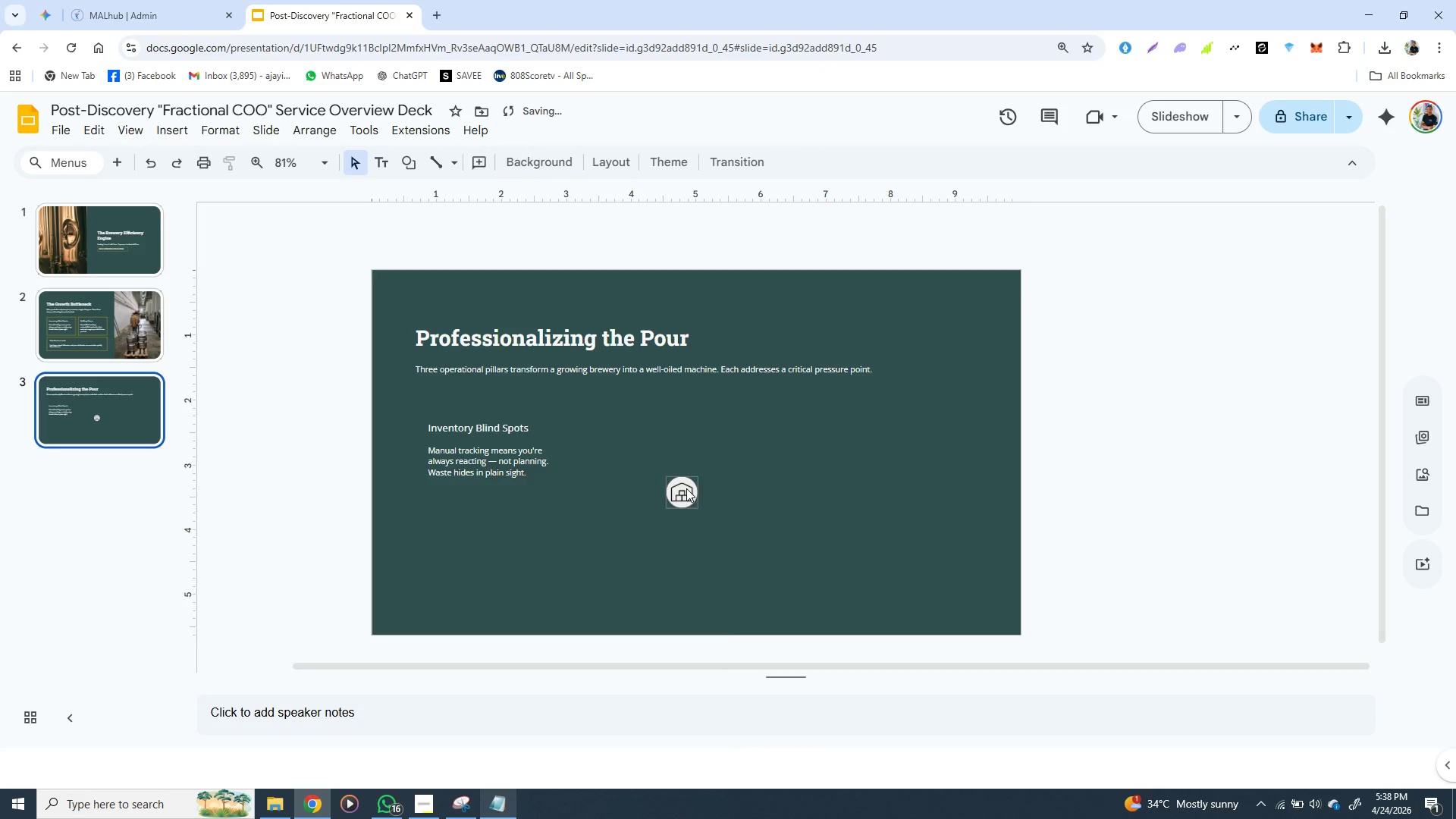 
left_click([686, 488])
 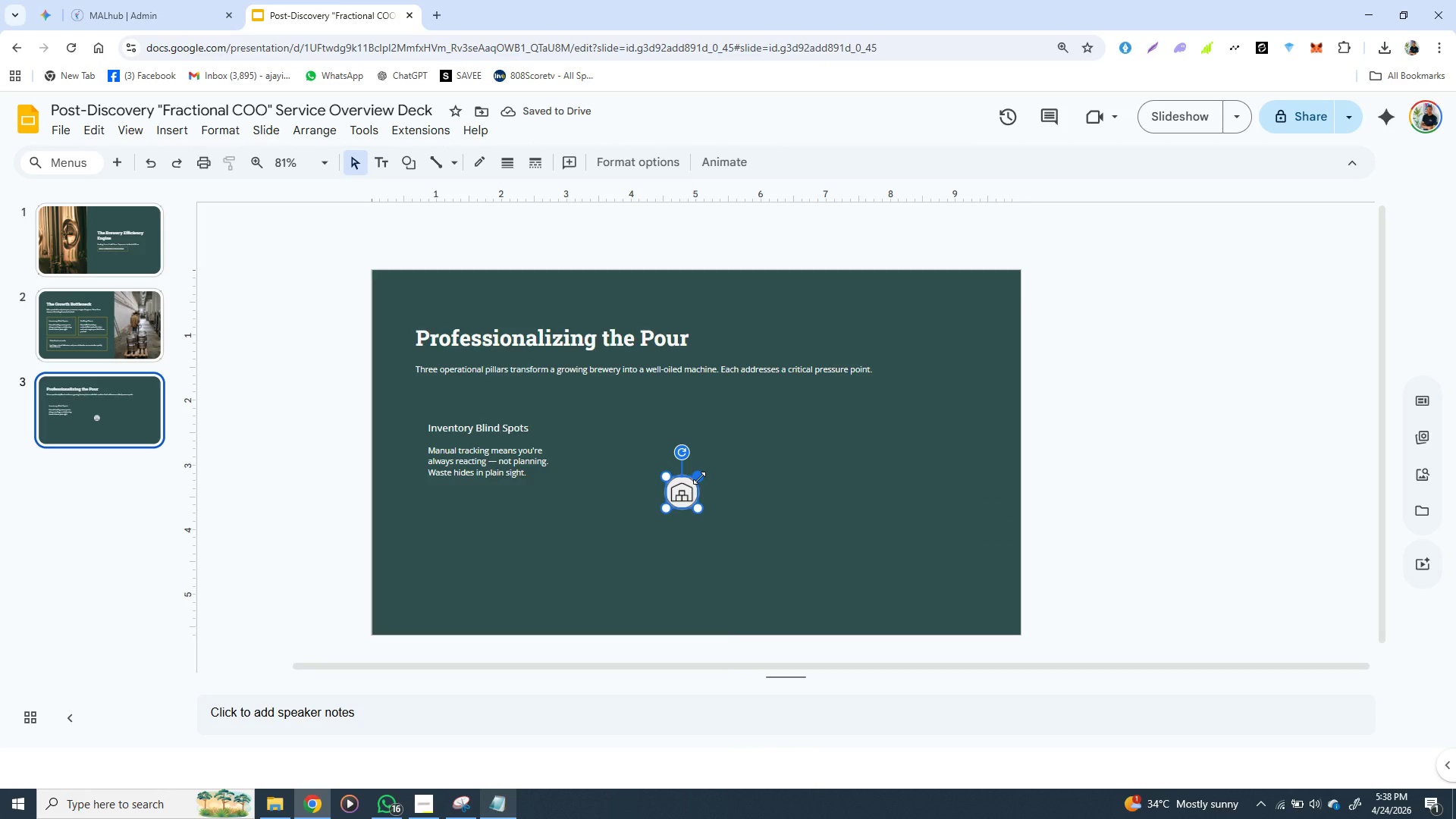 
hold_key(key=ShiftLeft, duration=1.5)
left_click_drag(start_coordinate=[699, 478], to_coordinate=[690, 483])
 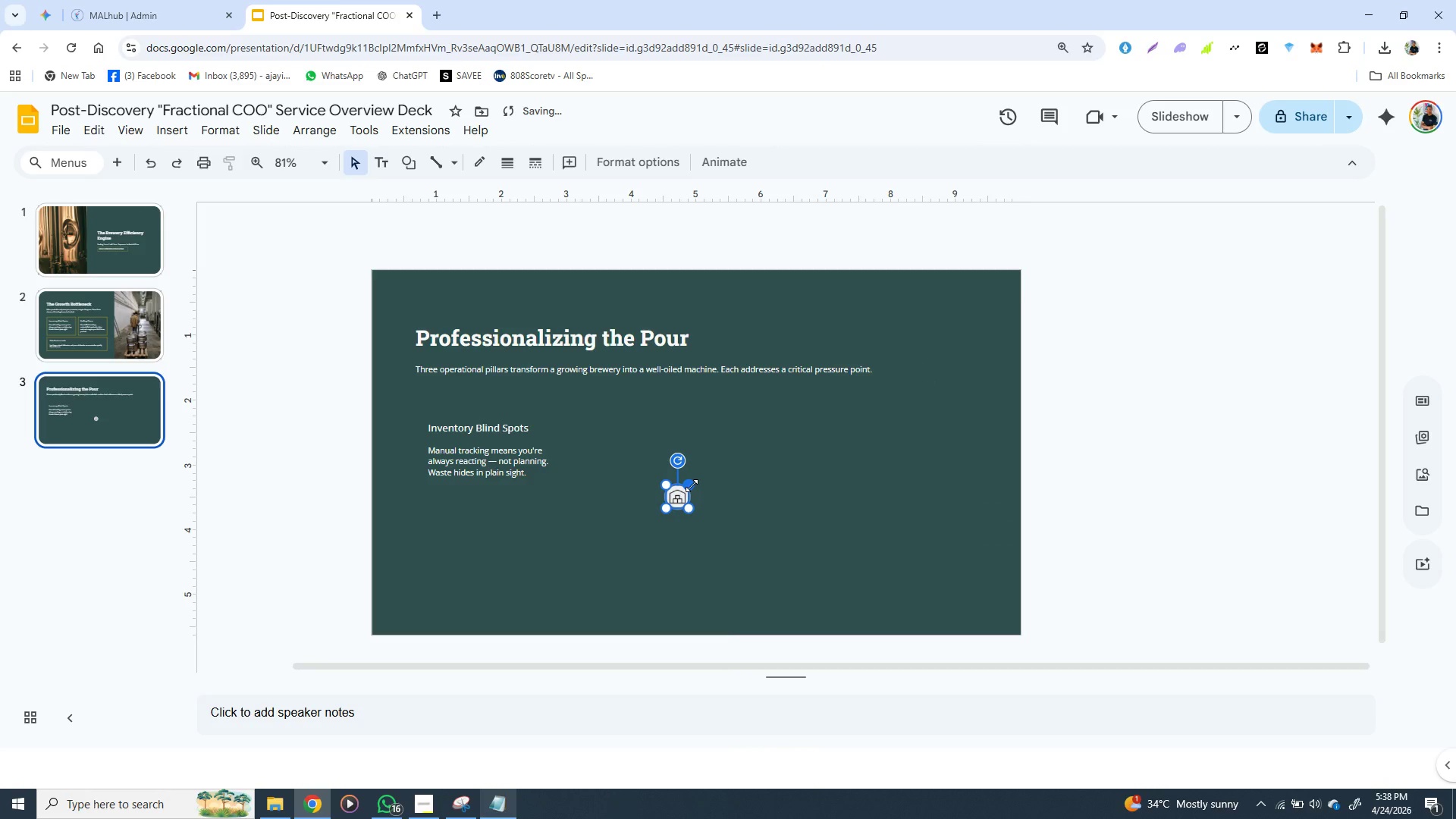 
hold_key(key=ShiftLeft, duration=0.38)
 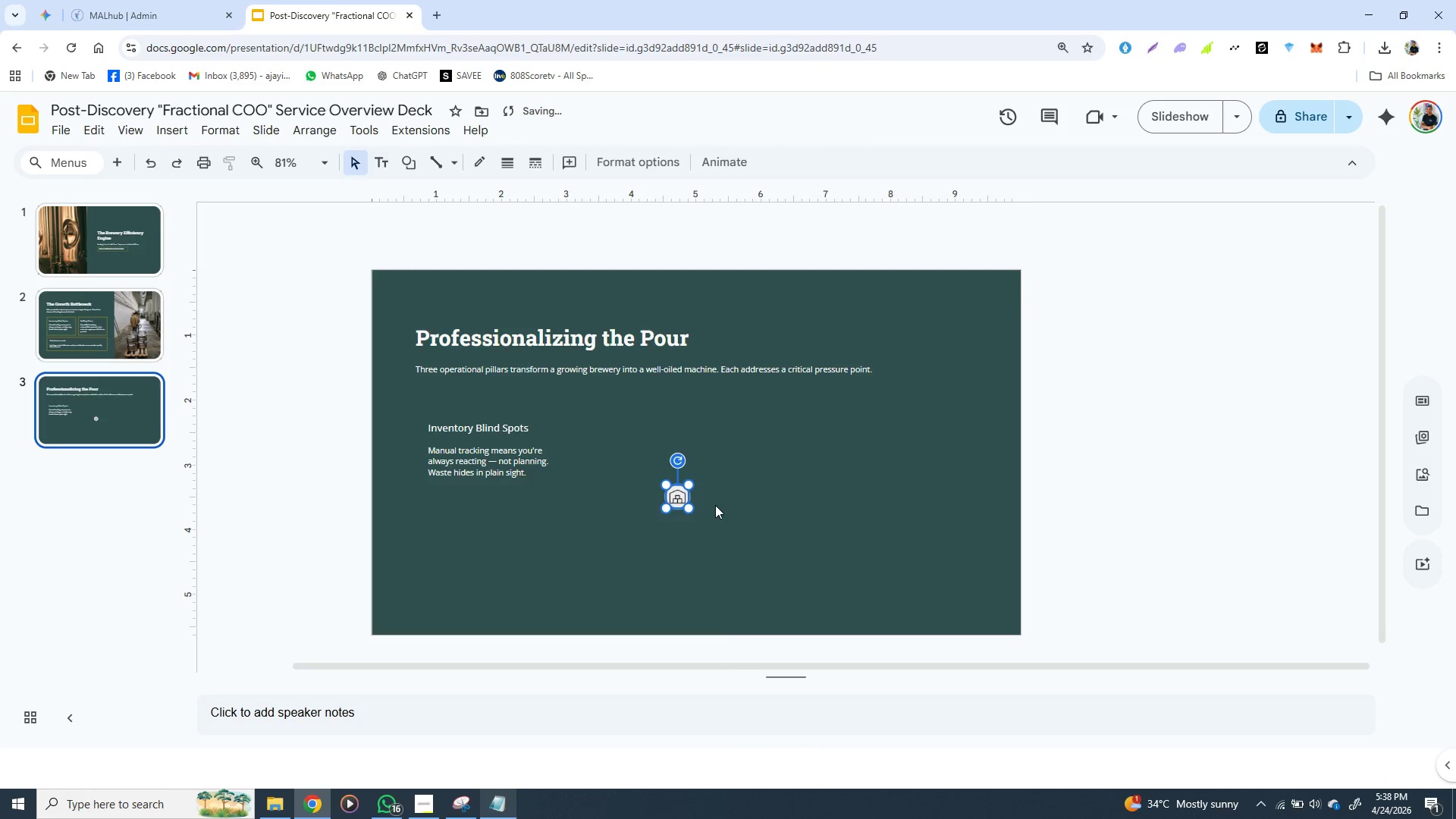 
left_click([715, 505])
 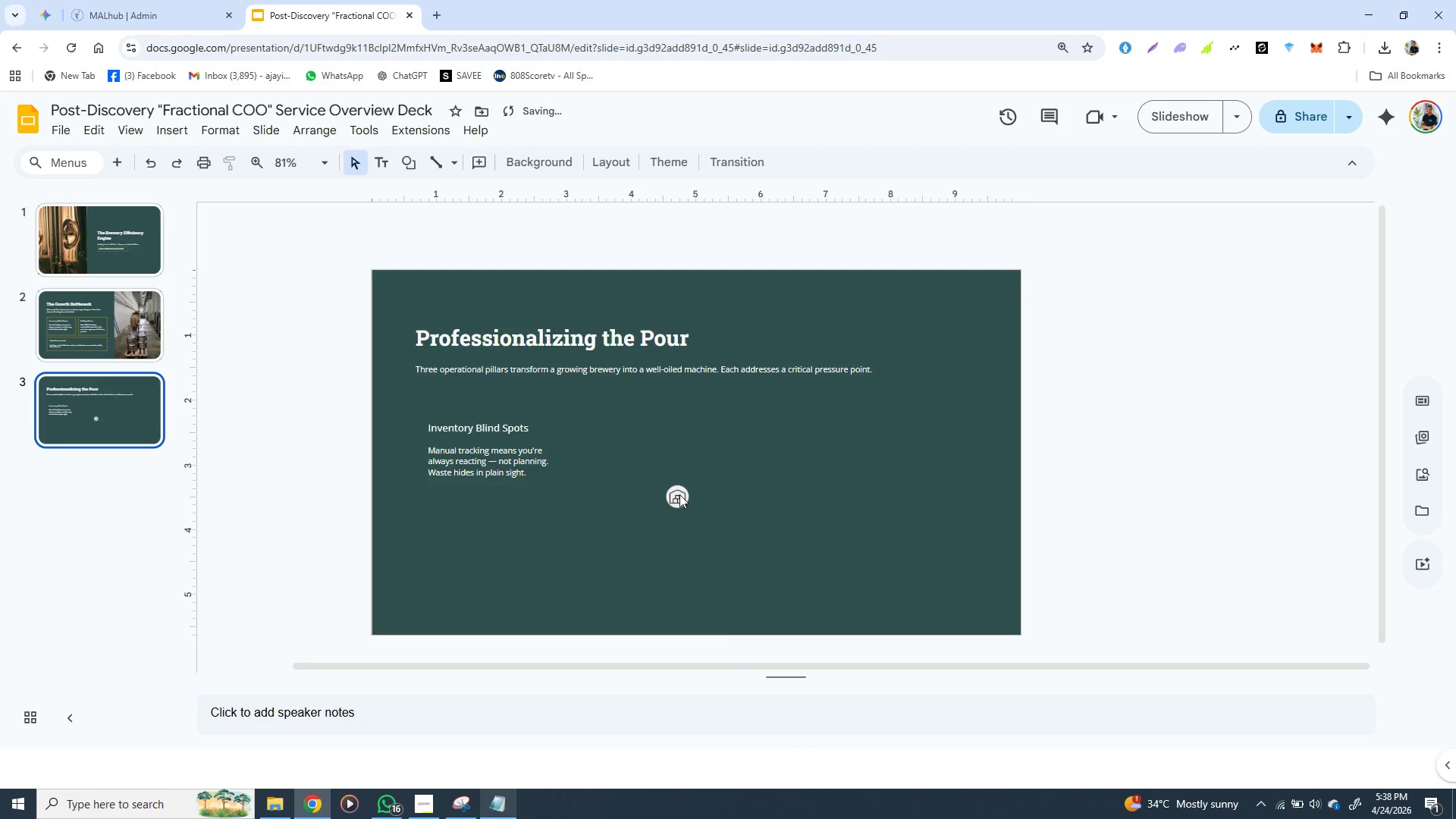 
left_click([679, 494])
 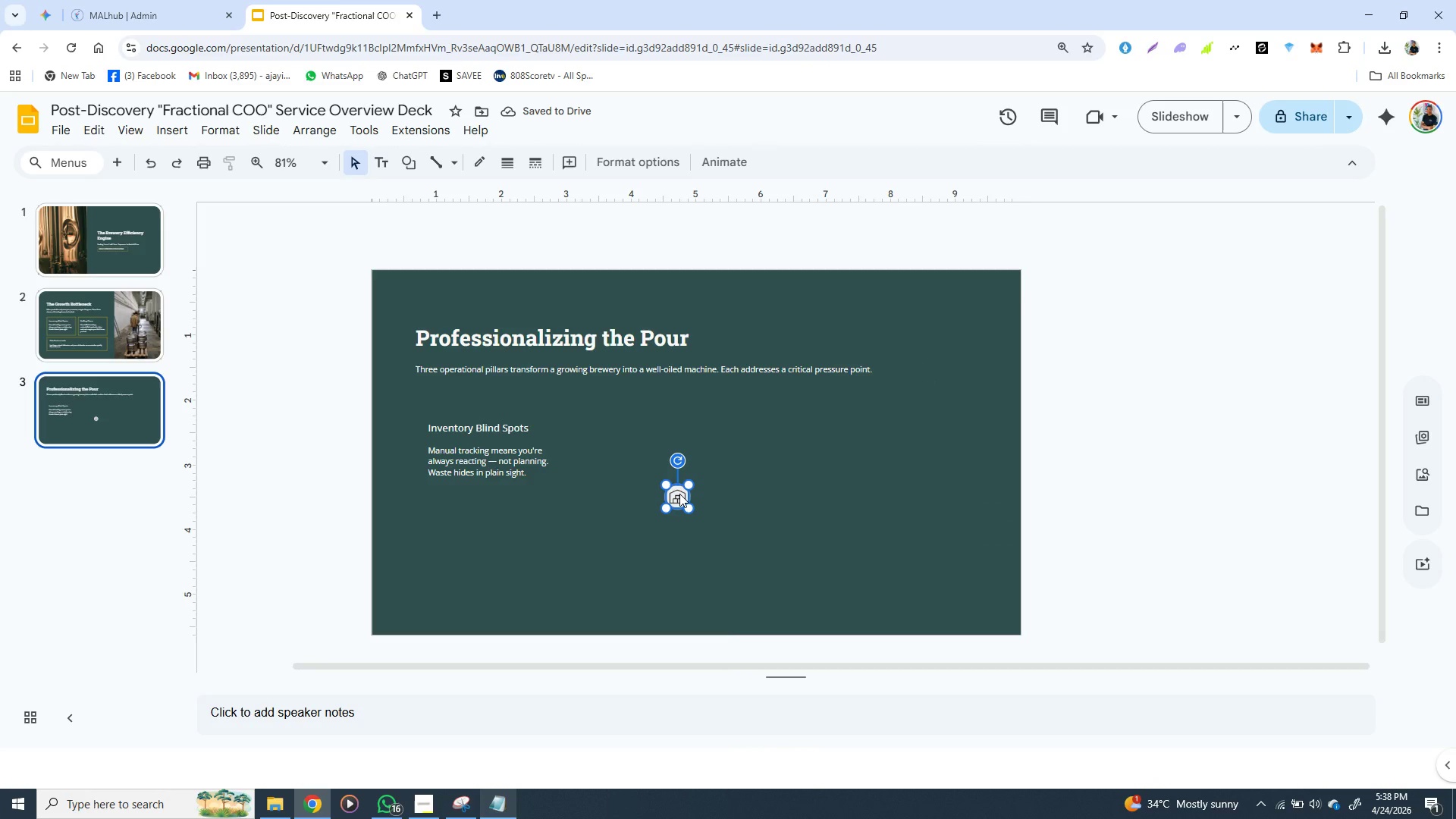 
left_click_drag(start_coordinate=[679, 494], to_coordinate=[443, 400])
 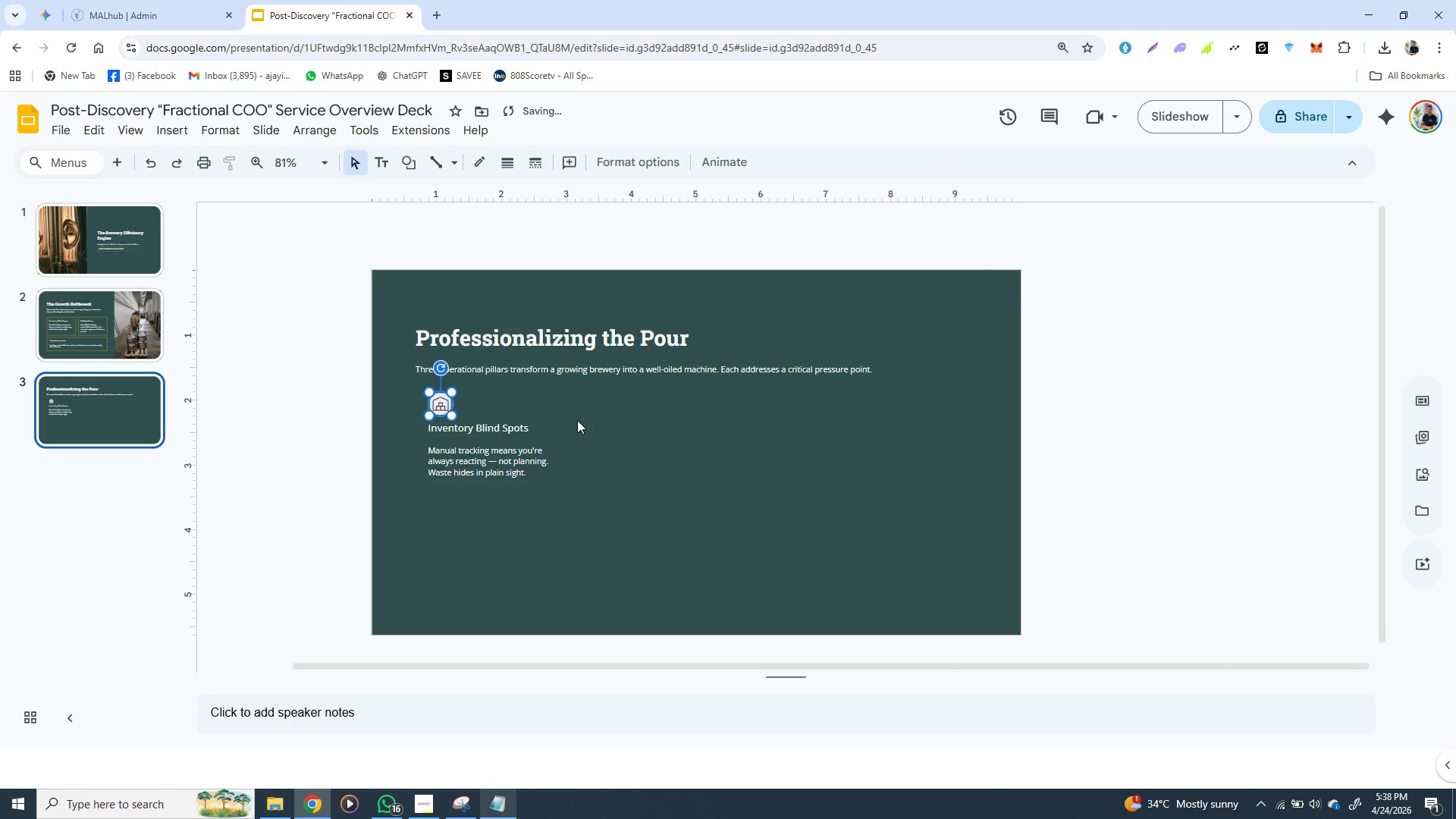 
left_click([577, 420])
 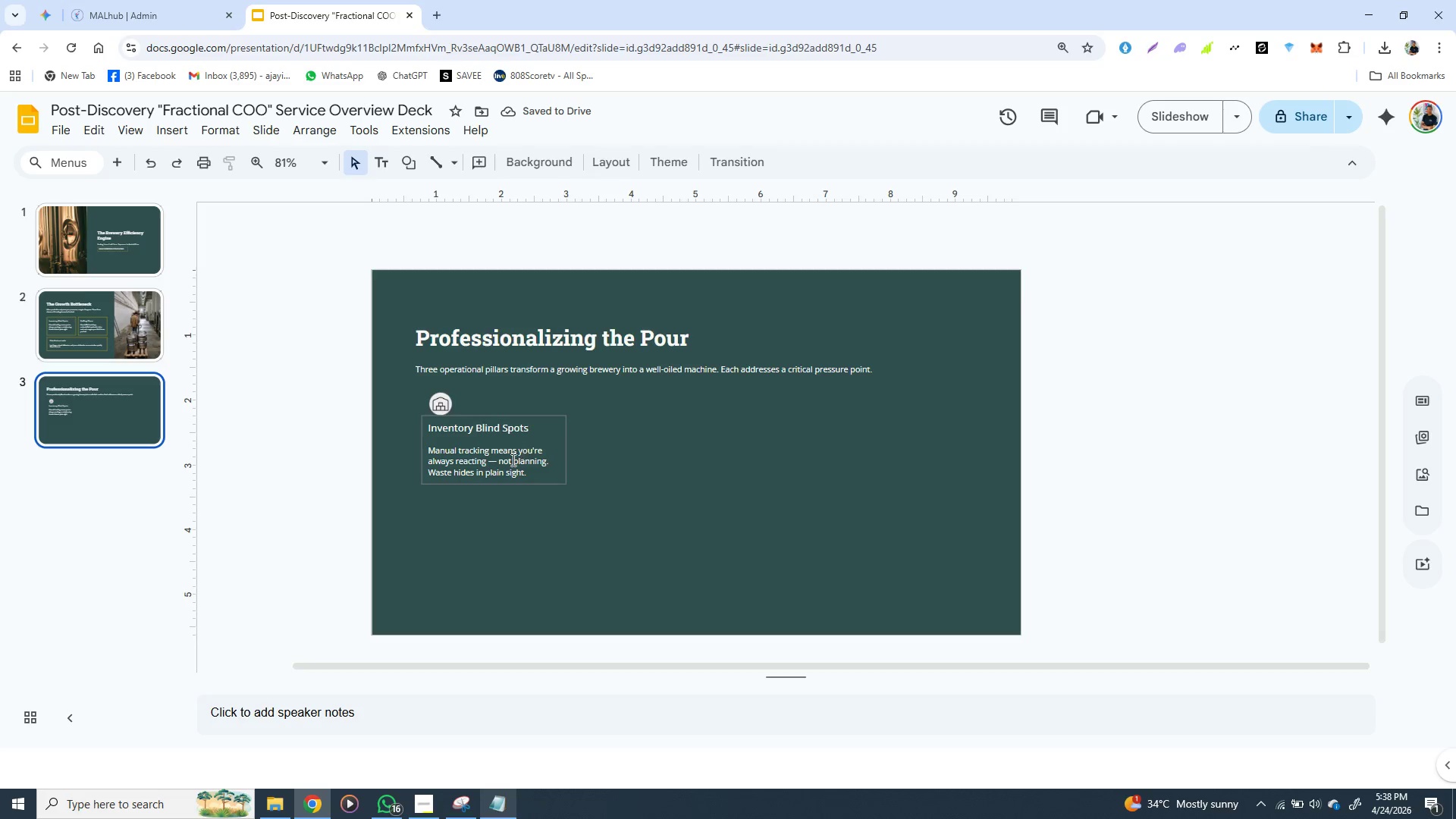 
wait(8.09)
 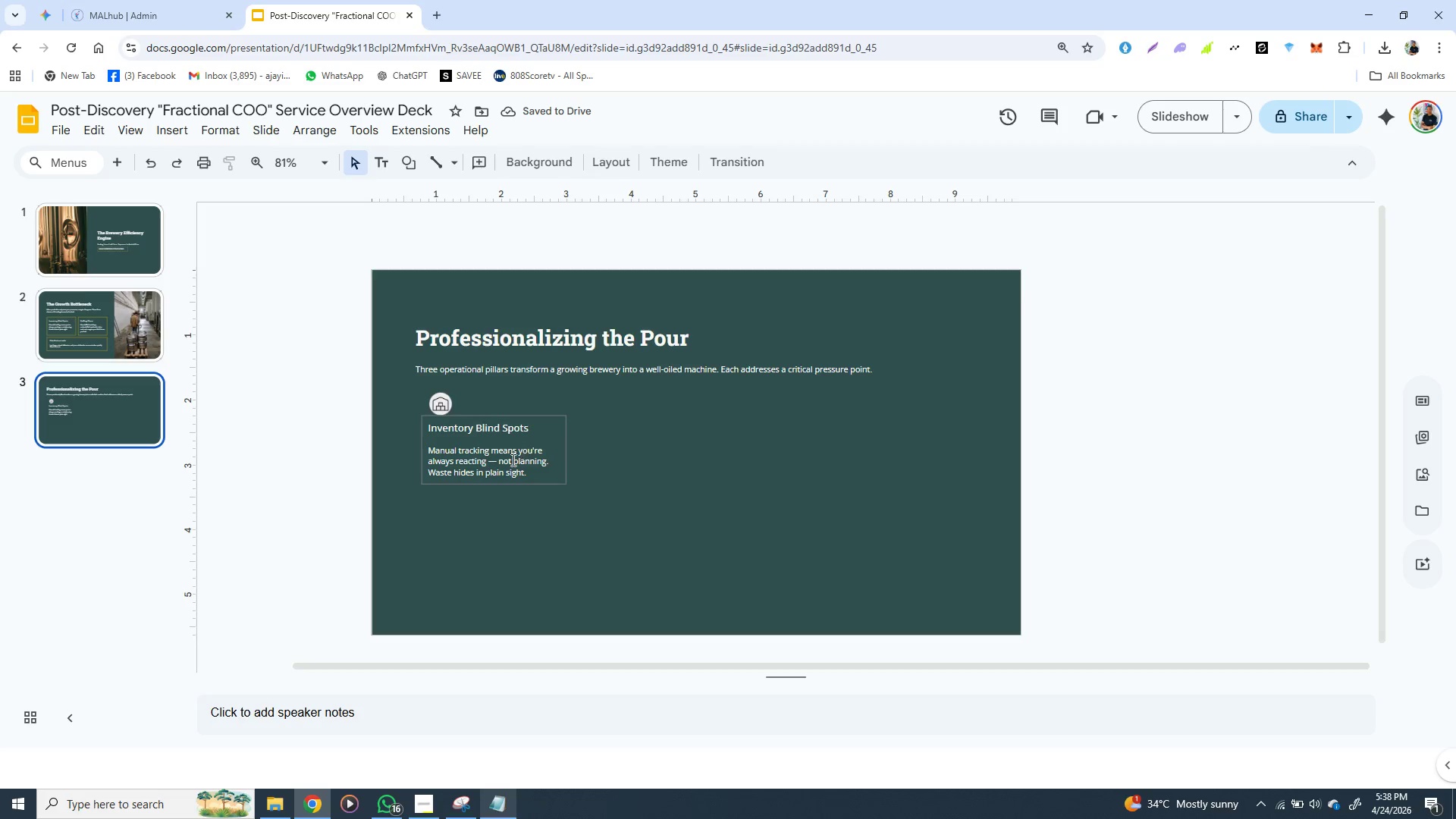 
left_click([437, 407])
 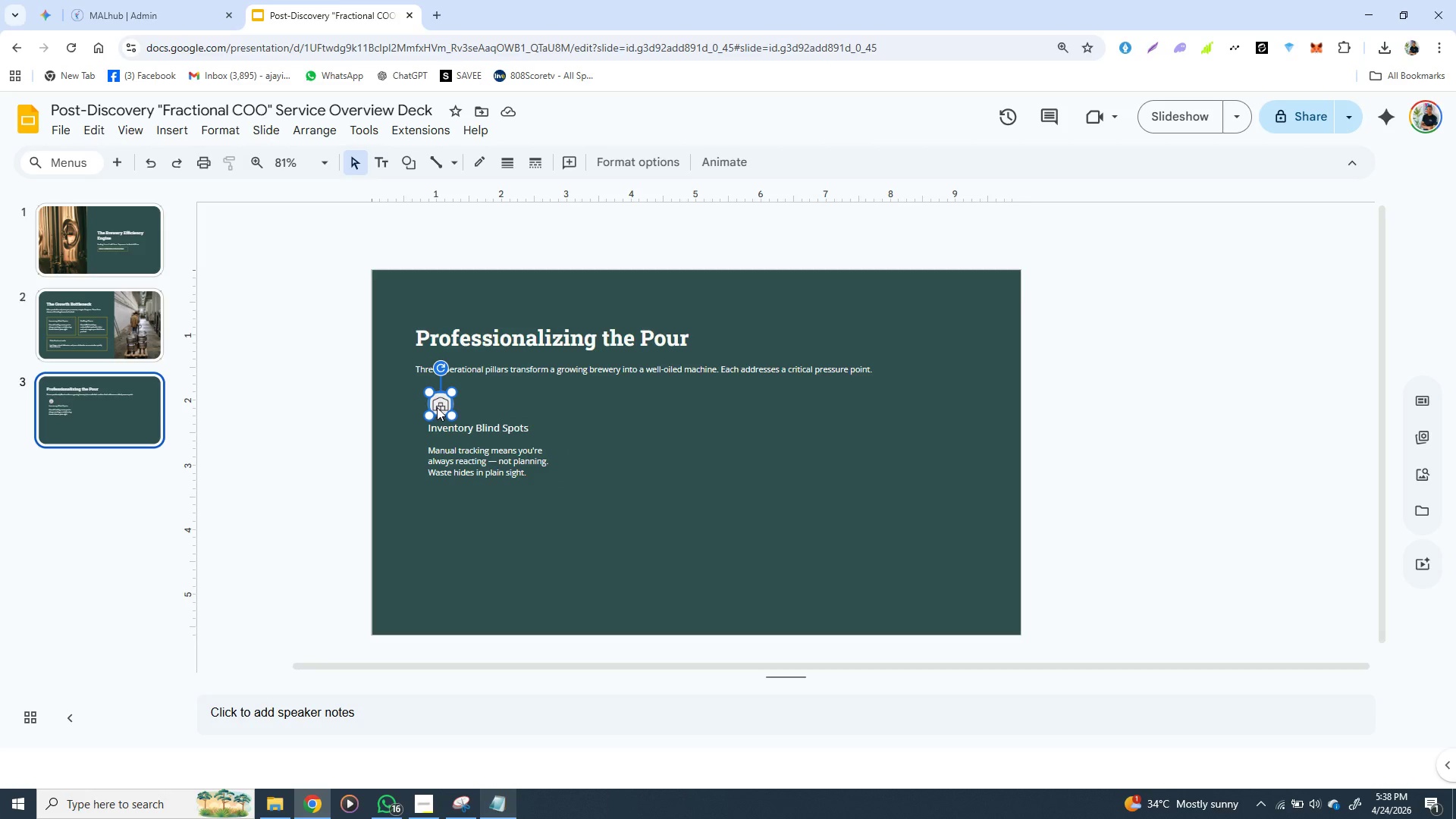 
key(ArrowUp)
 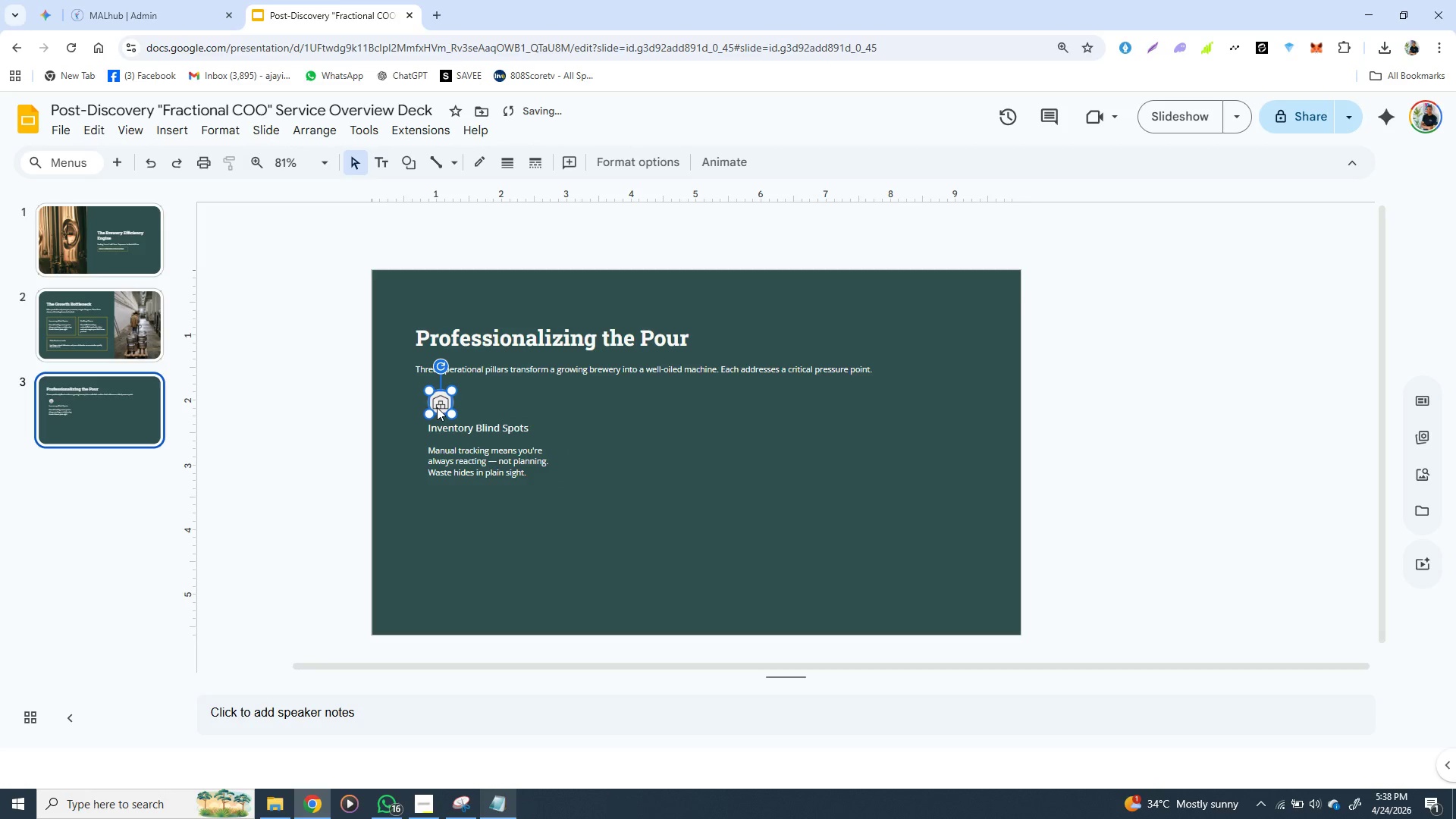 
key(ArrowUp)
 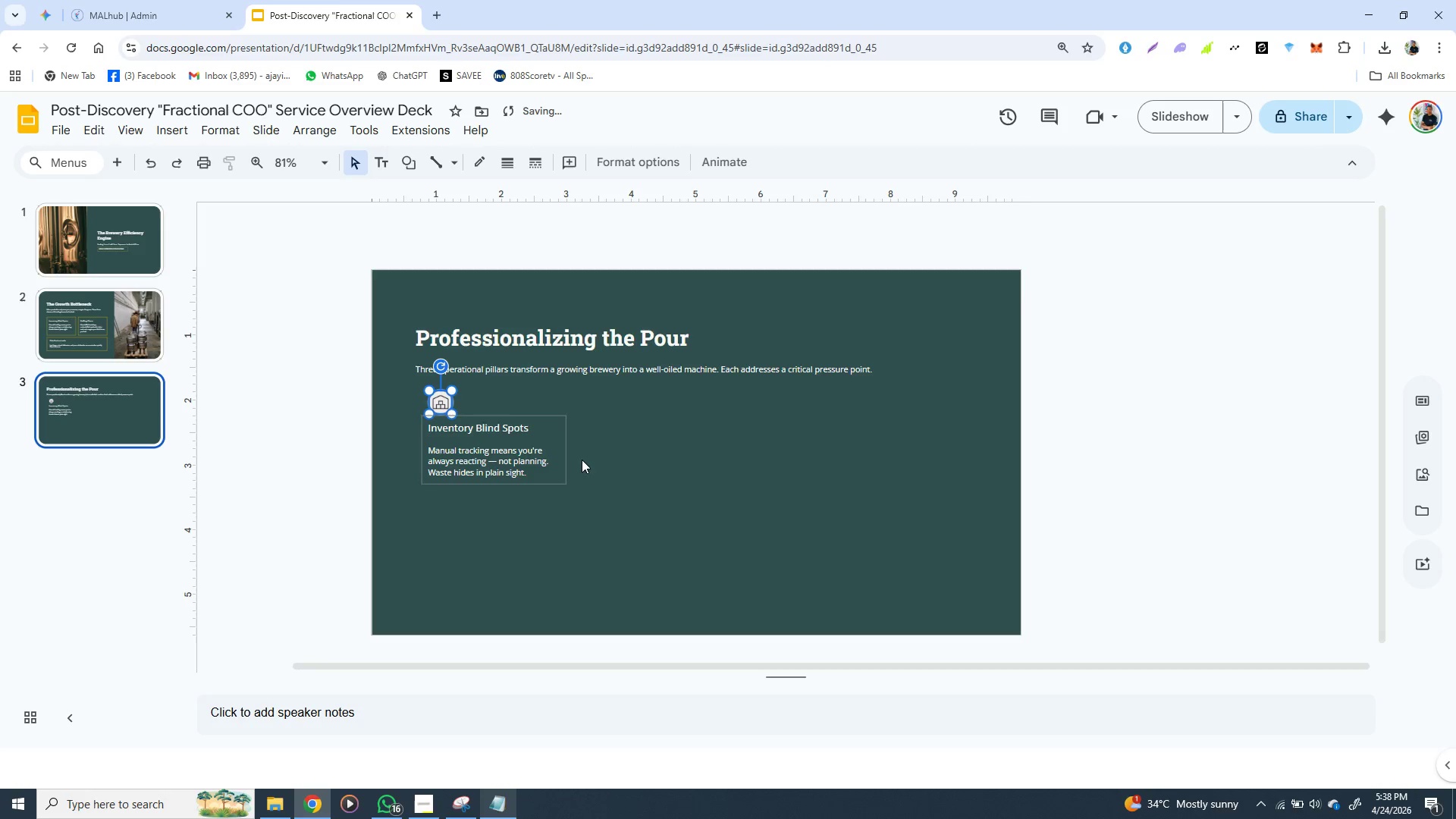 
left_click([582, 460])
 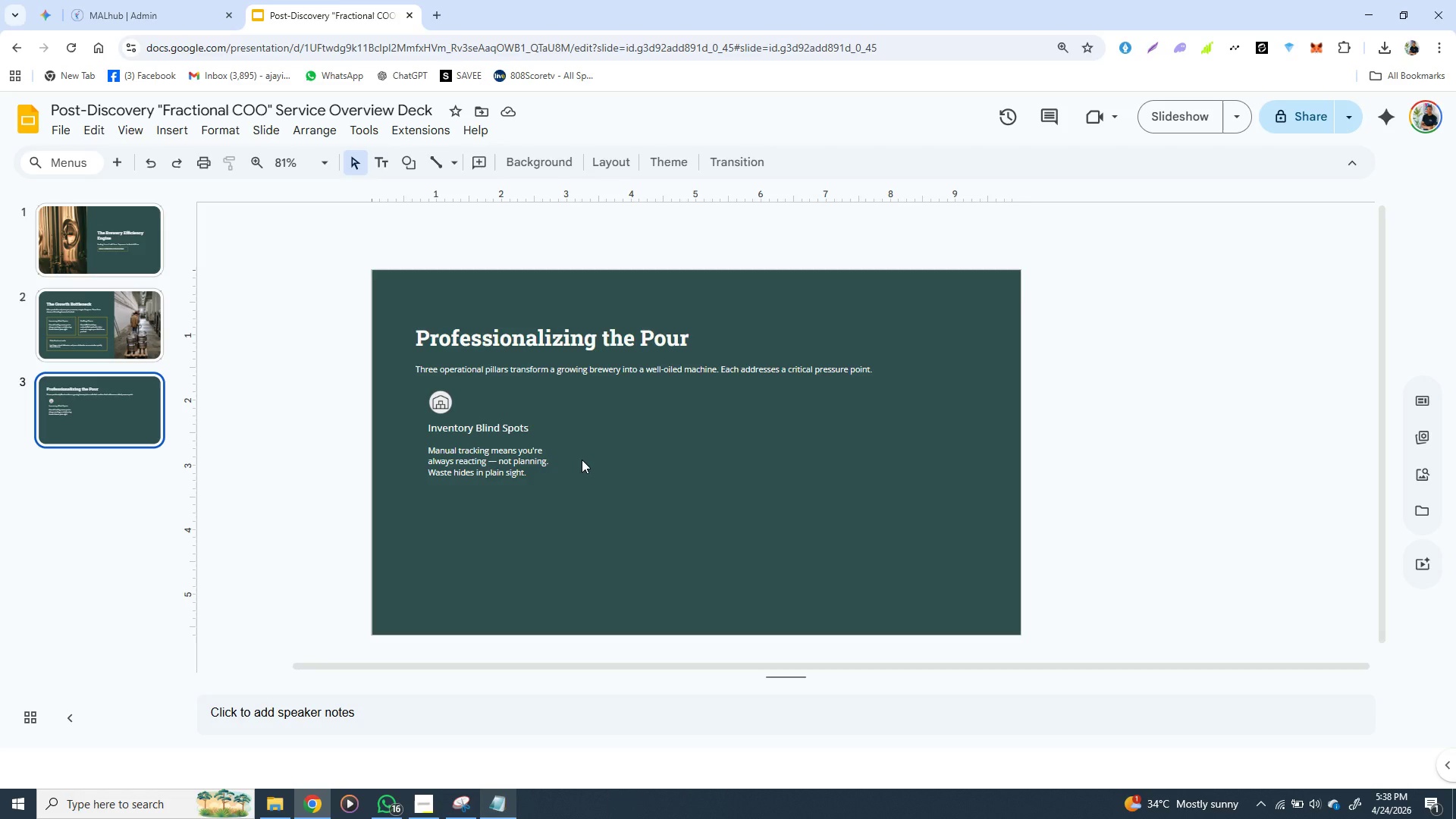 
wait(9.95)
 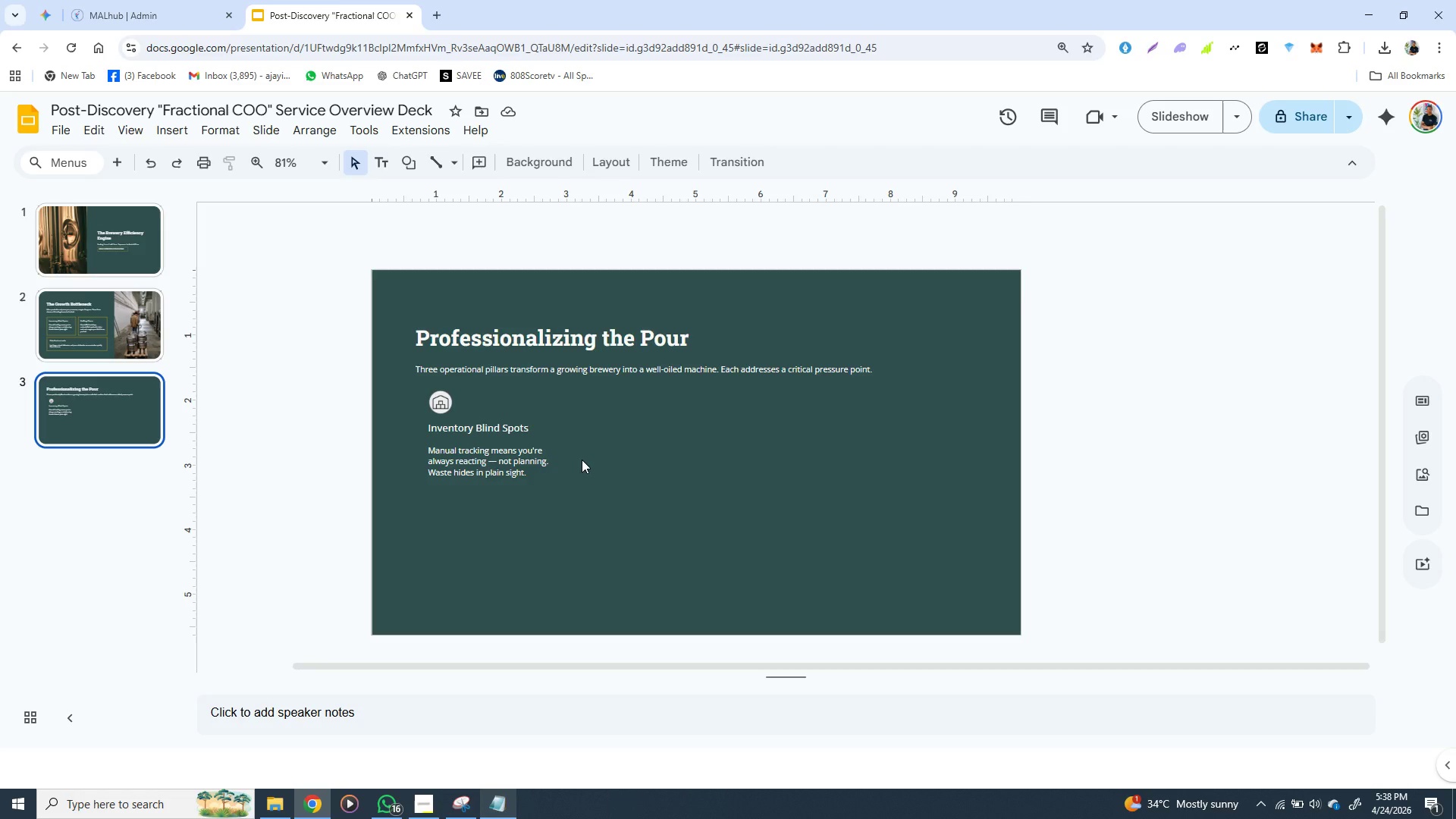 
left_click([435, 411])
 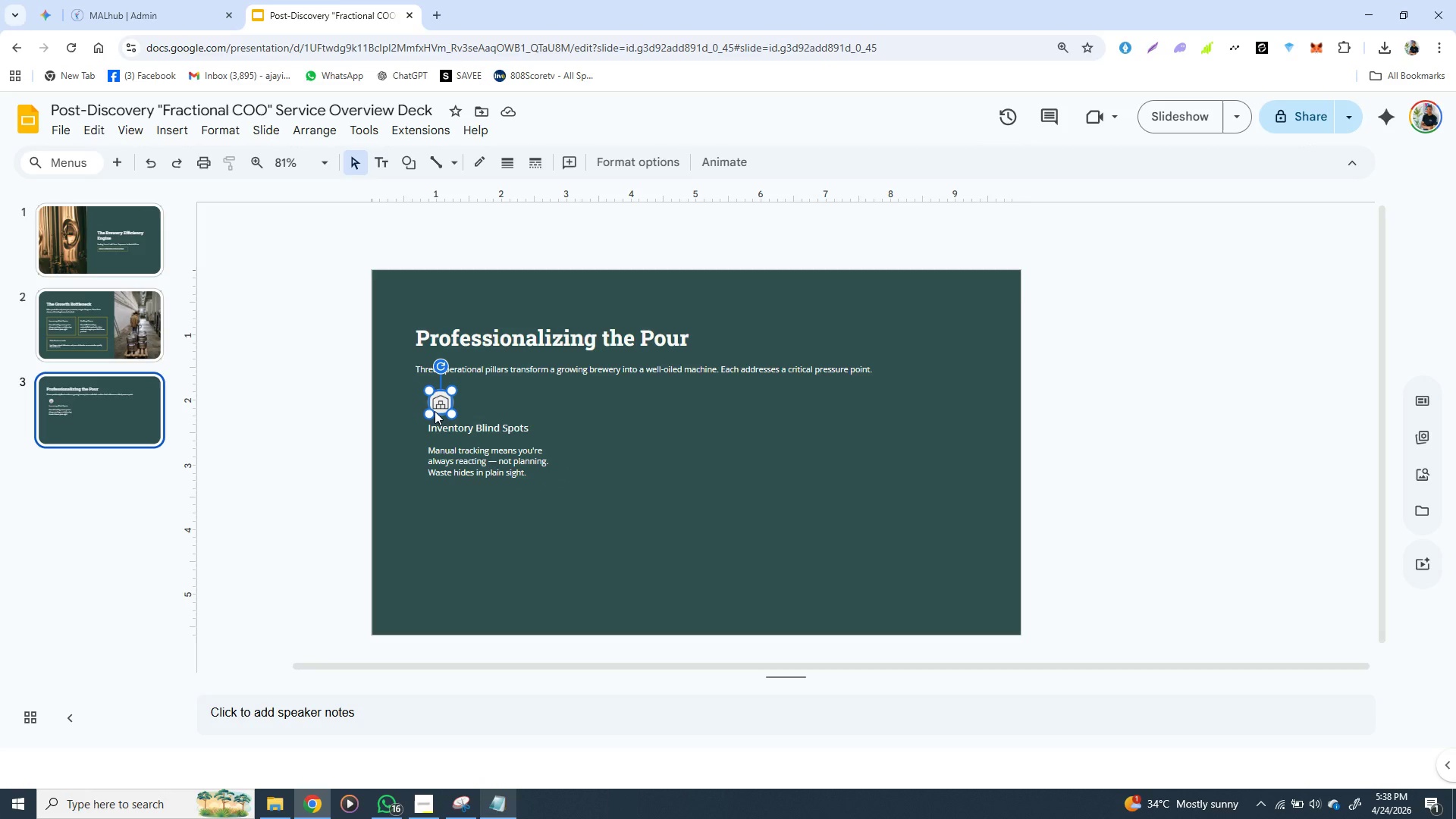 
hold_key(key=ShiftLeft, duration=1.5)
left_click([435, 430])
 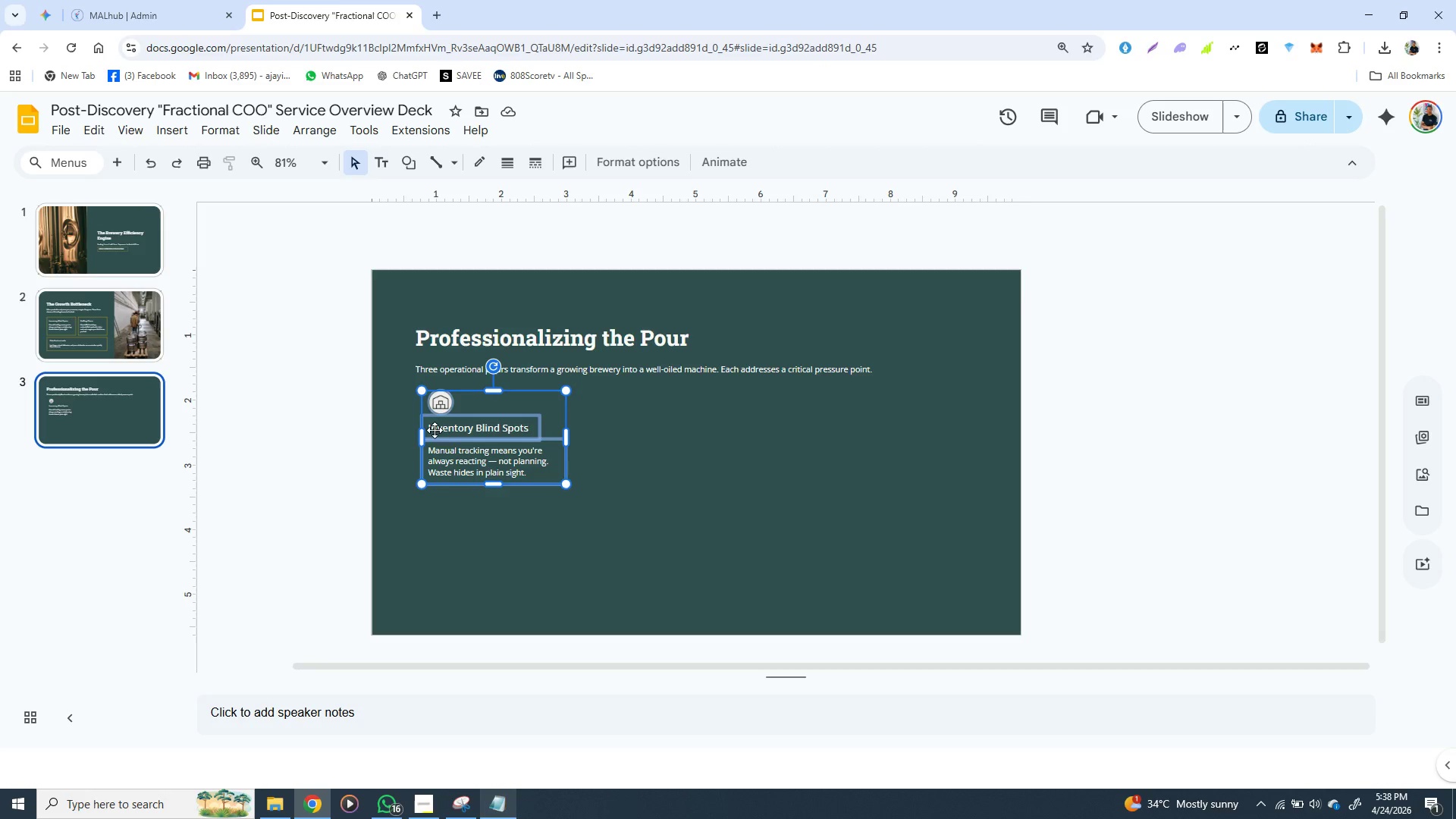 
key(Shift+ShiftLeft)
 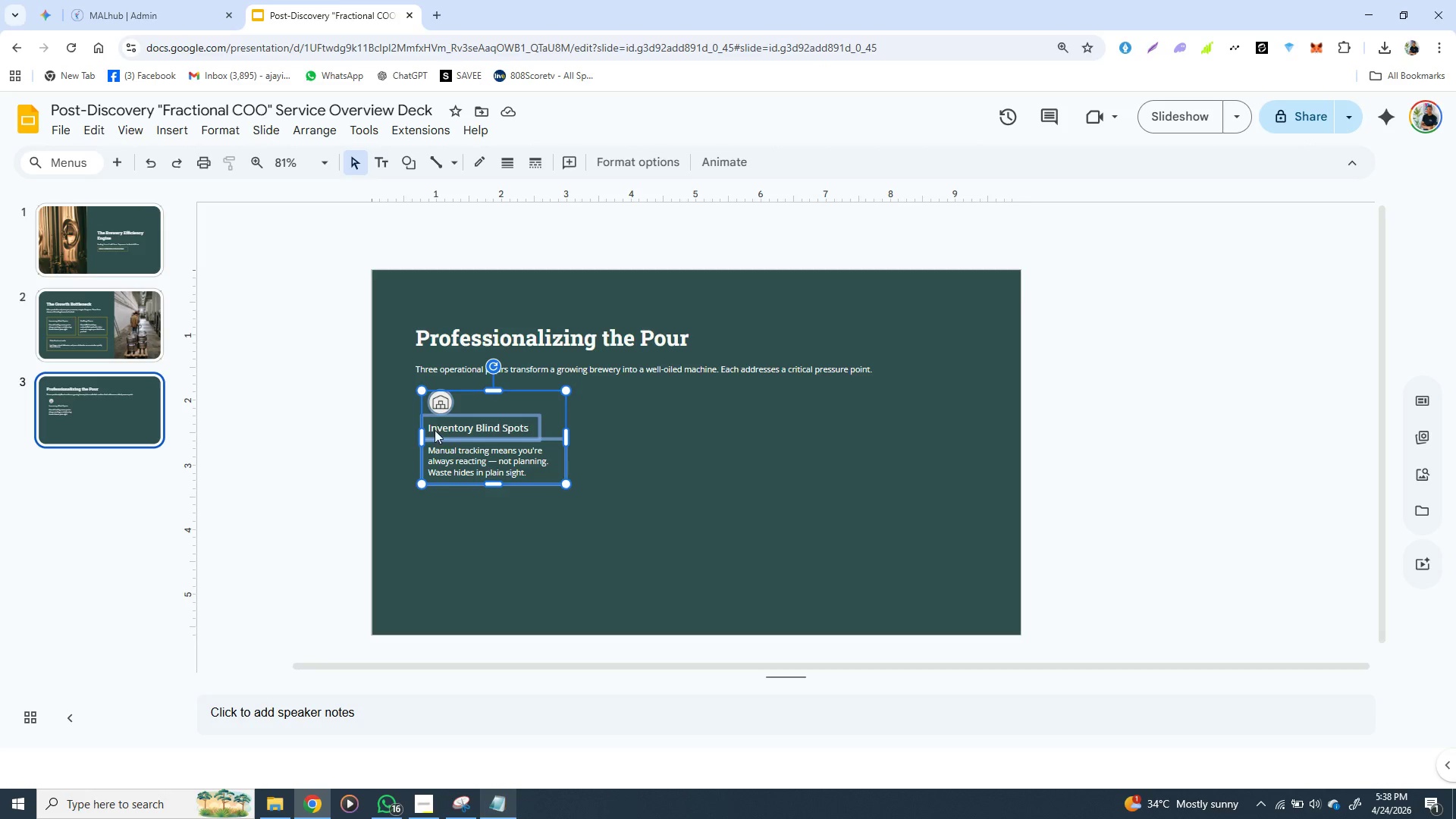 
key(Shift+ShiftLeft)
 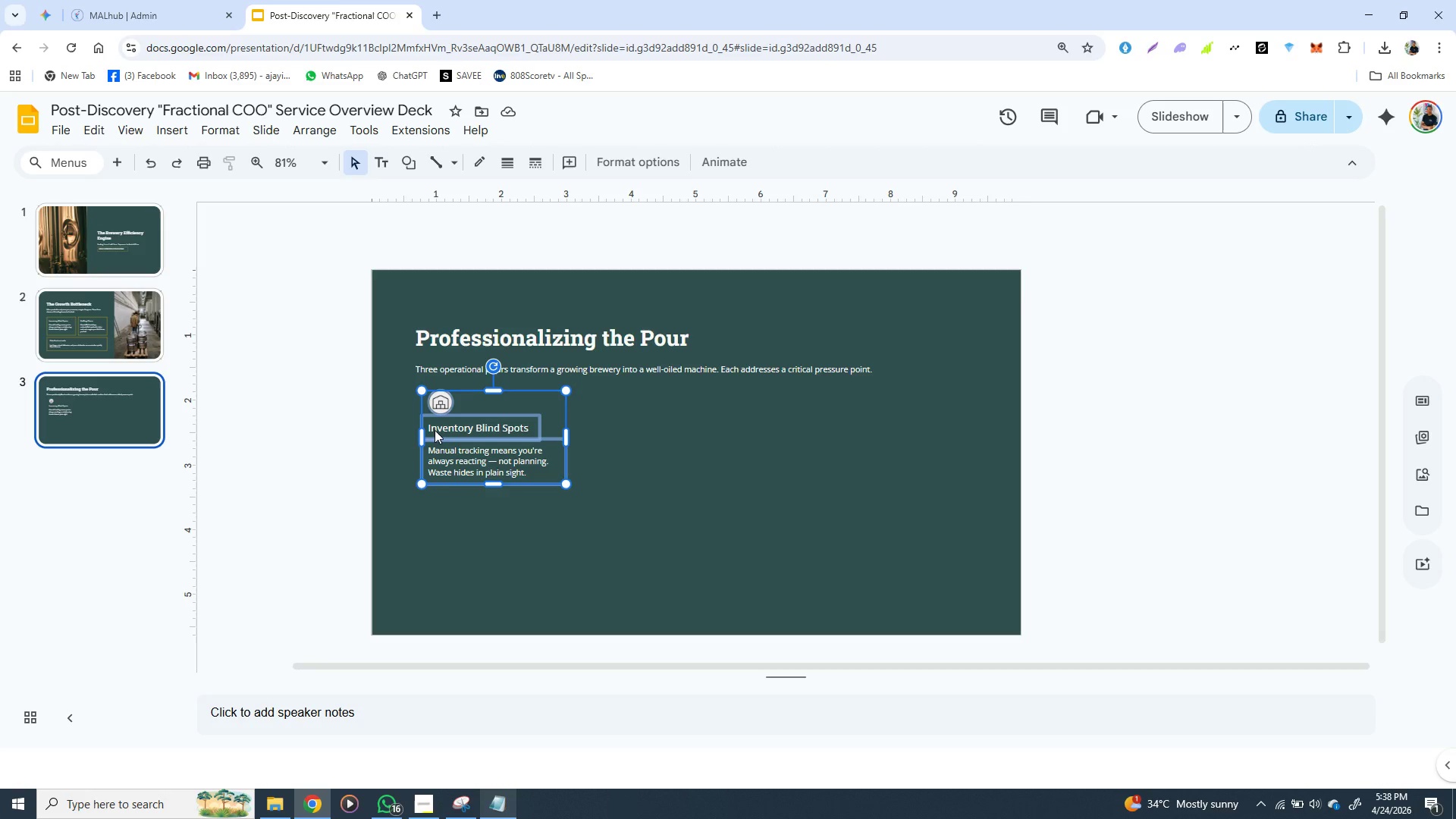 
key(Shift+ShiftLeft)
 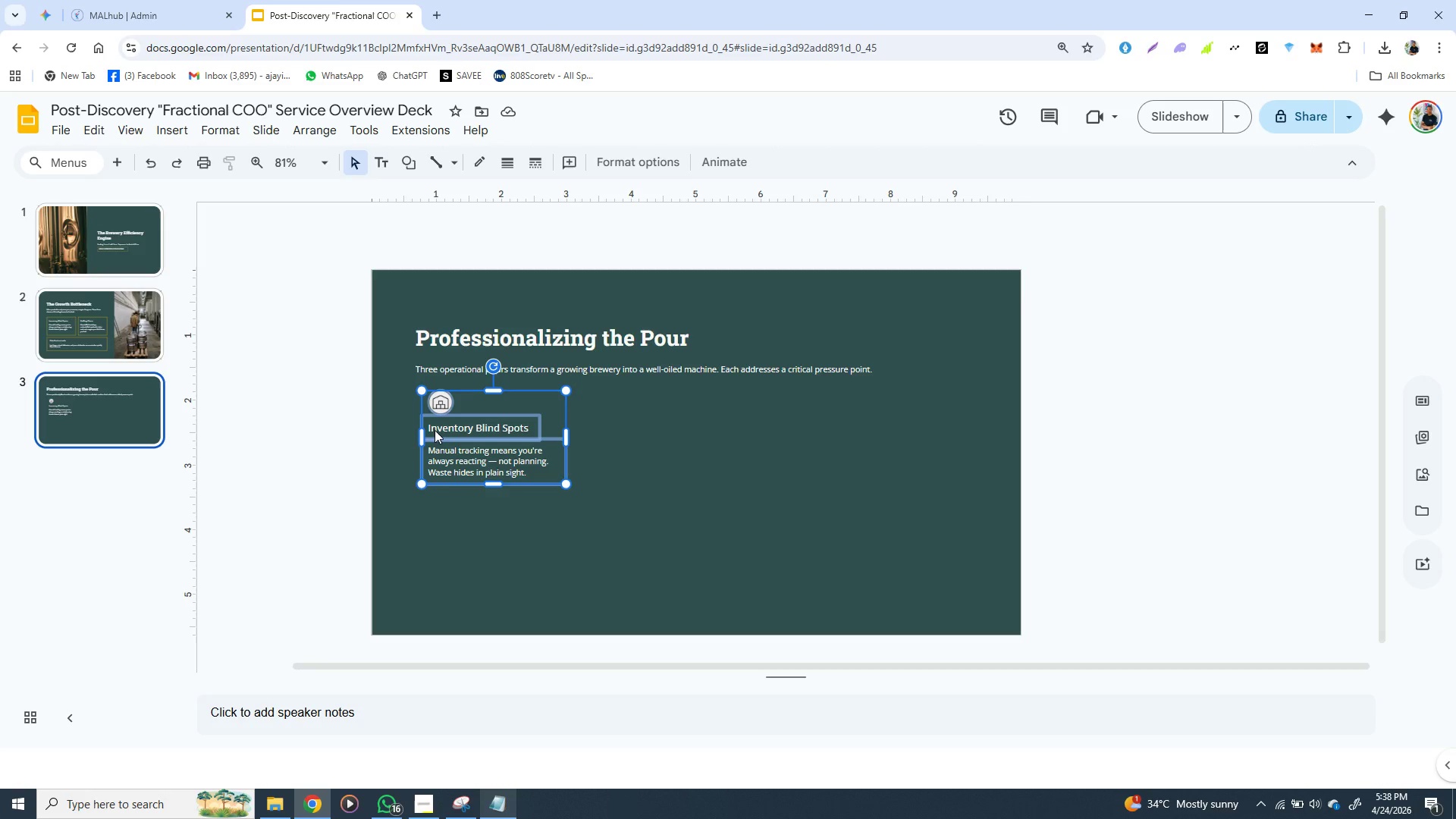 
key(Shift+ShiftLeft)
 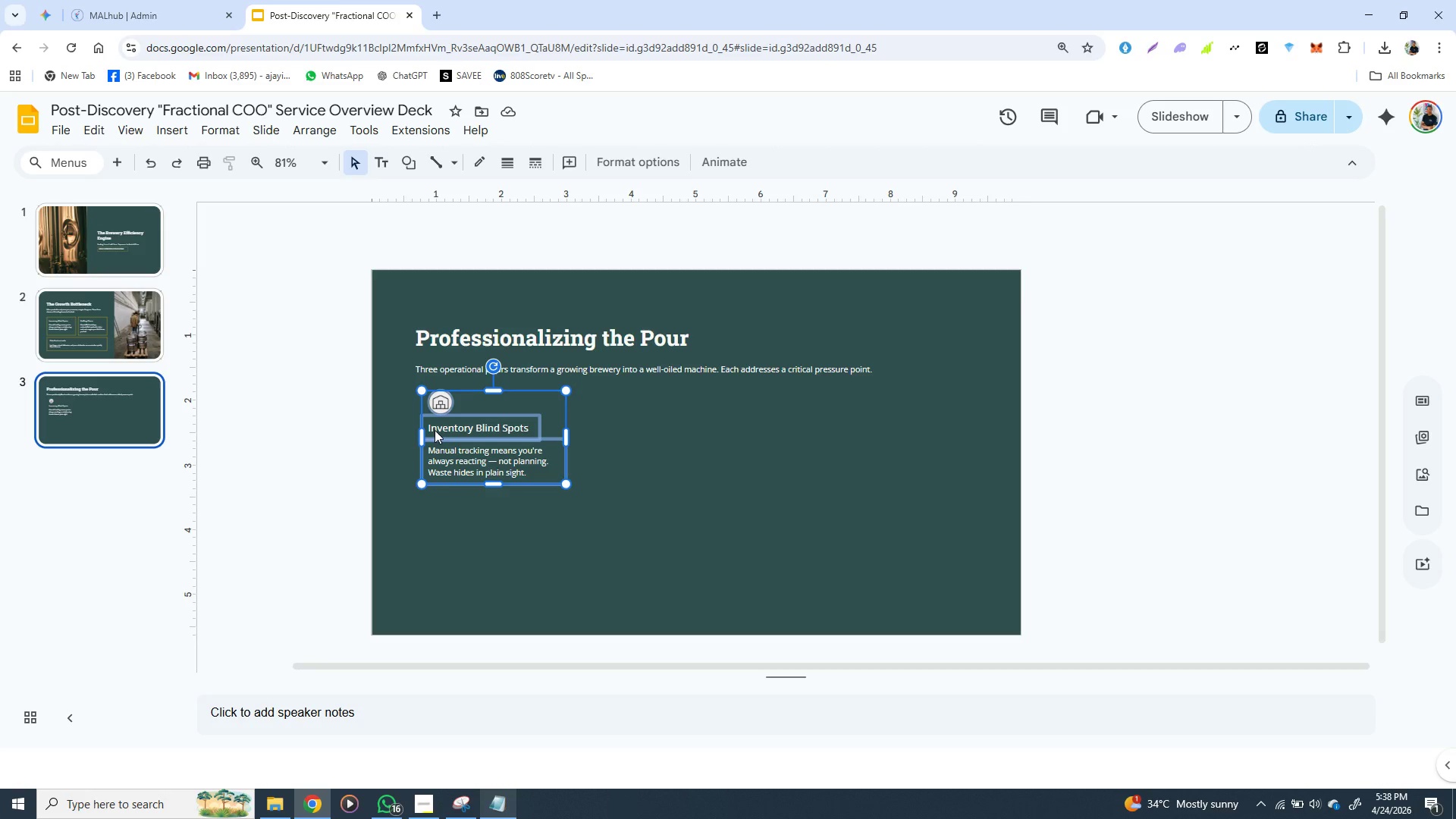 
key(Shift+ShiftLeft)
 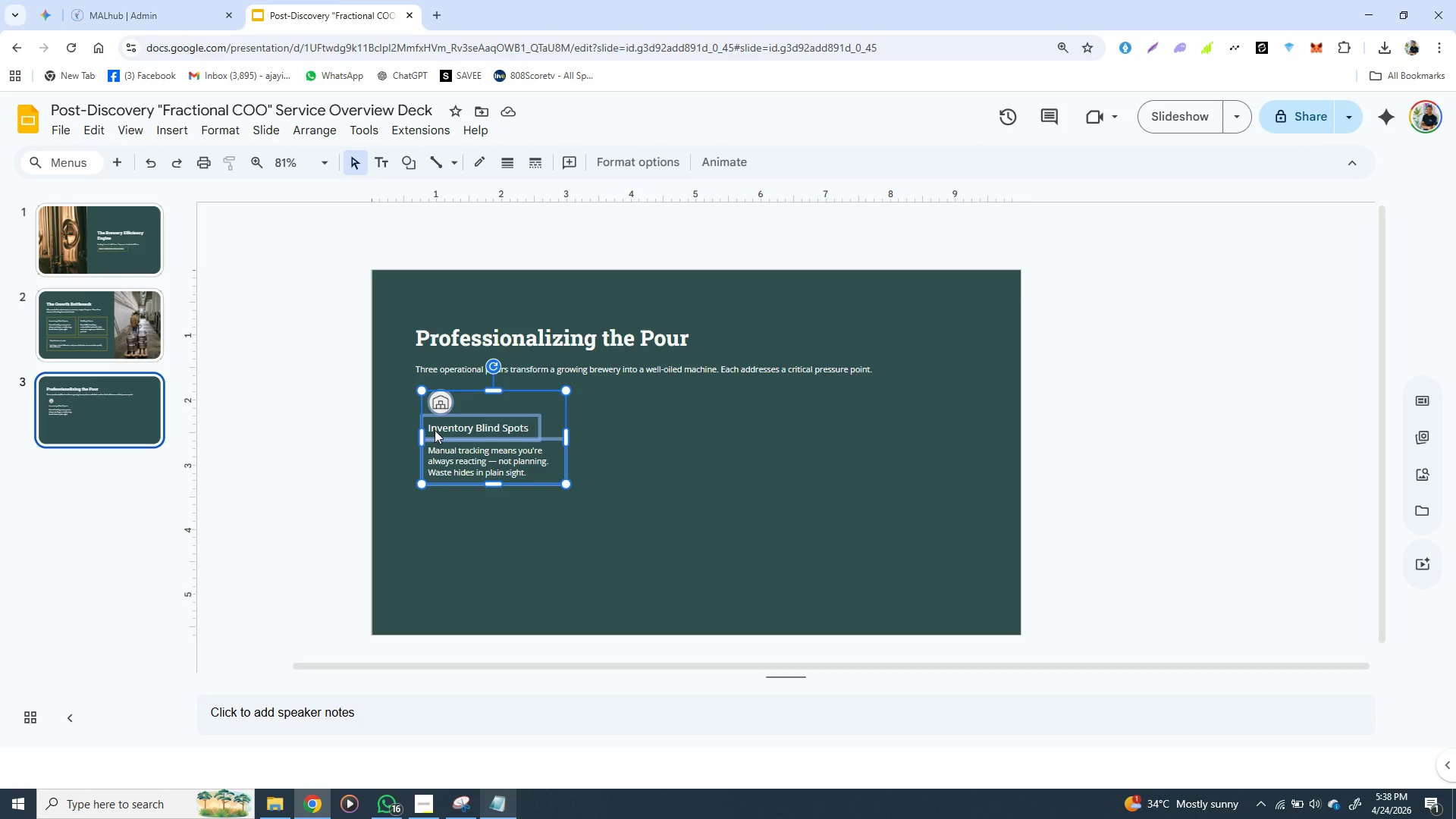 
key(Shift+ShiftLeft)
 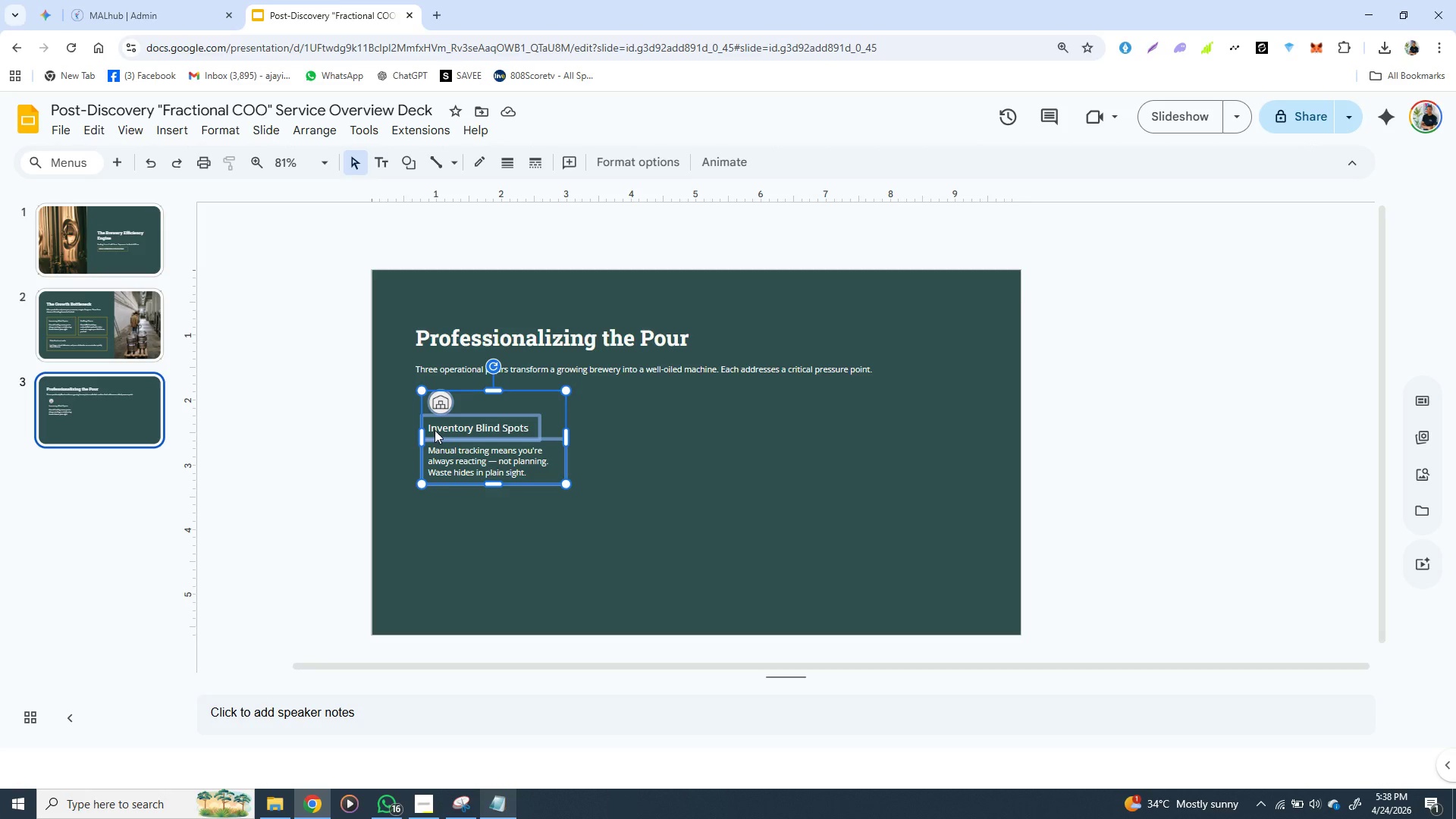 
right_click([435, 430])
 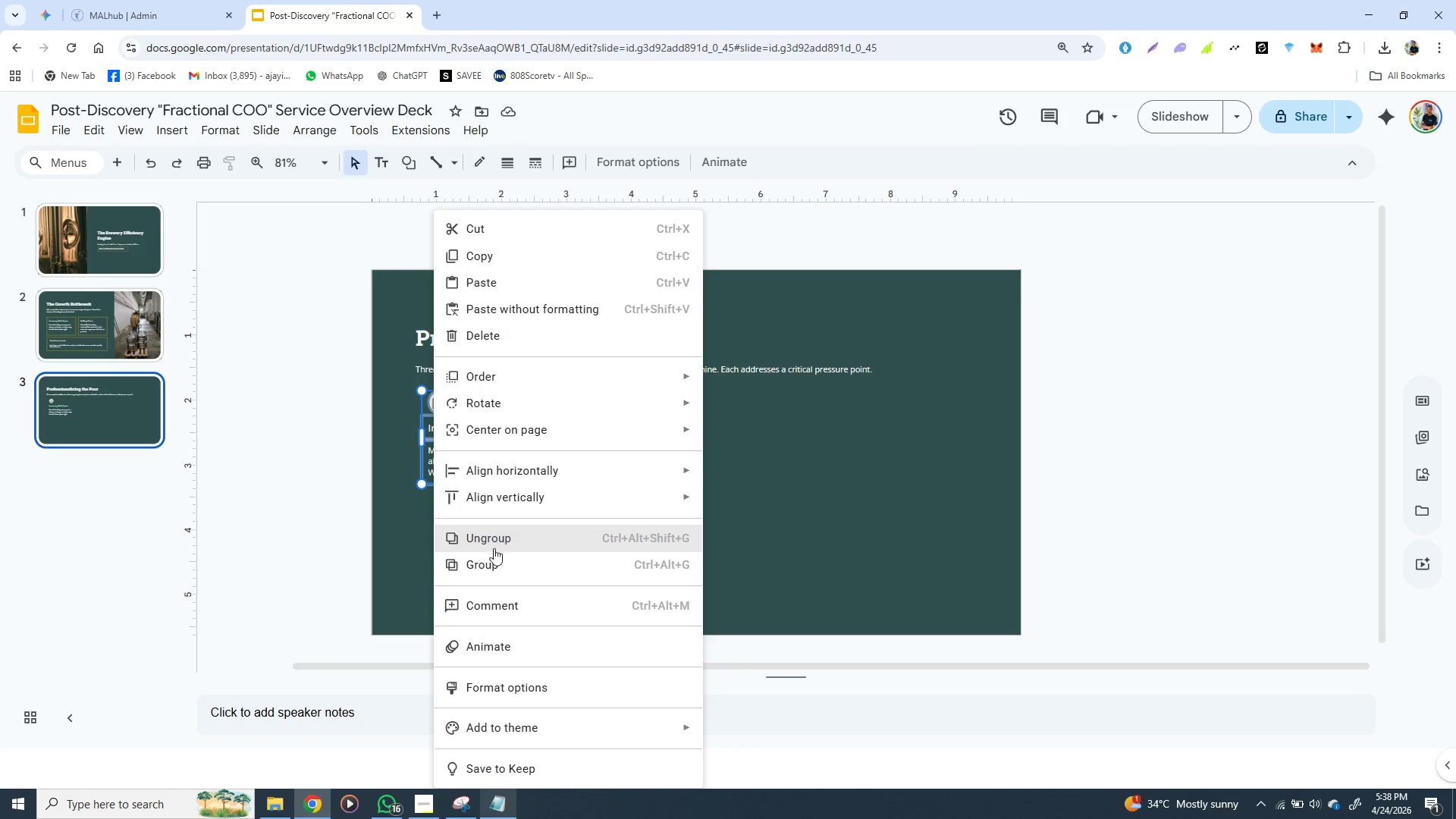 
left_click([493, 560])
 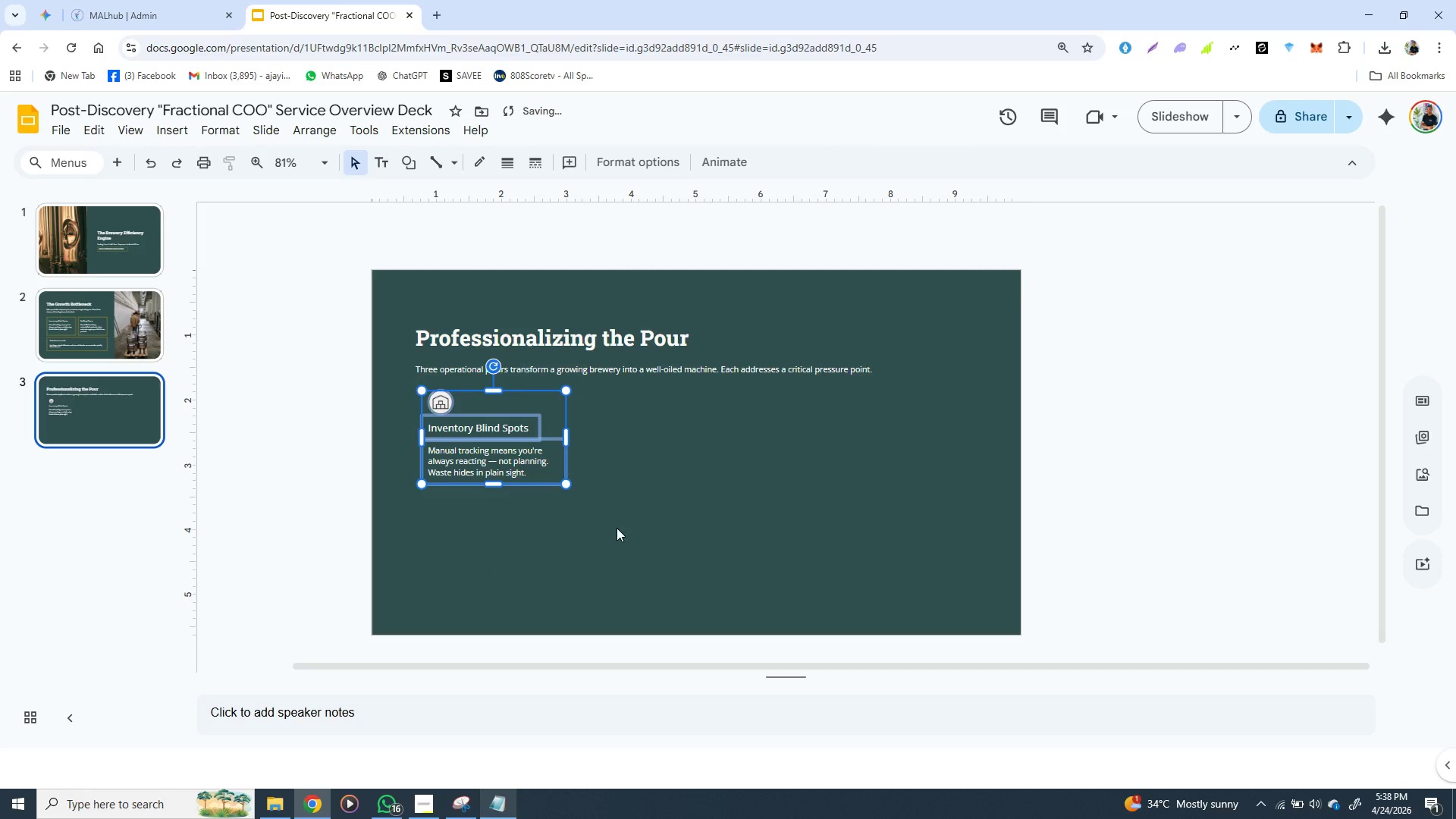 
left_click([617, 528])
 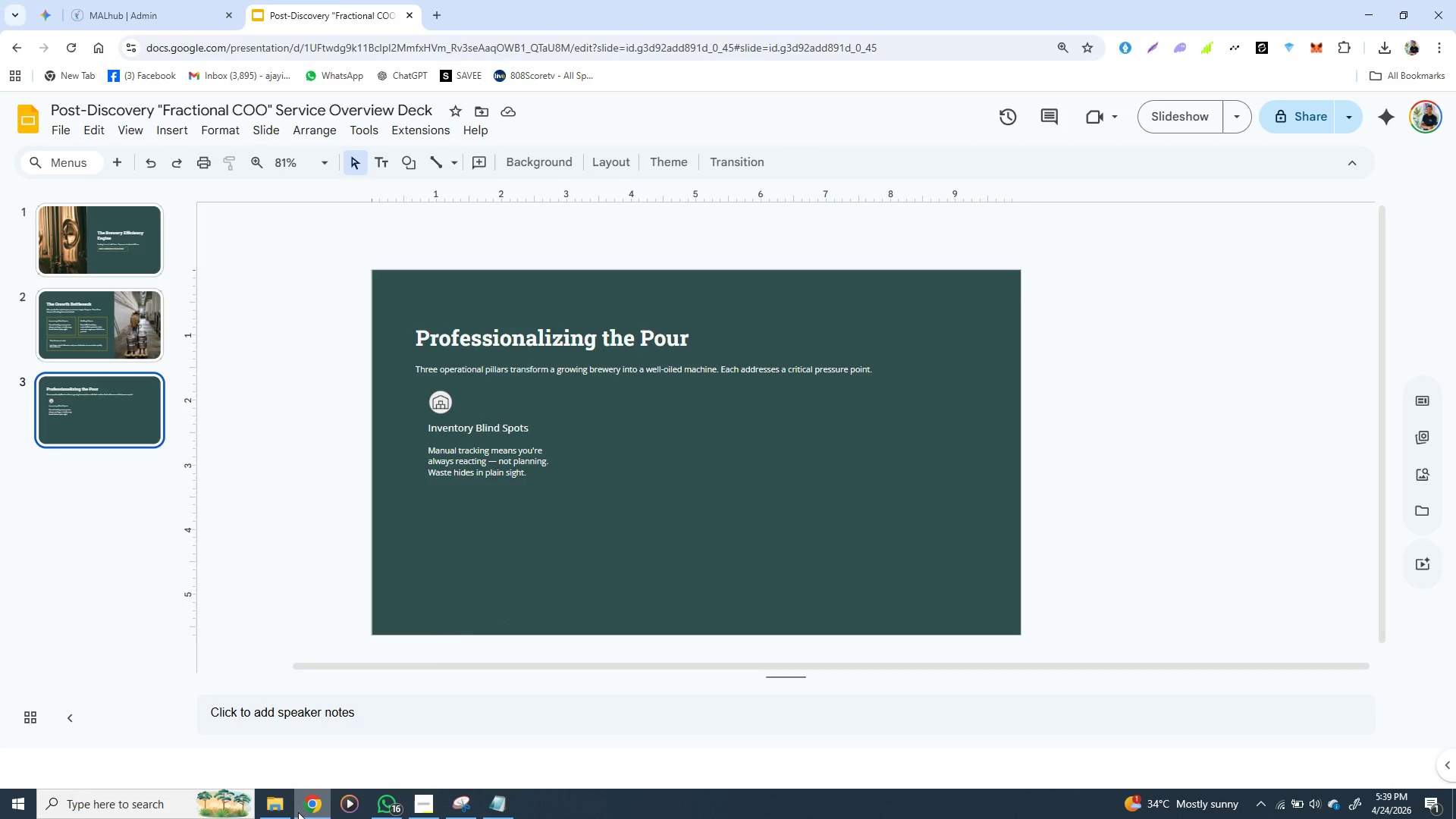 
wait(7.78)
 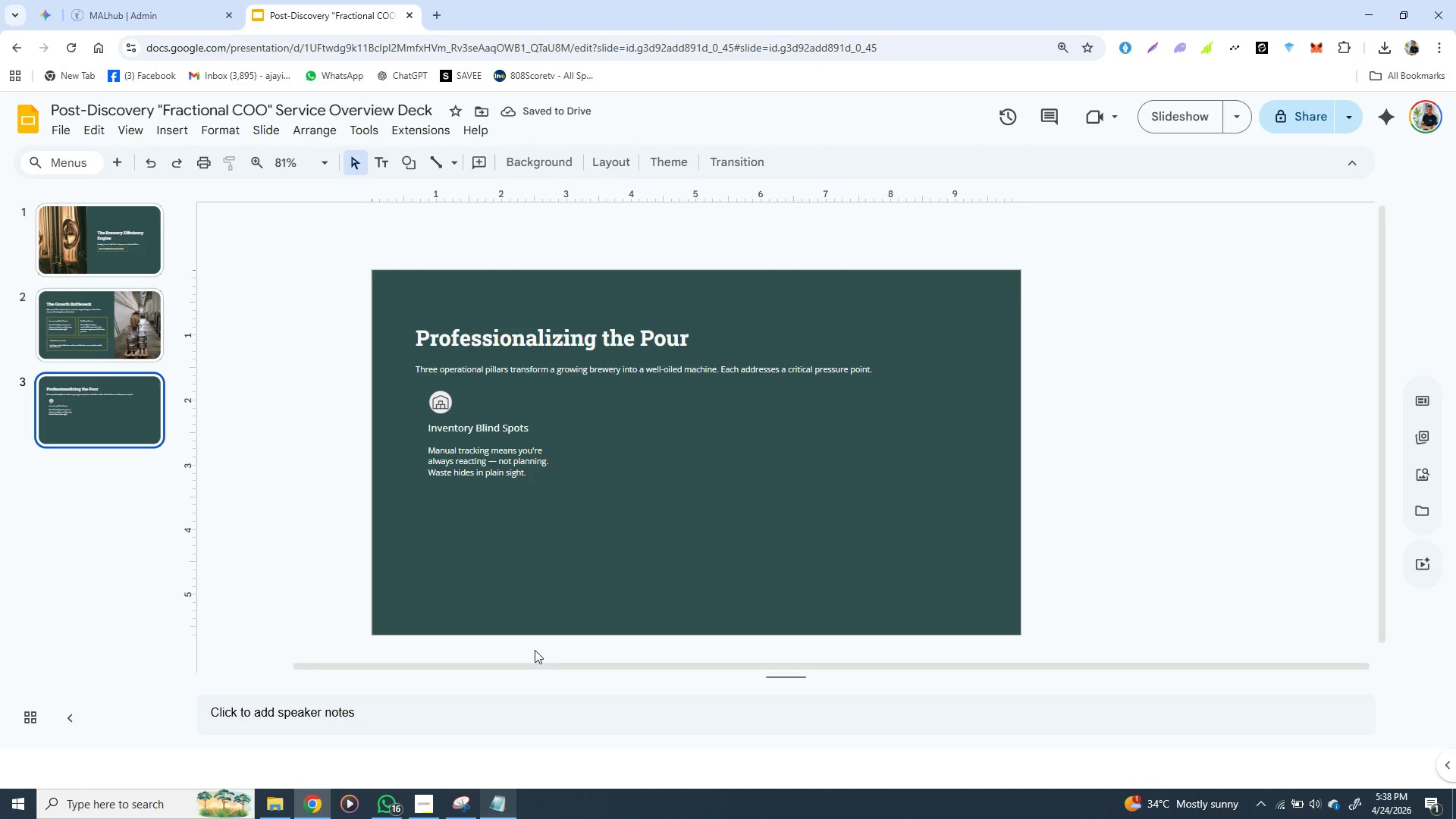 
mouse_move([316, 771])
 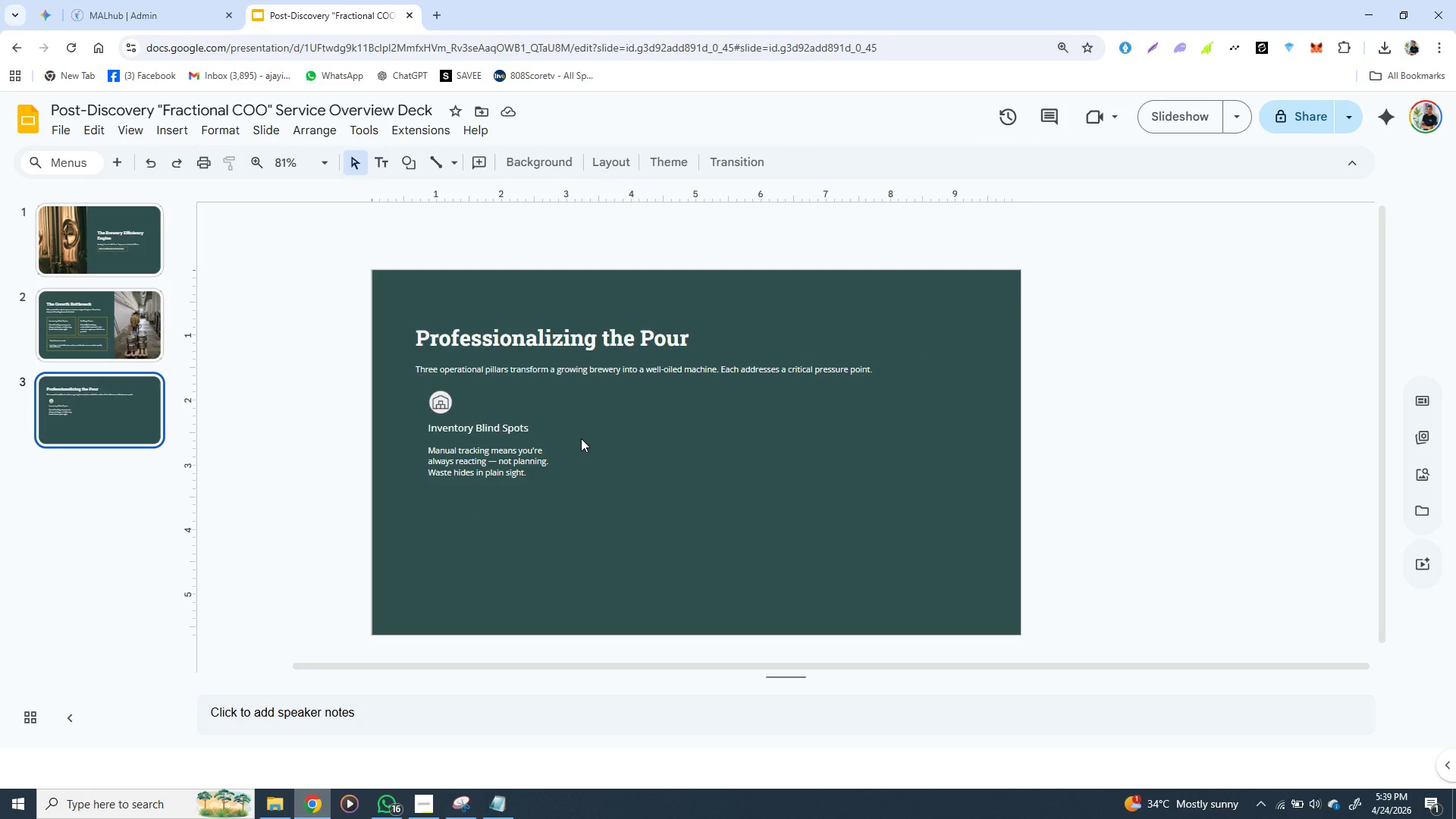 
wait(22.36)
 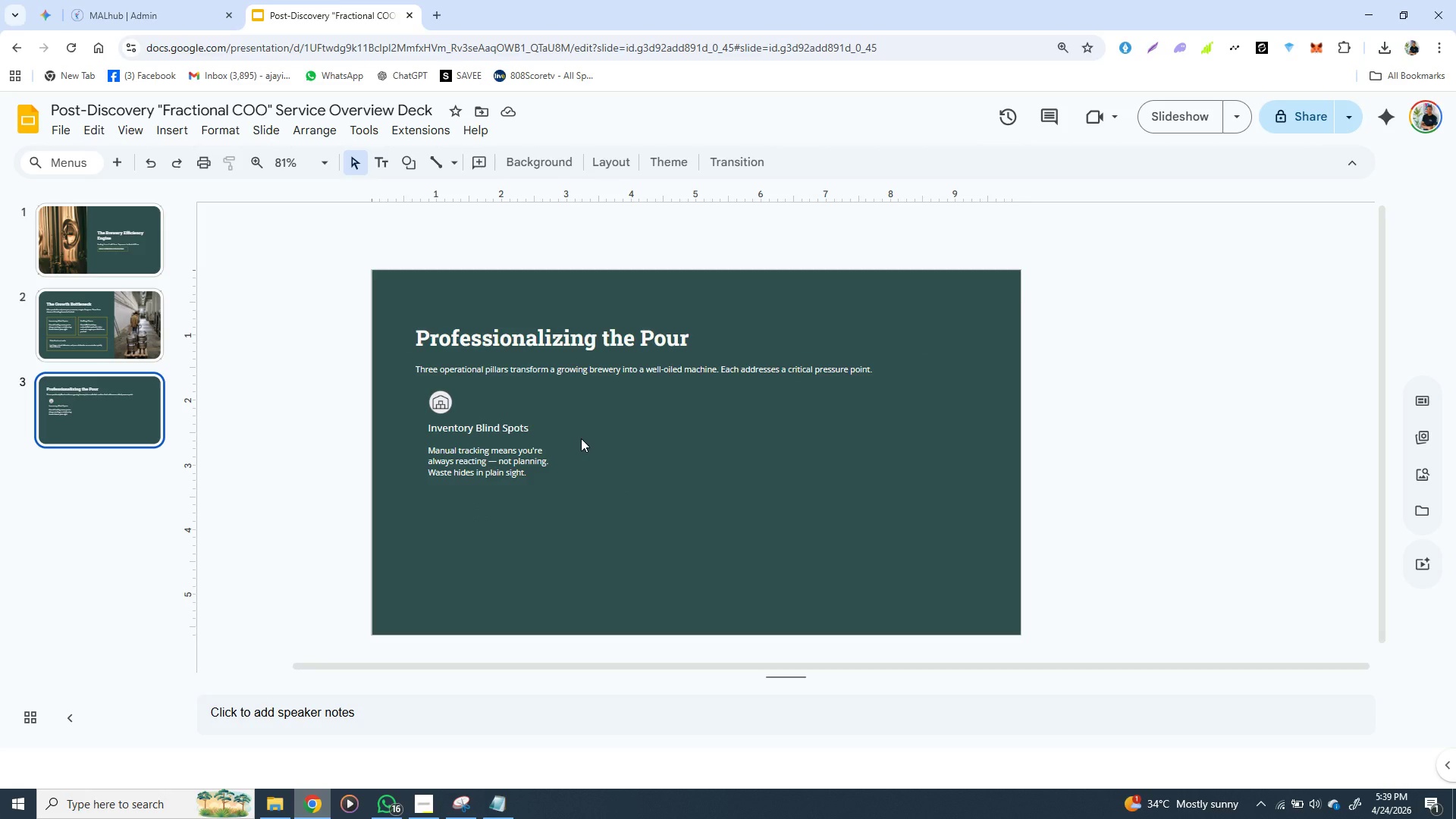 
left_click([421, 418])
 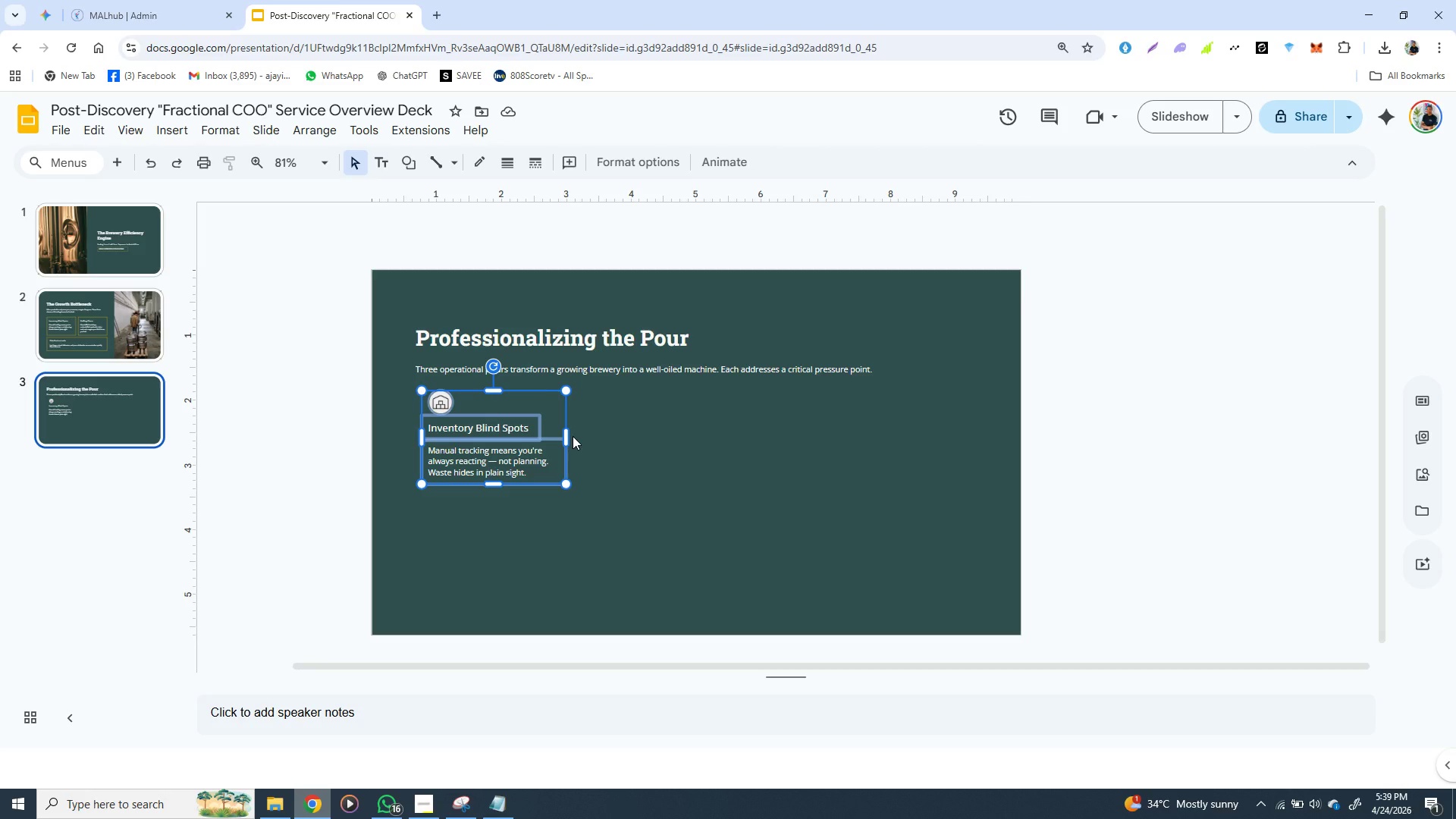 
key(ArrowLeft)
 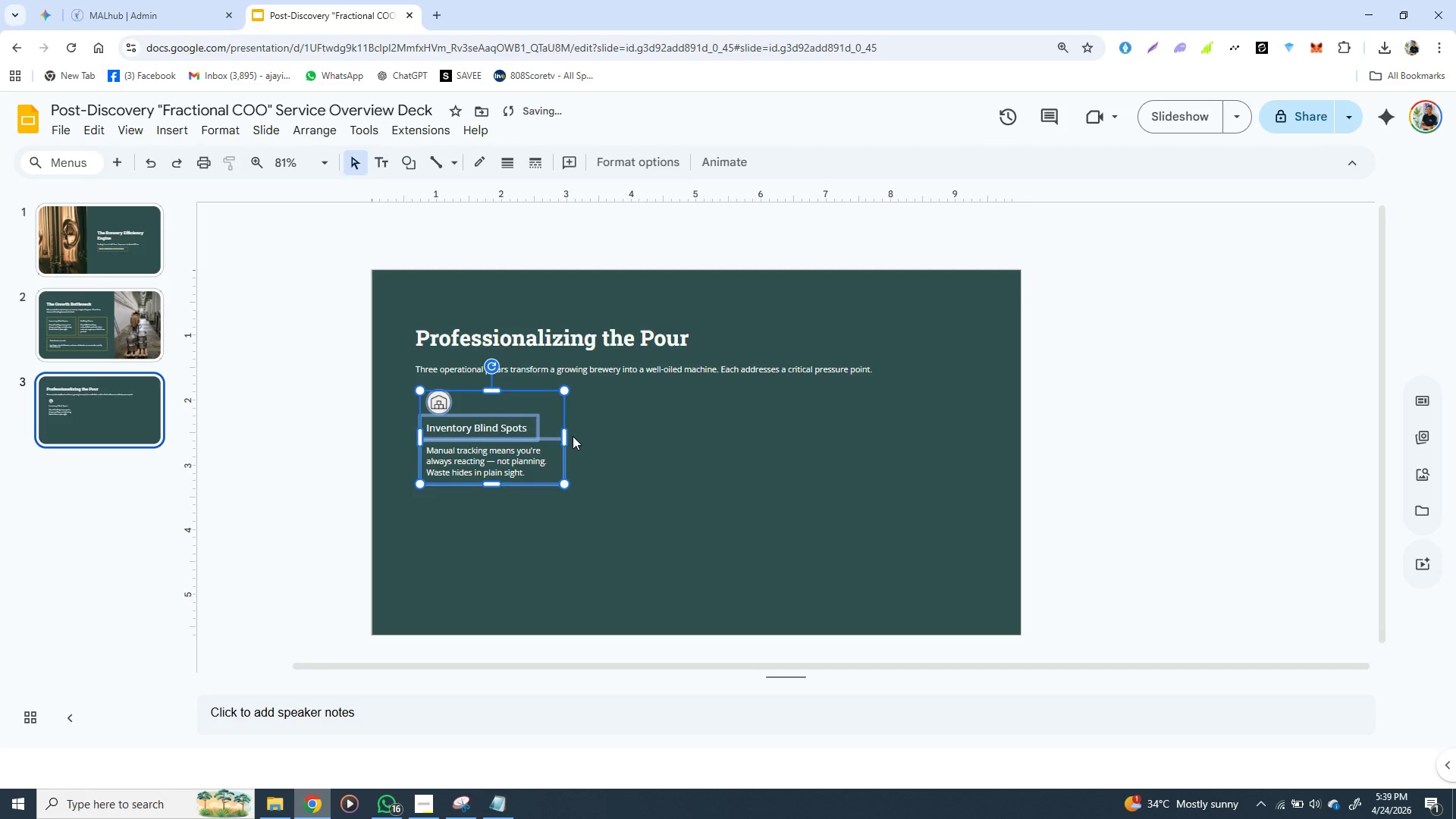 
key(ArrowLeft)
 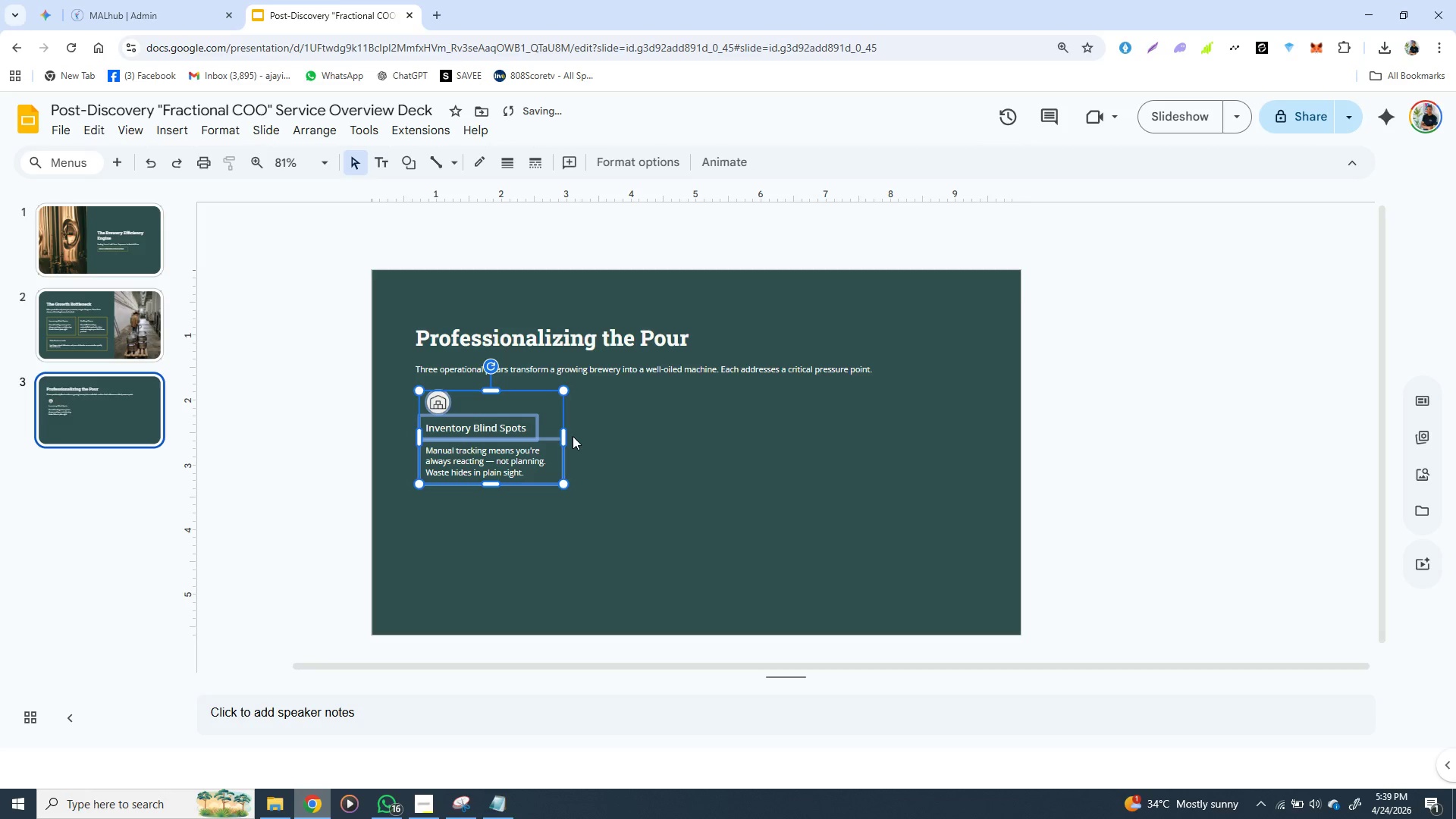 
key(ArrowLeft)
 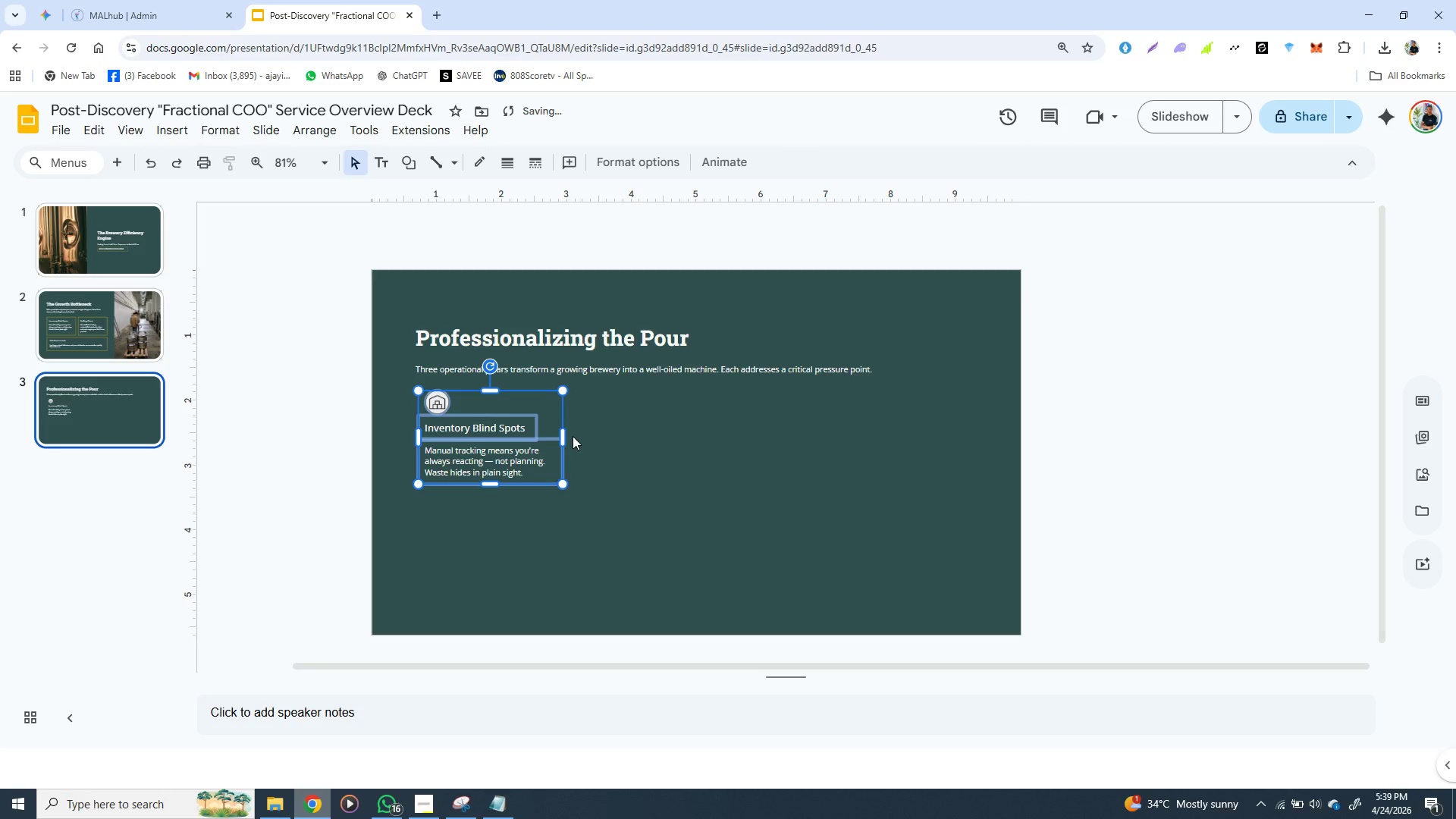 
key(ArrowLeft)
 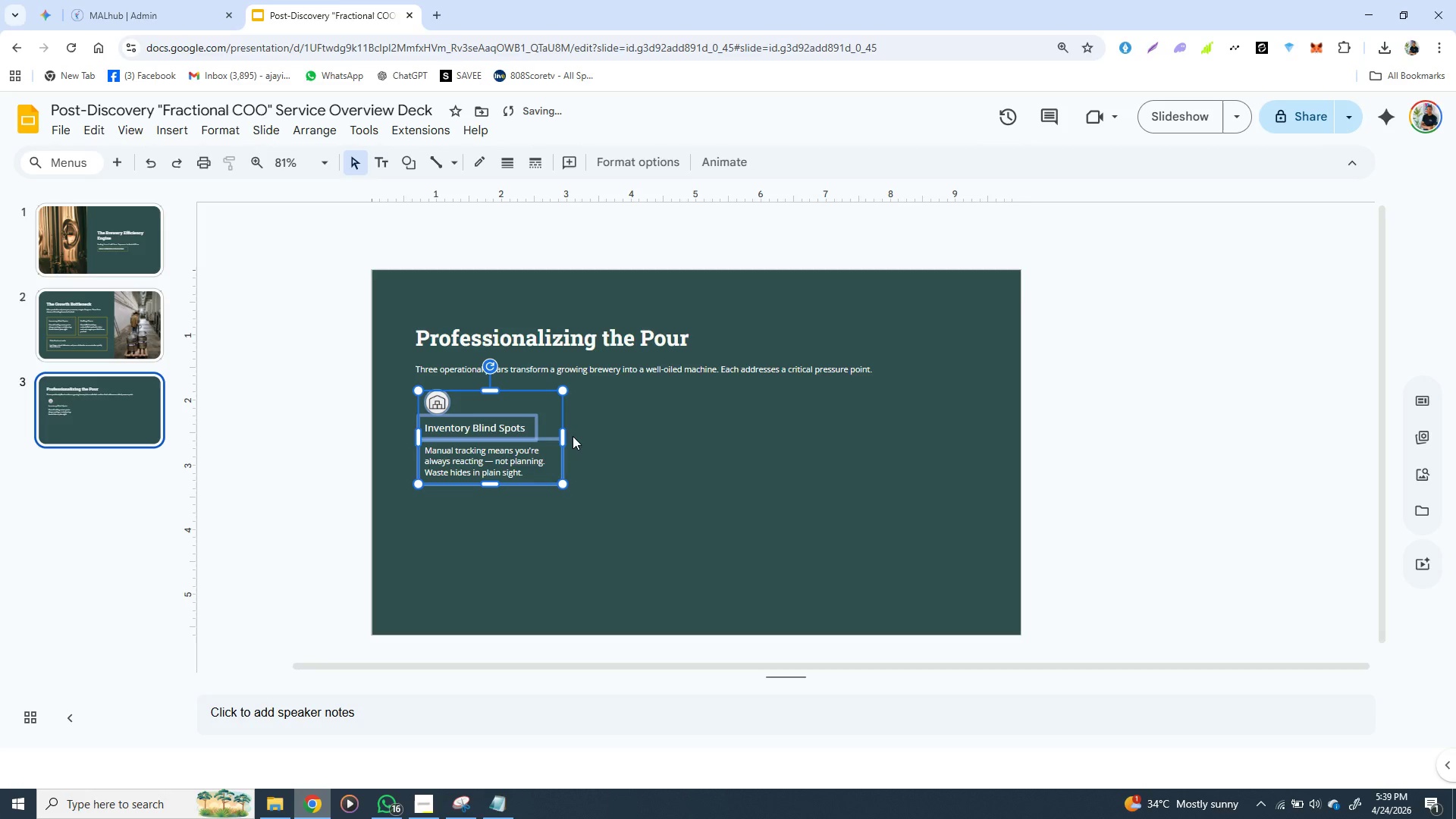 
key(ArrowLeft)
 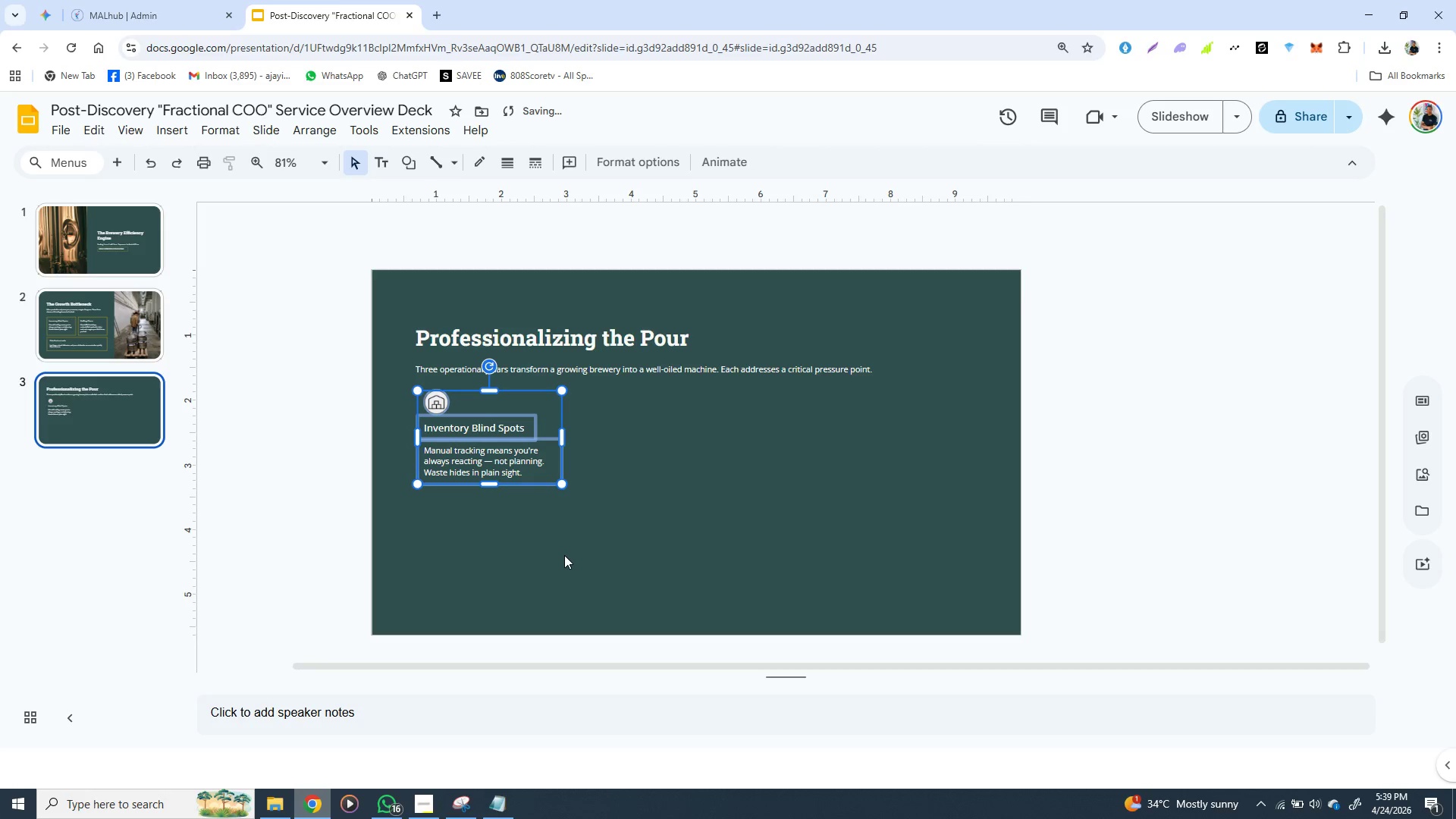 
left_click([564, 555])
 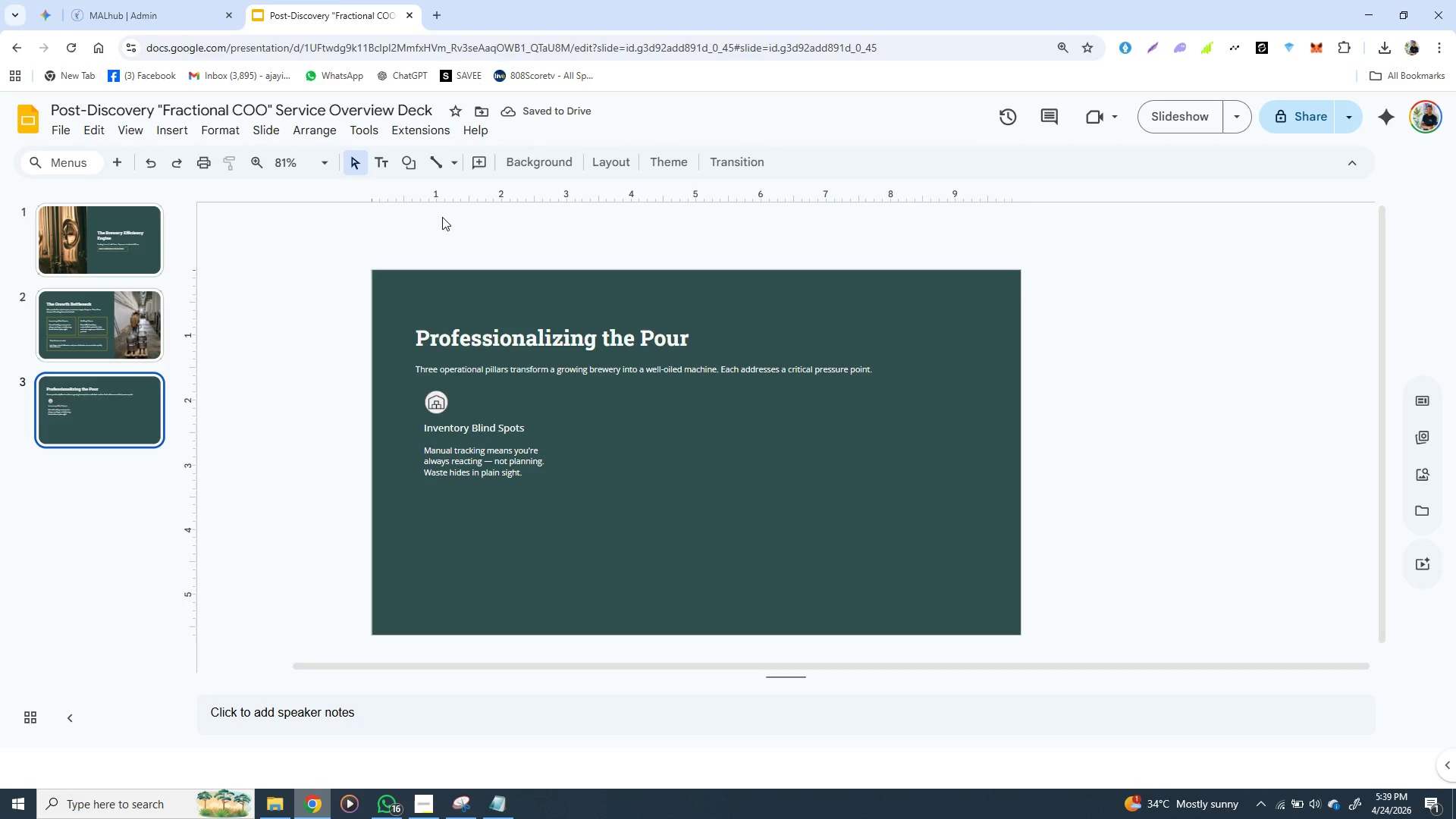 
left_click([459, 197])
 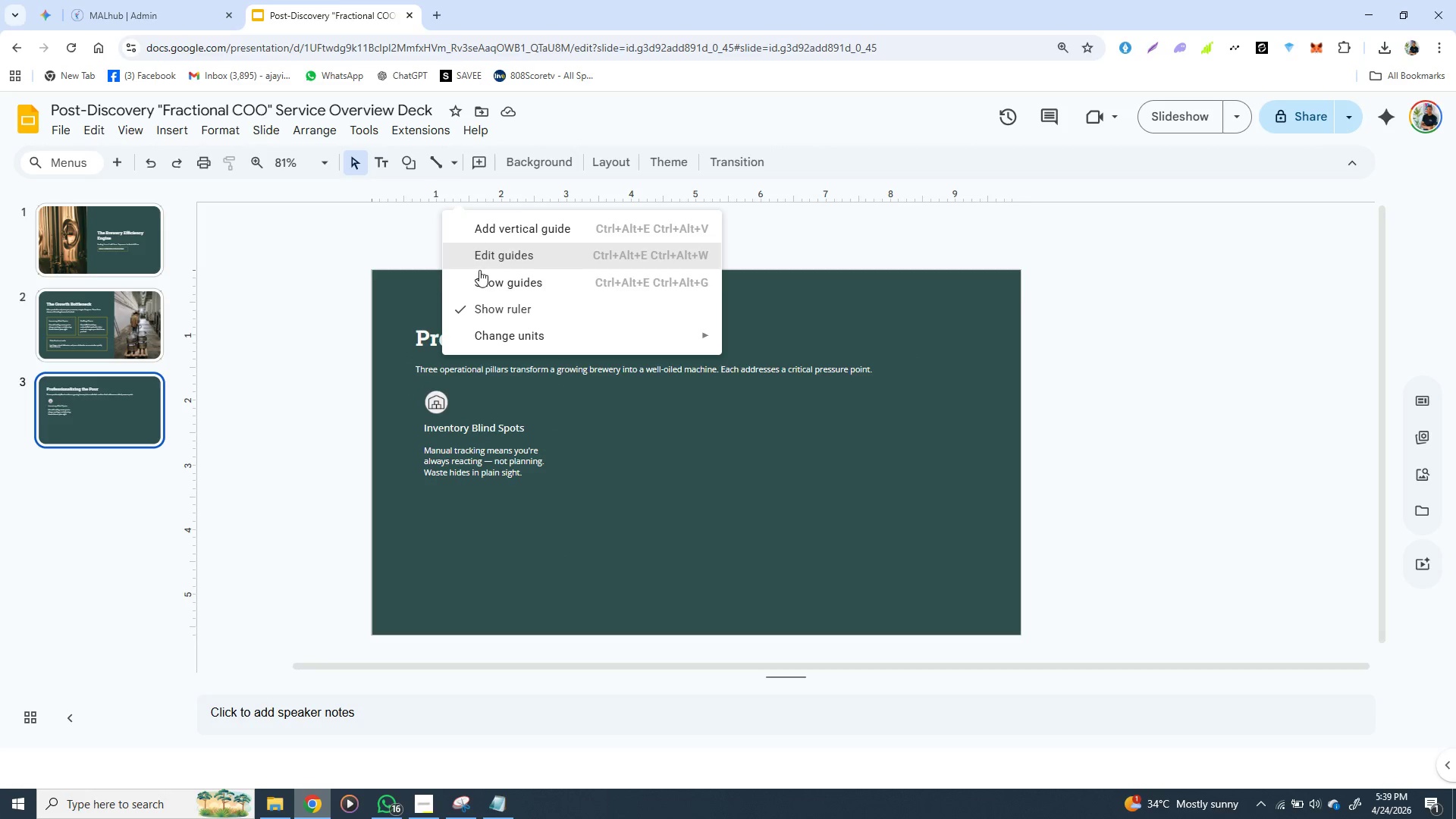 
left_click([479, 271])
 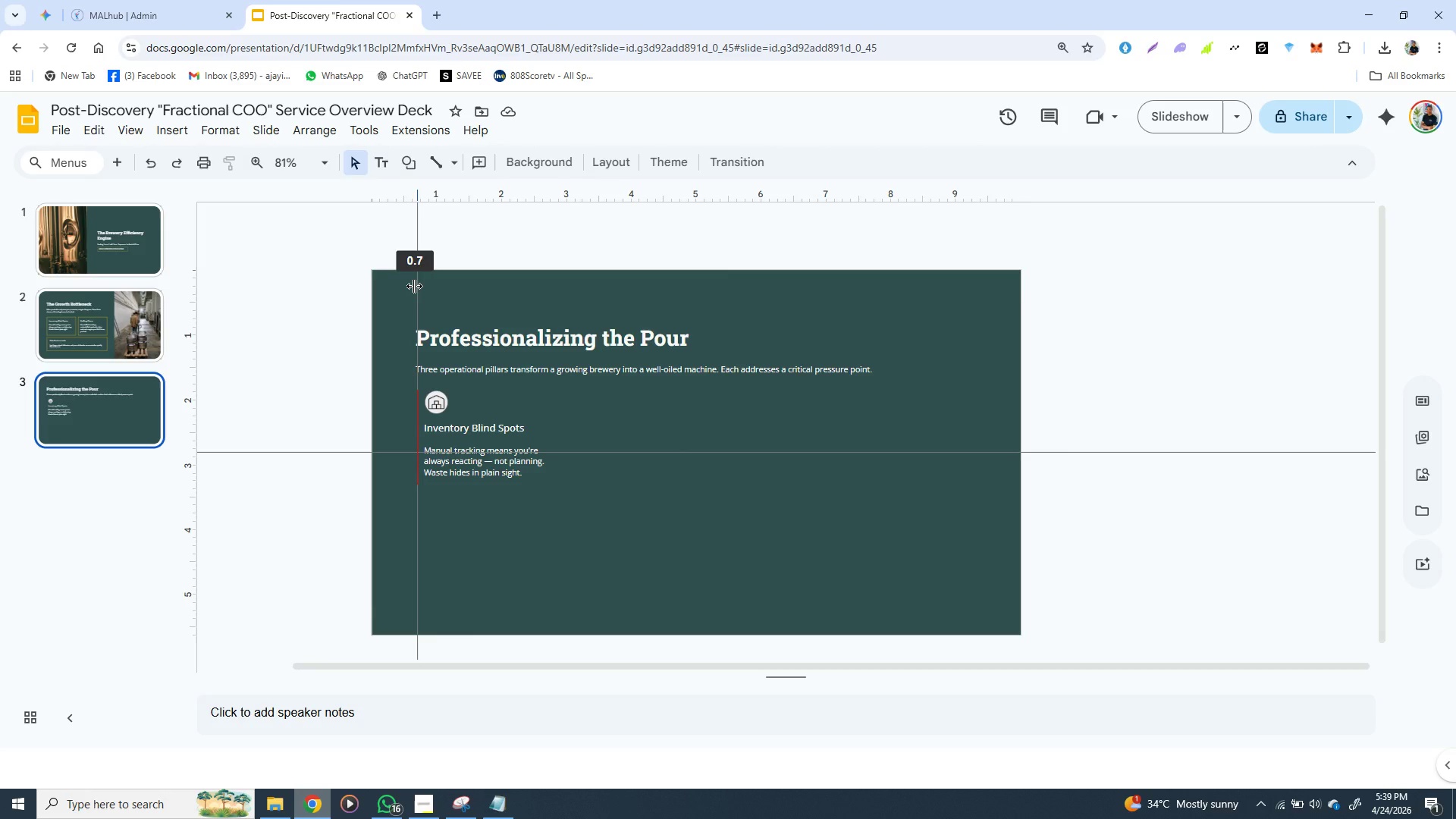 
wait(11.39)
 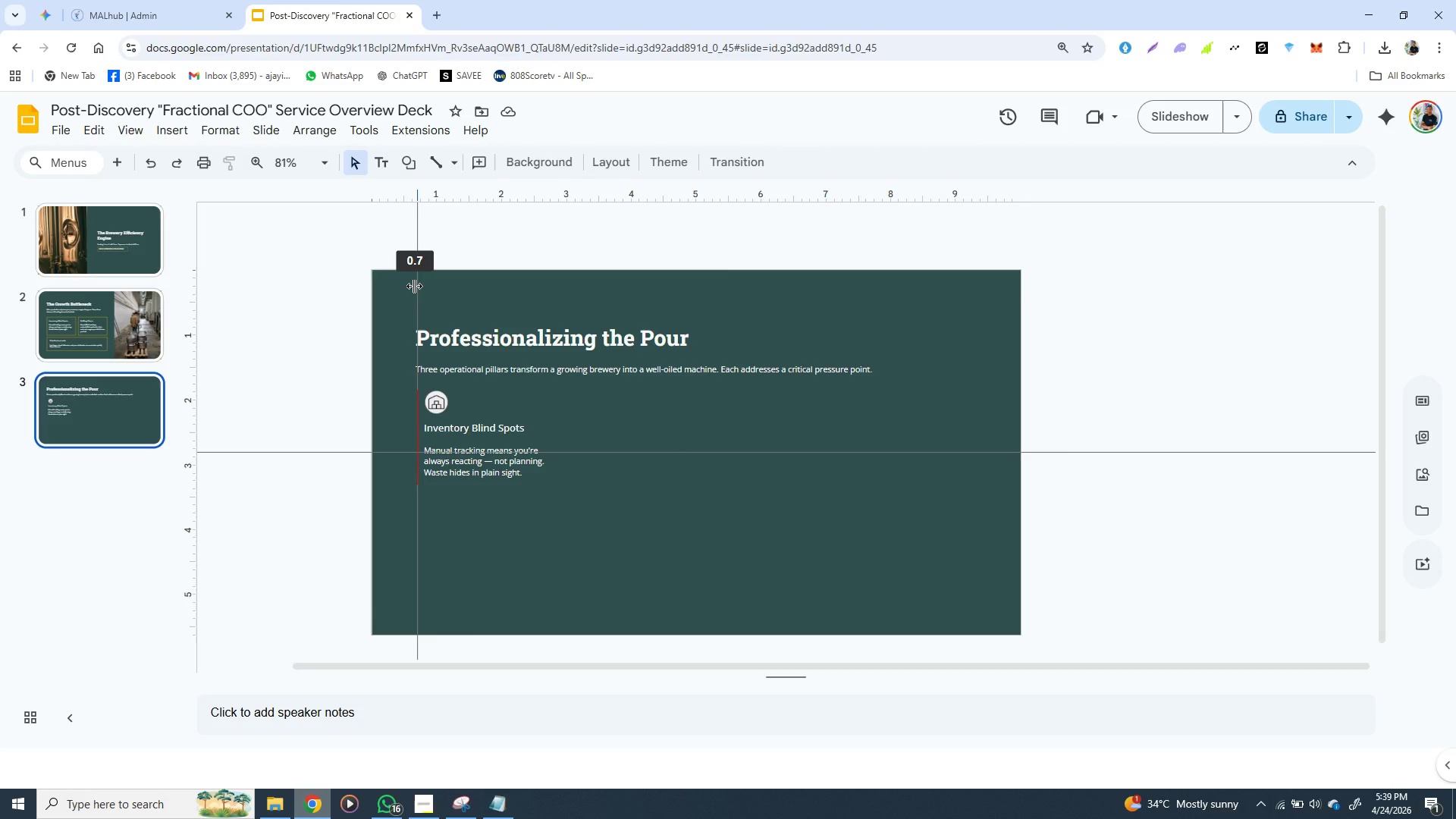 
left_click([429, 394])
 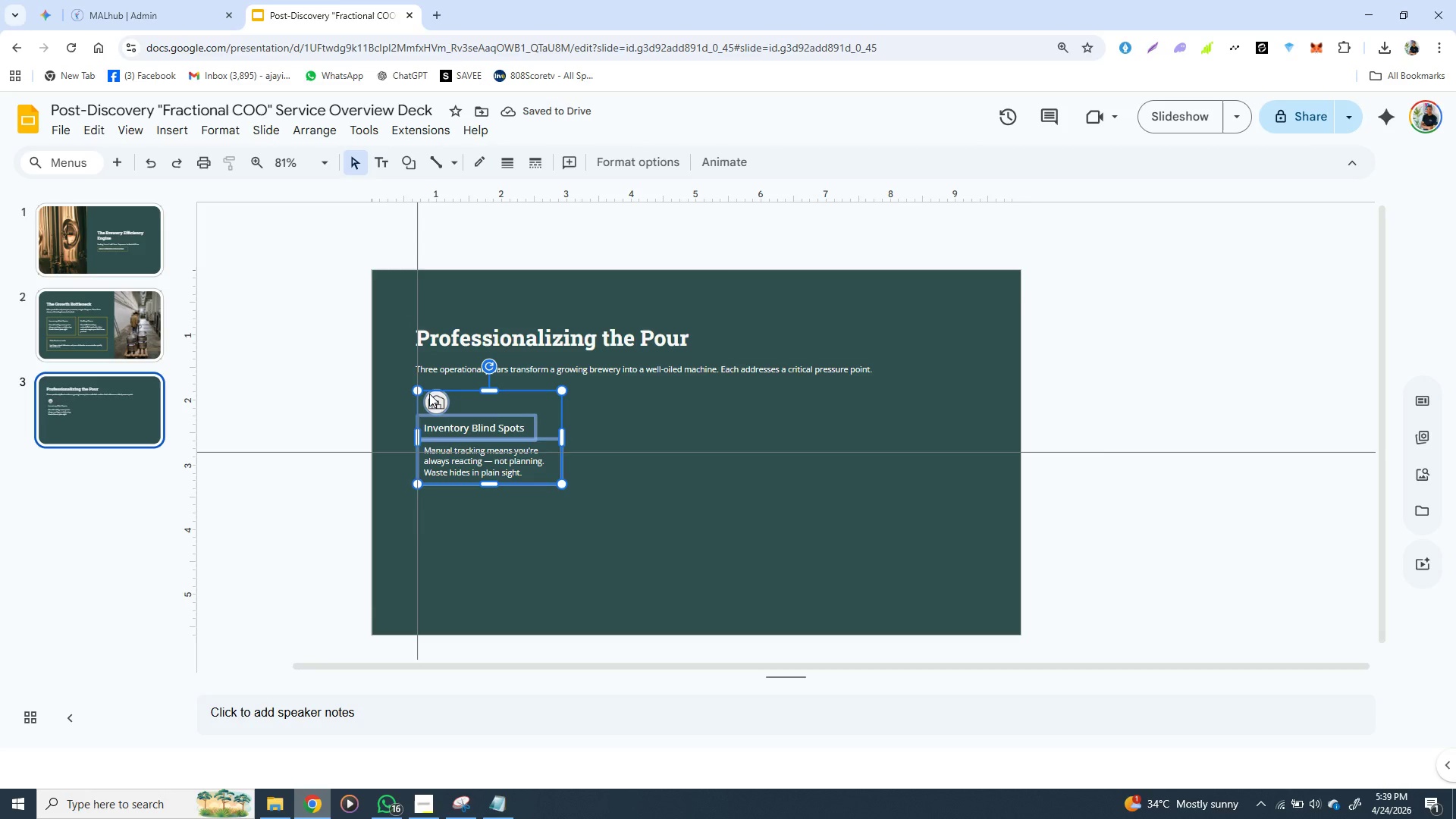 
key(ArrowLeft)
 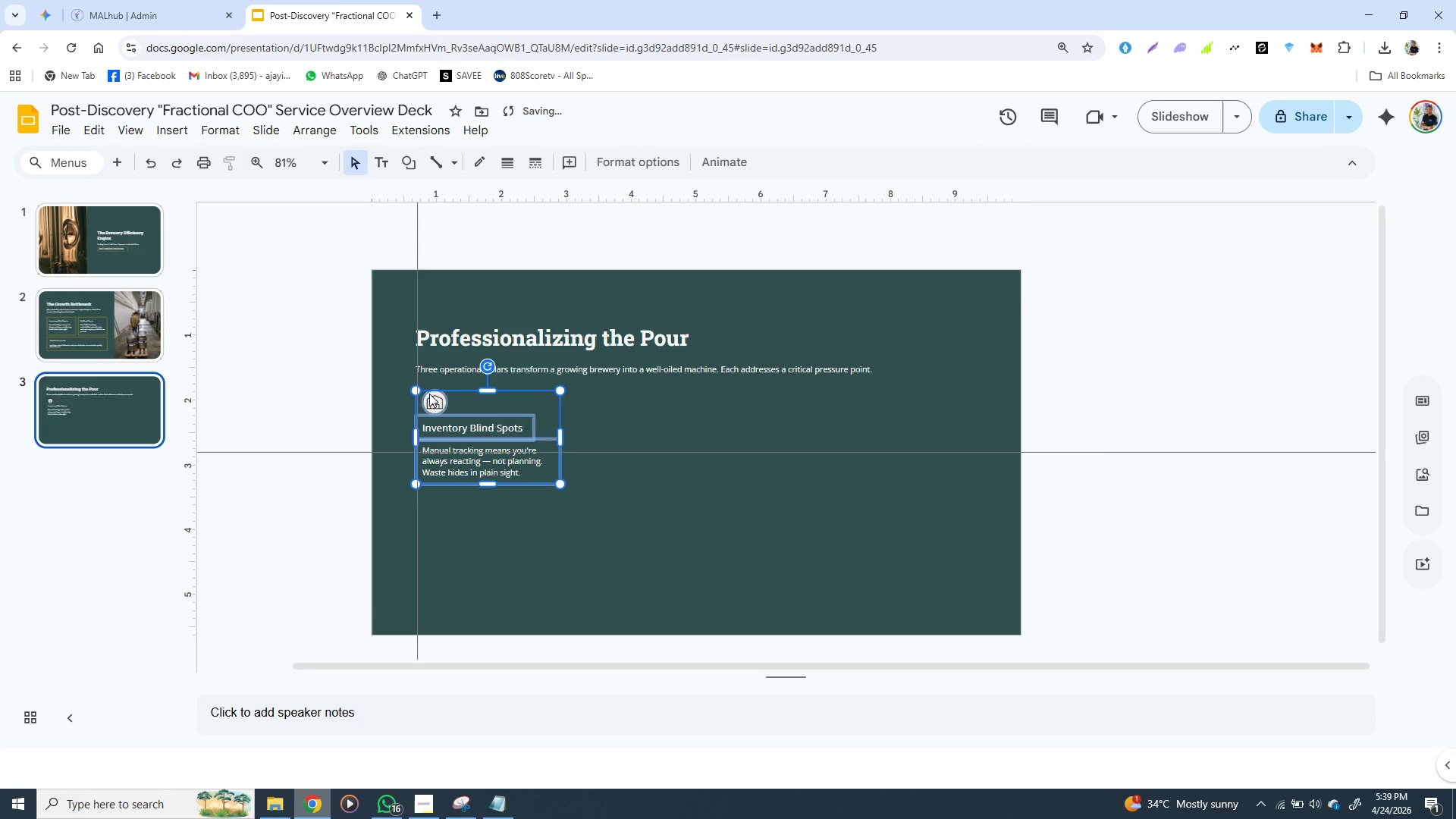 
key(ArrowLeft)
 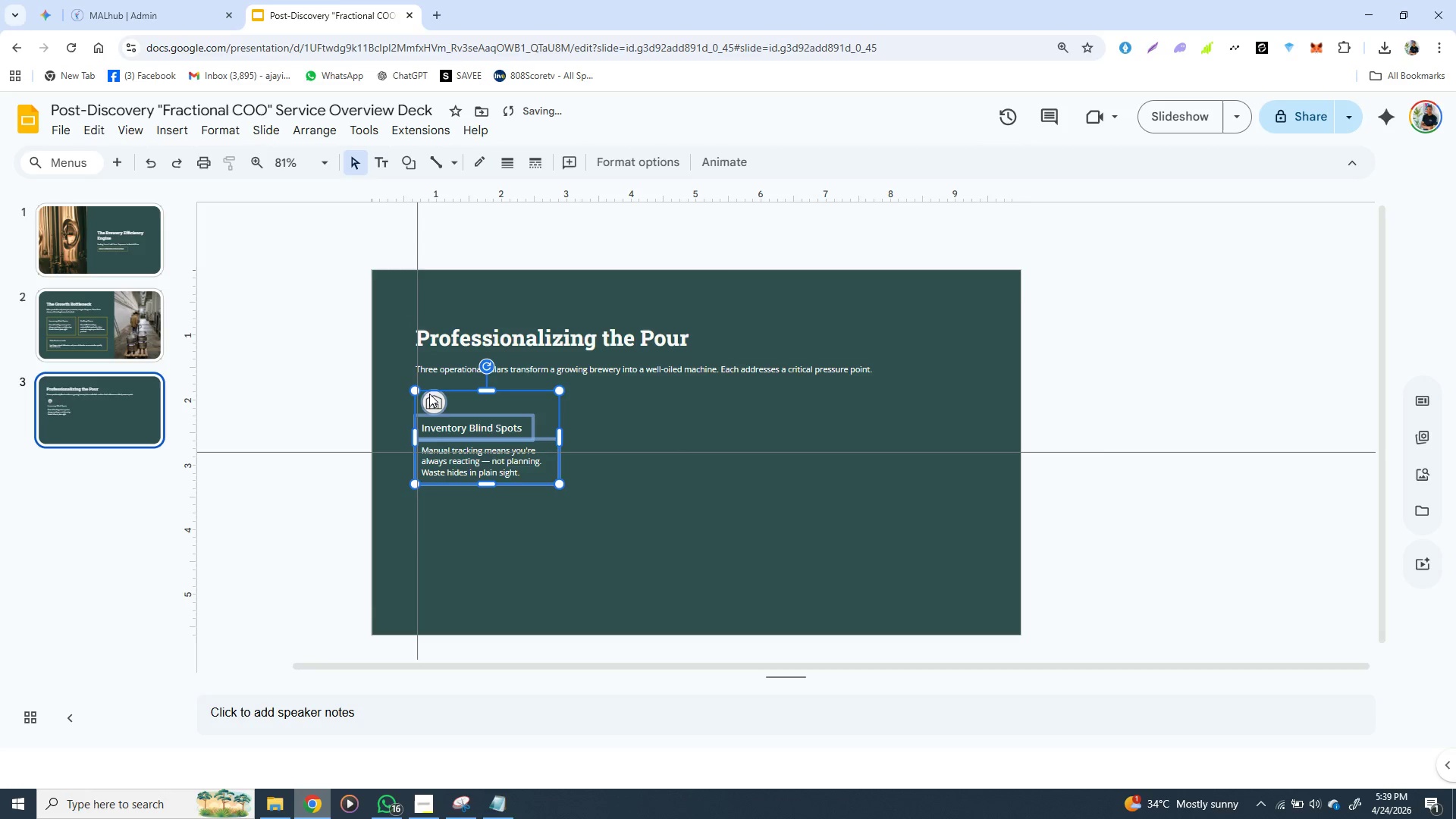 
key(ArrowLeft)
 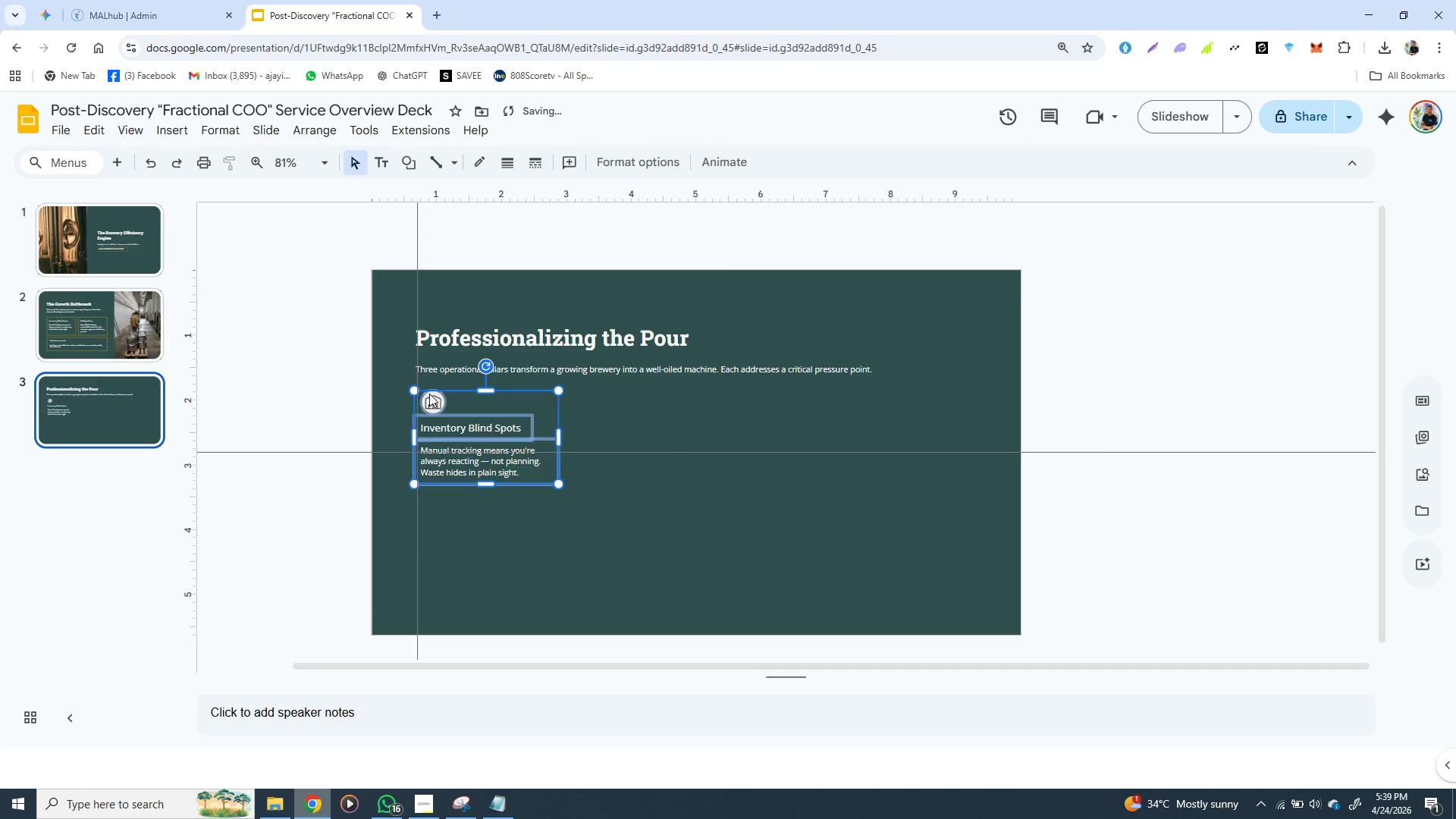 
key(ArrowLeft)
 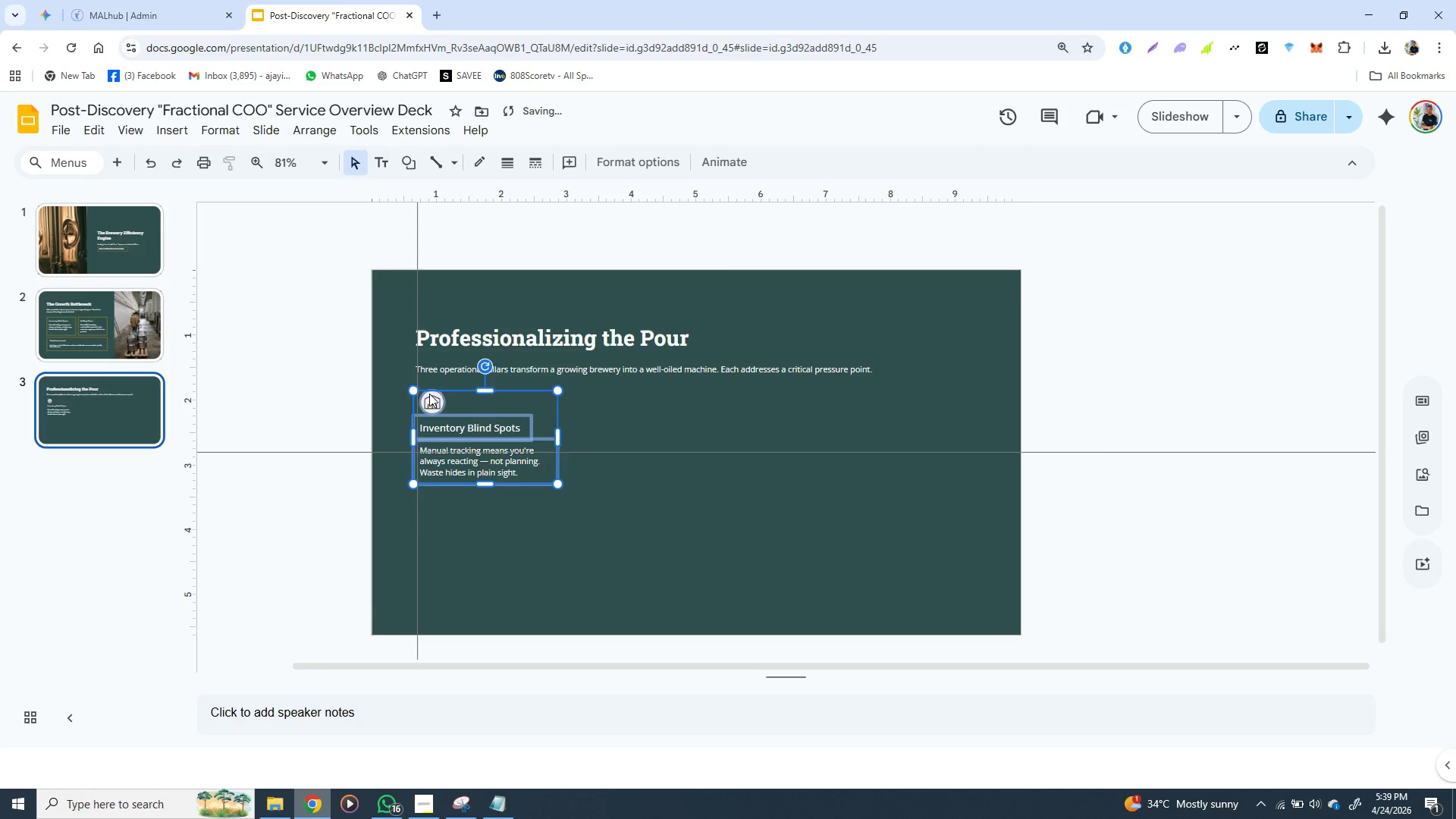 
key(ArrowLeft)
 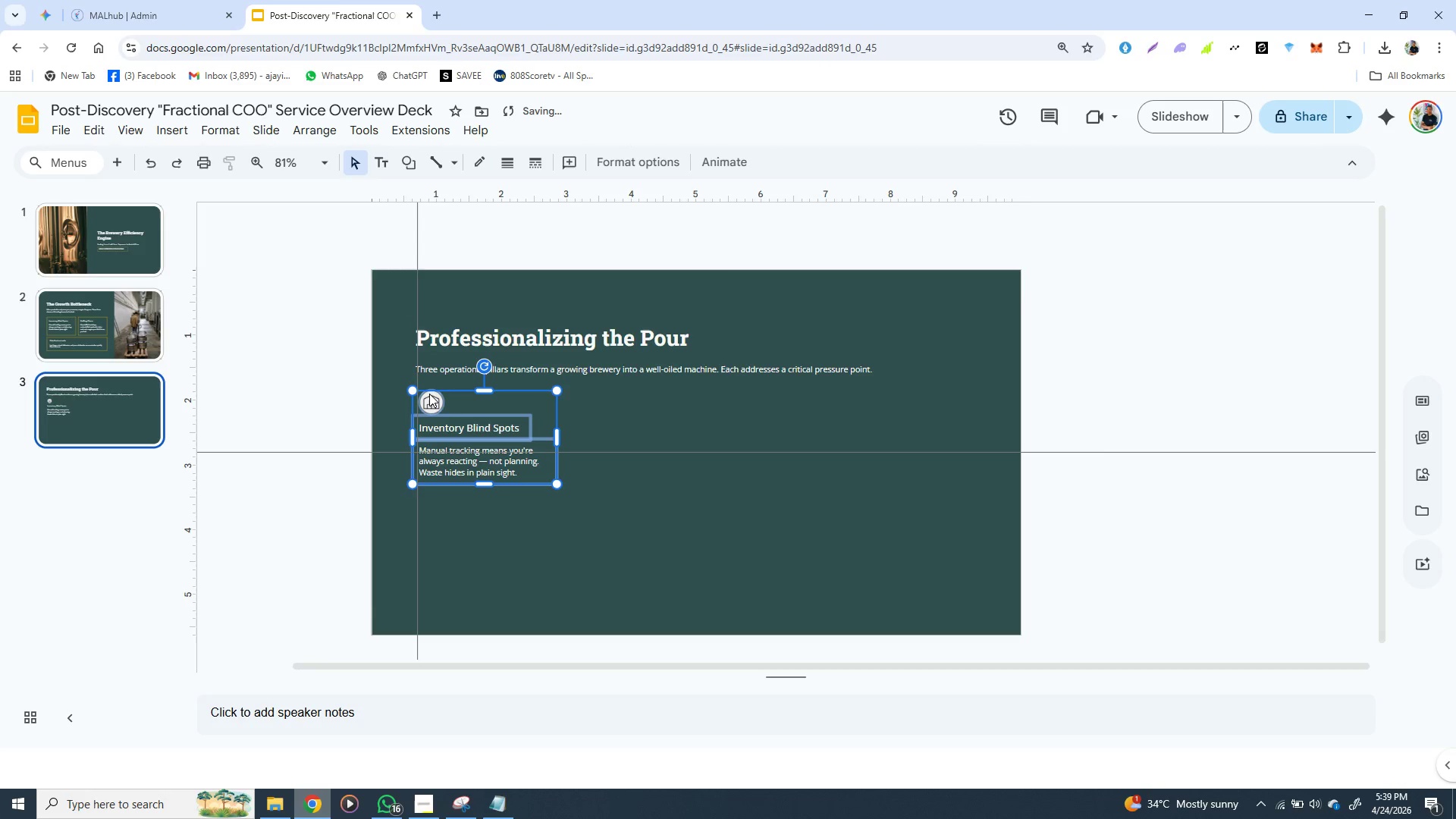 
key(ArrowLeft)
 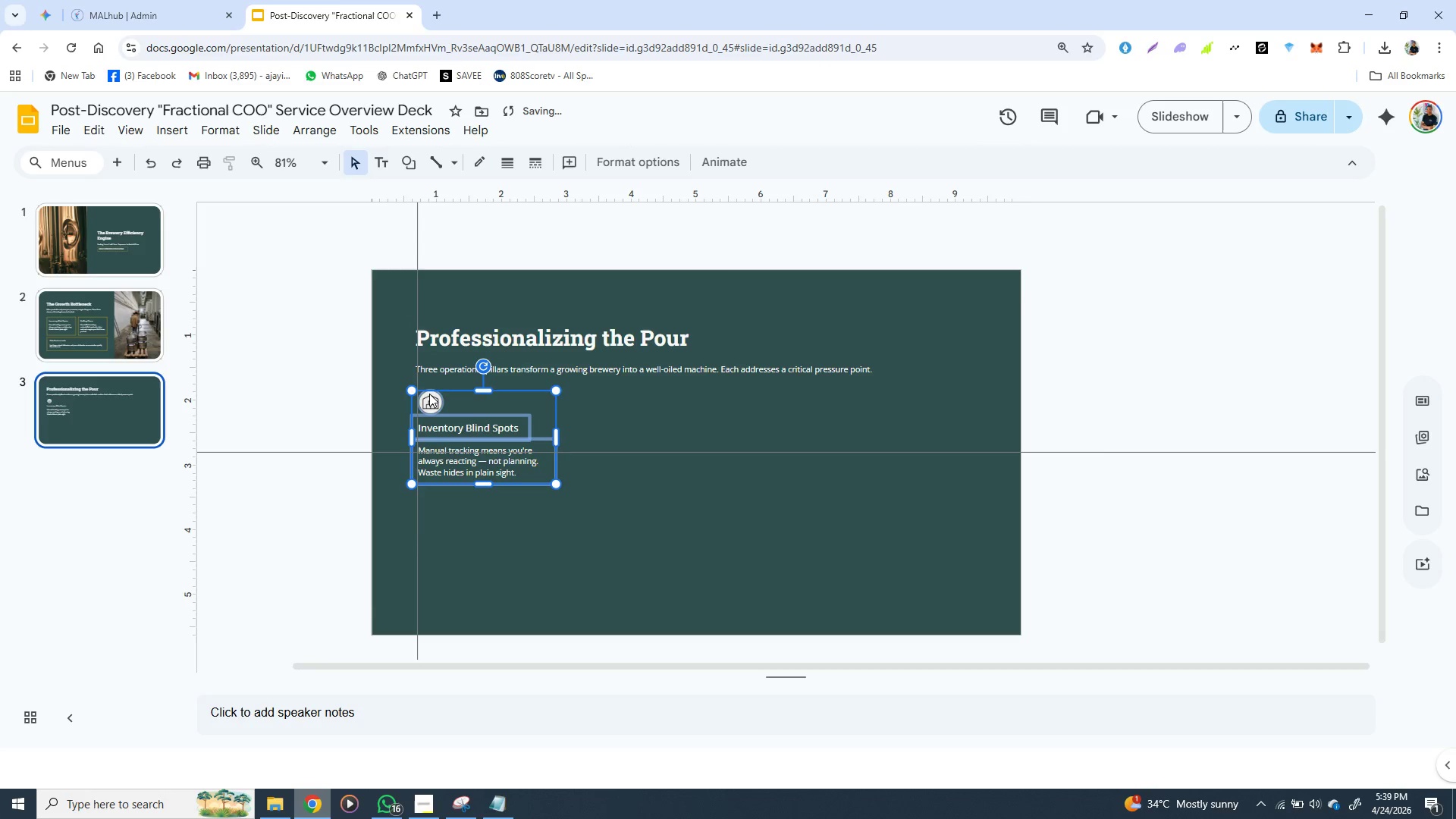 
key(ArrowLeft)
 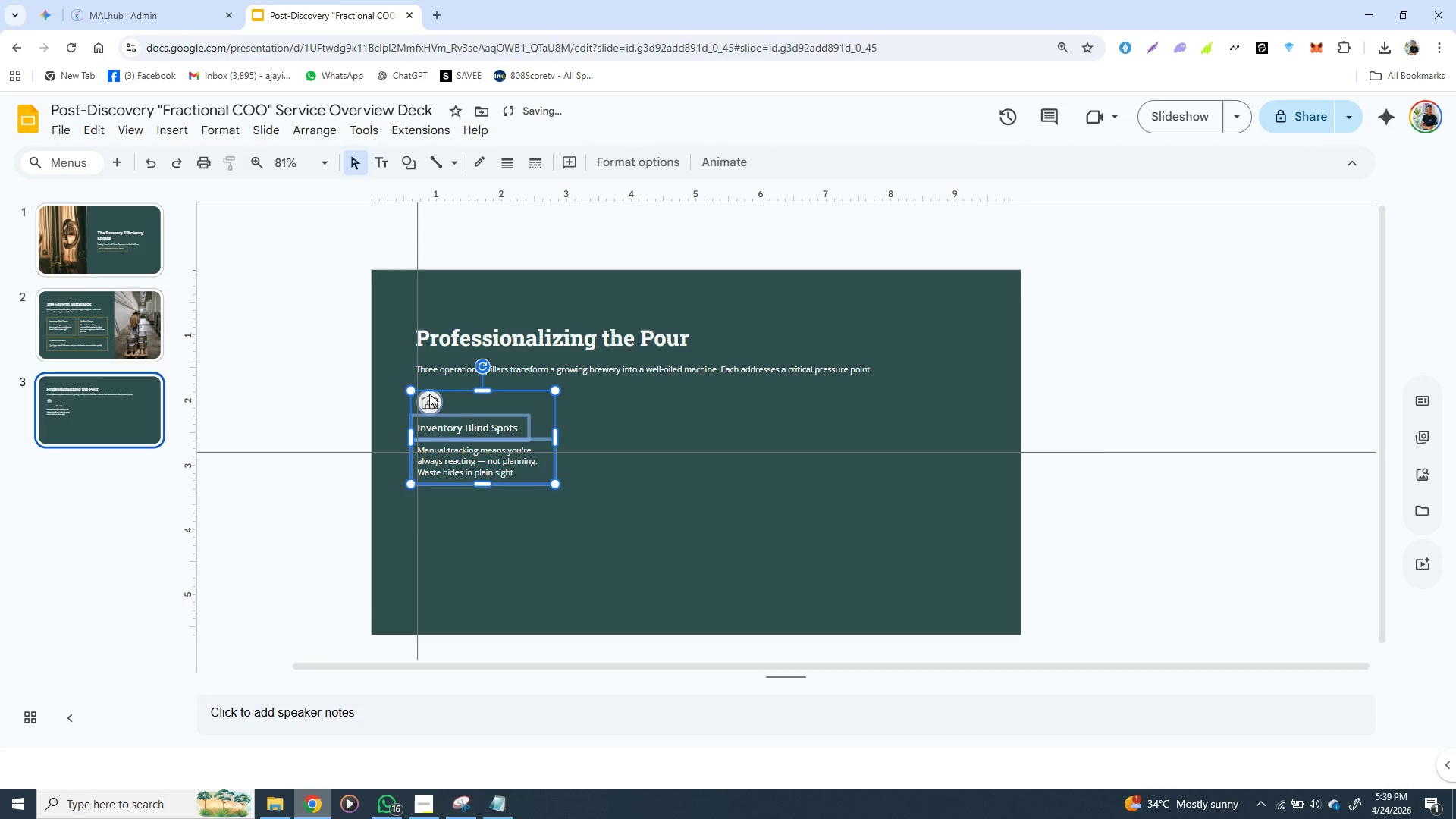 
key(ArrowLeft)
 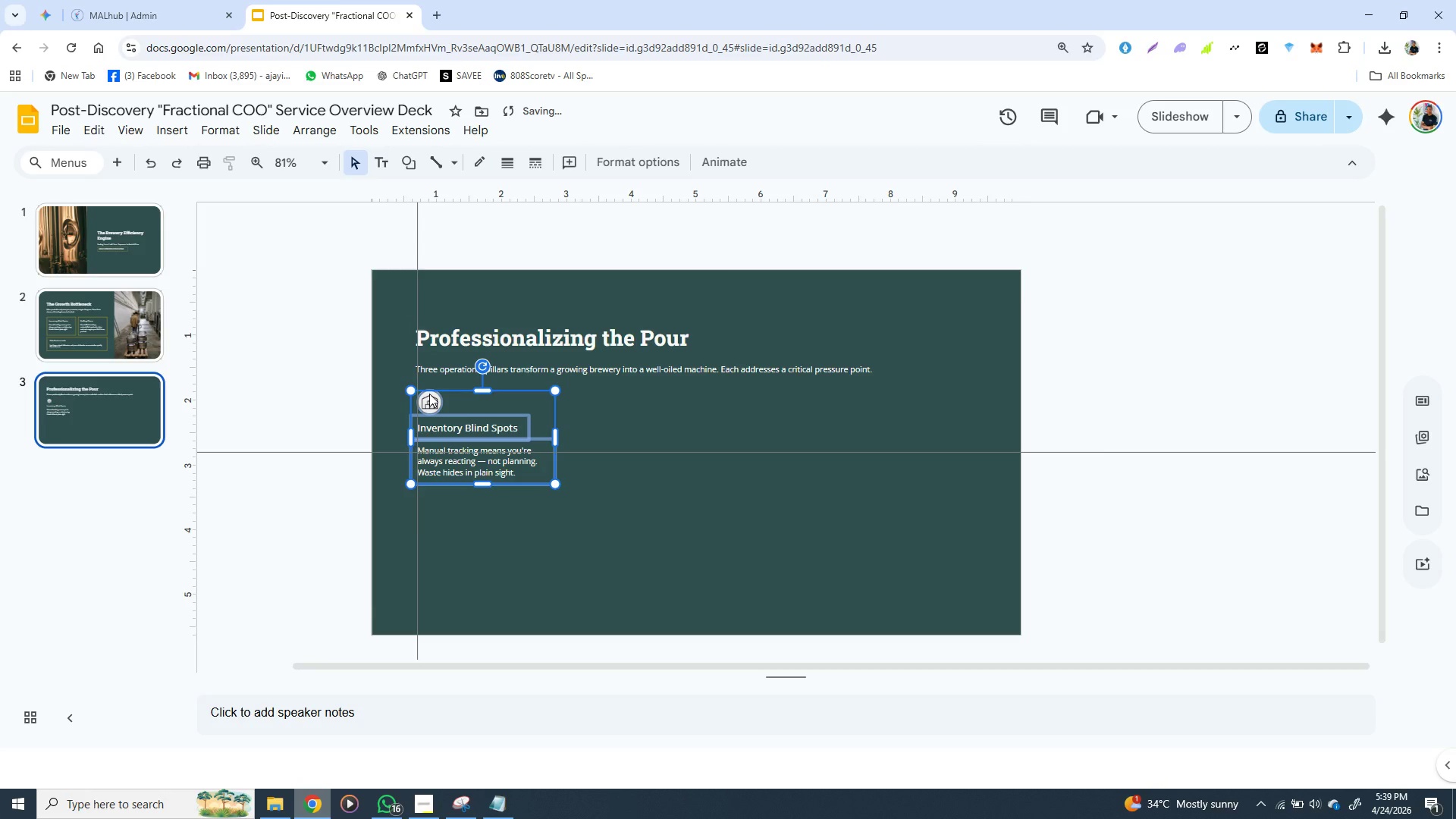 
key(ArrowRight)
 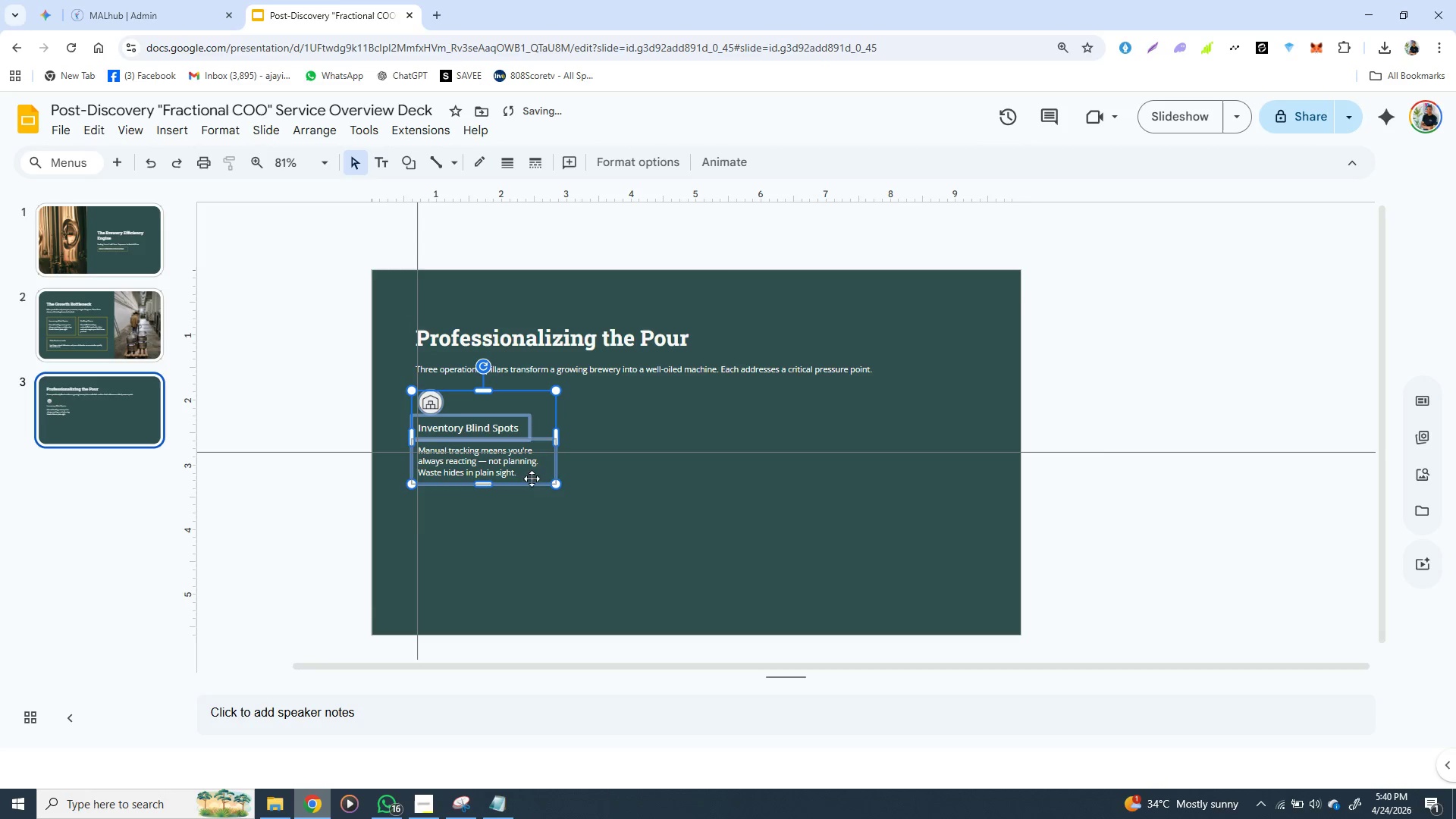 
left_click([544, 505])
 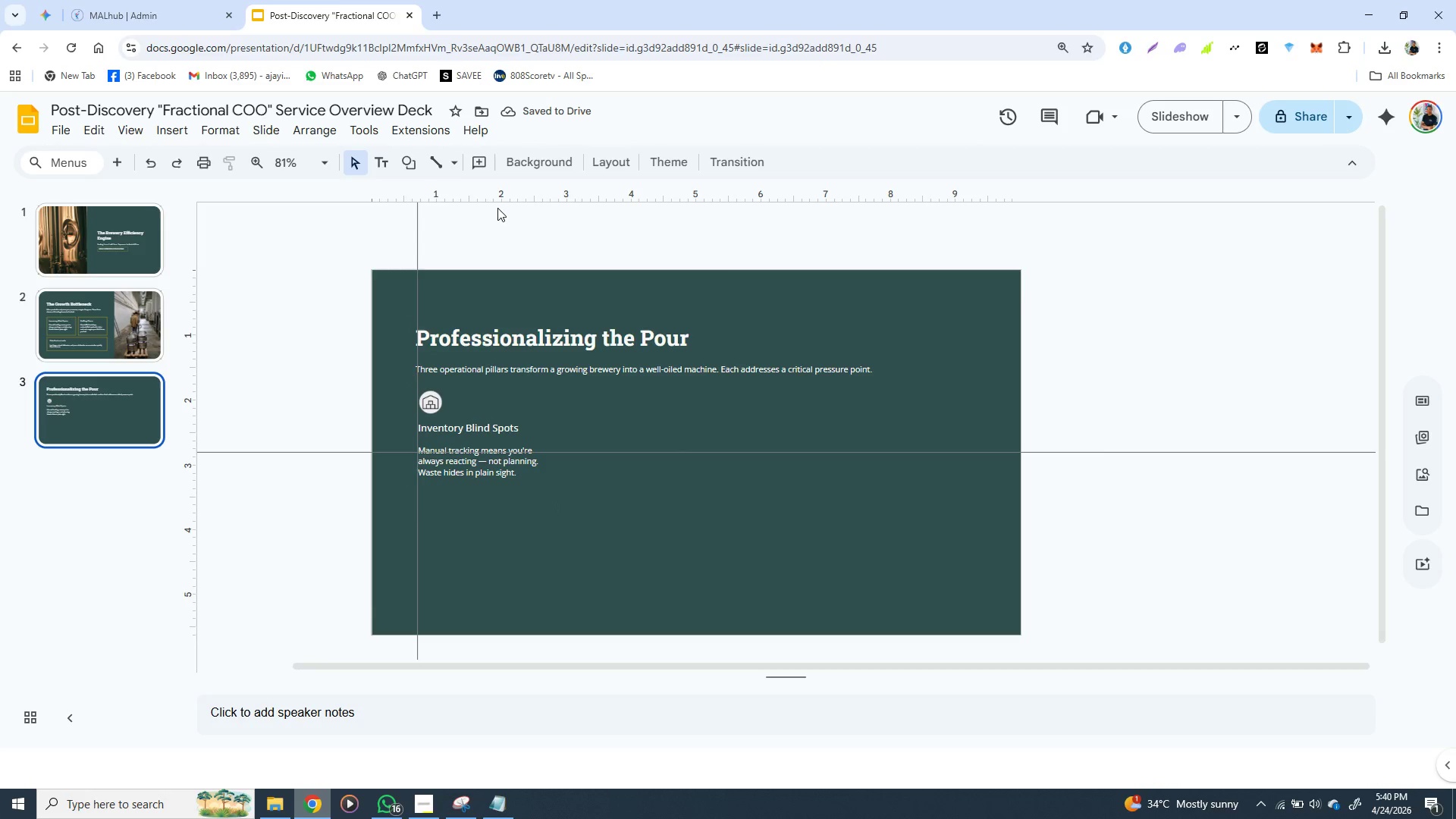 
left_click([500, 193])
 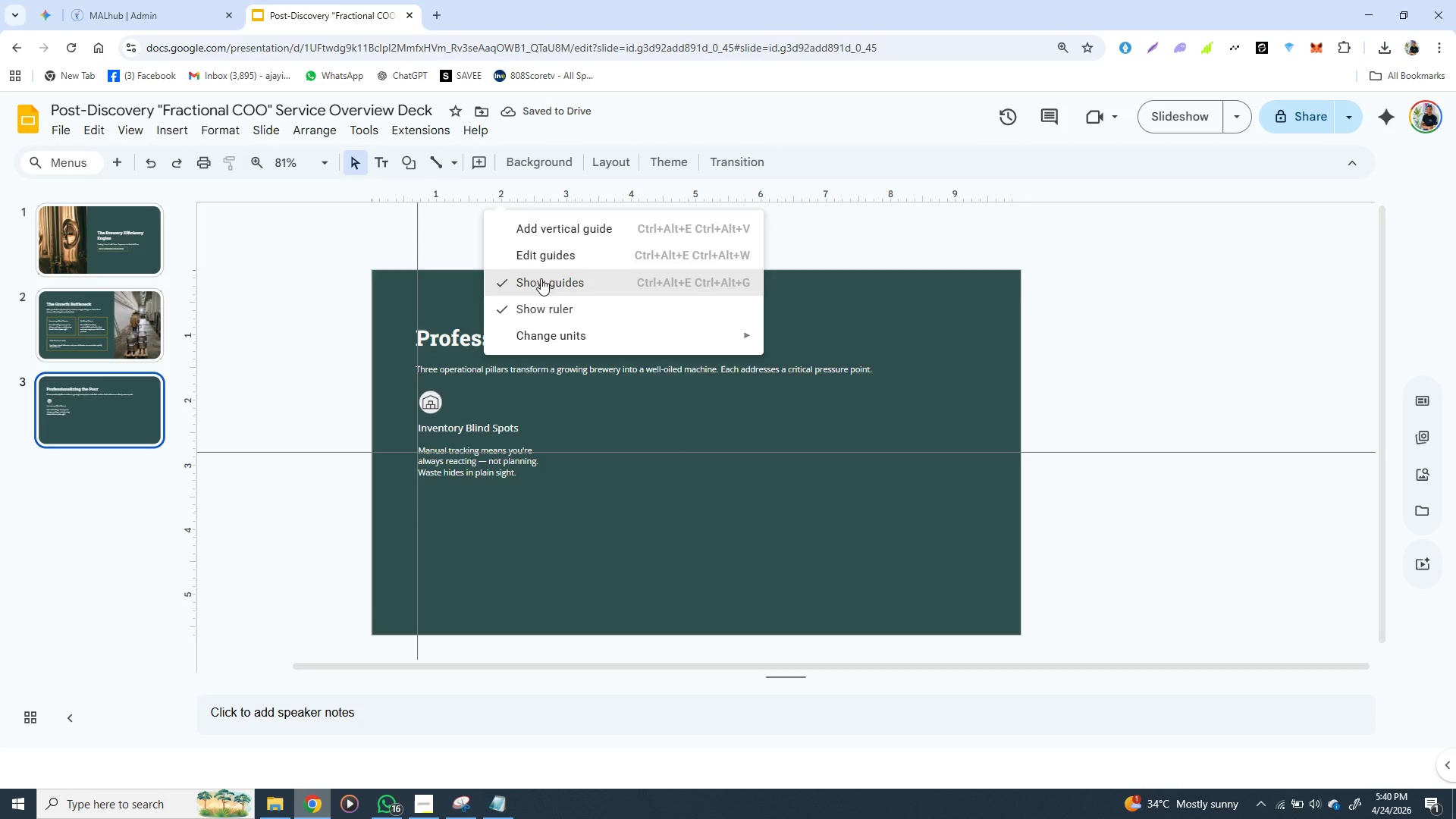 
left_click([541, 281])
 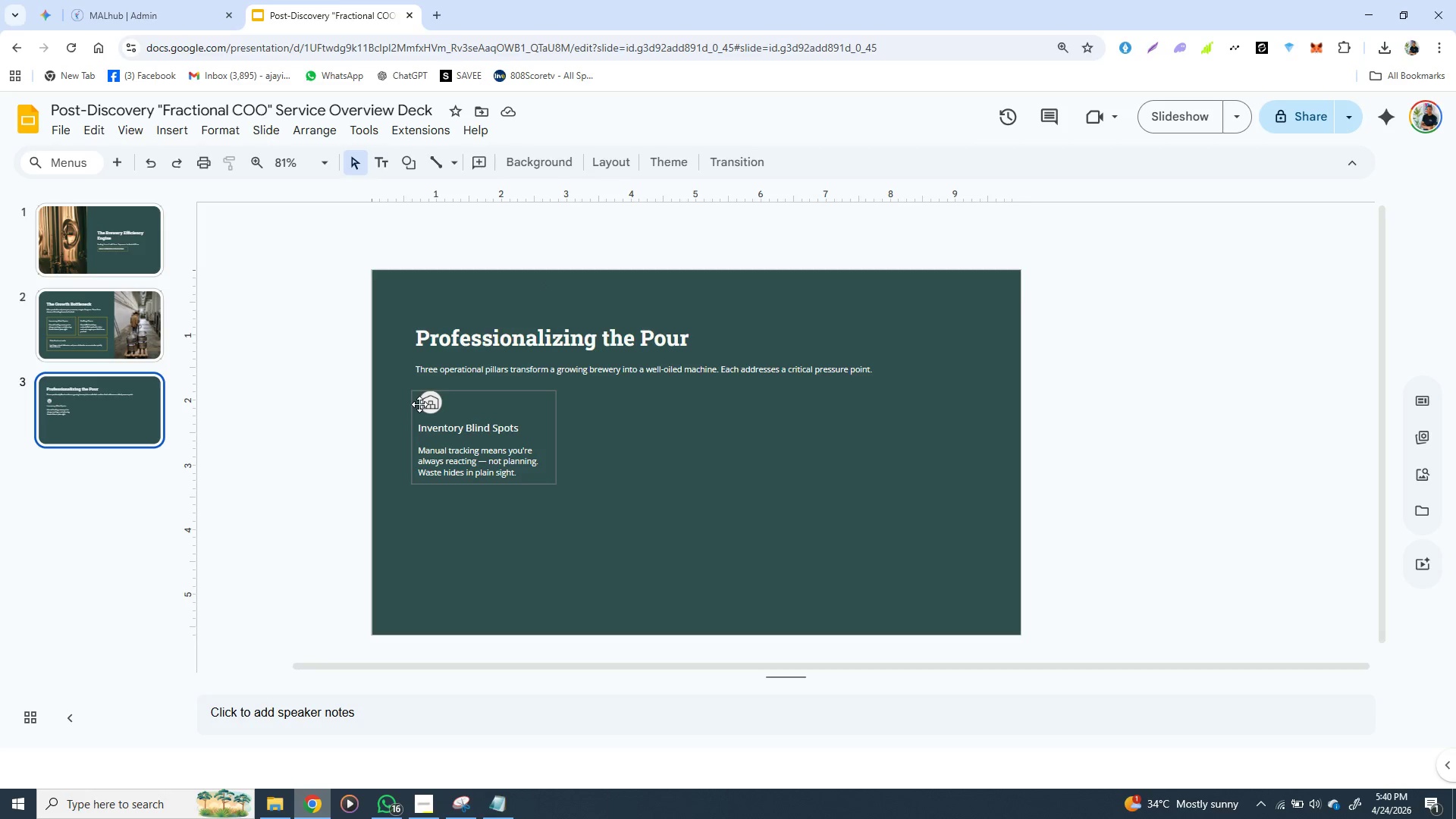 
left_click([419, 403])
 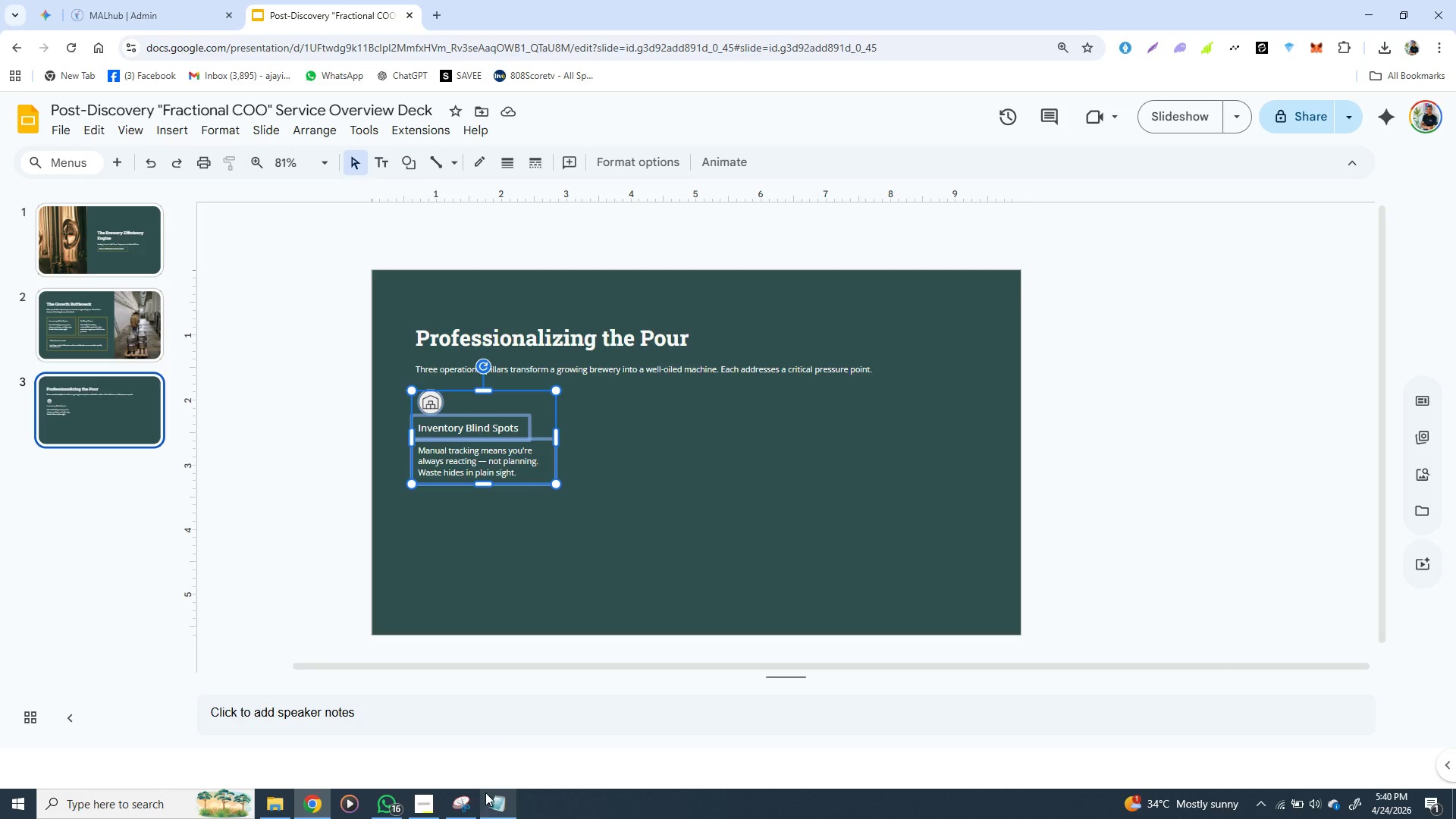 
left_click([551, 528])
 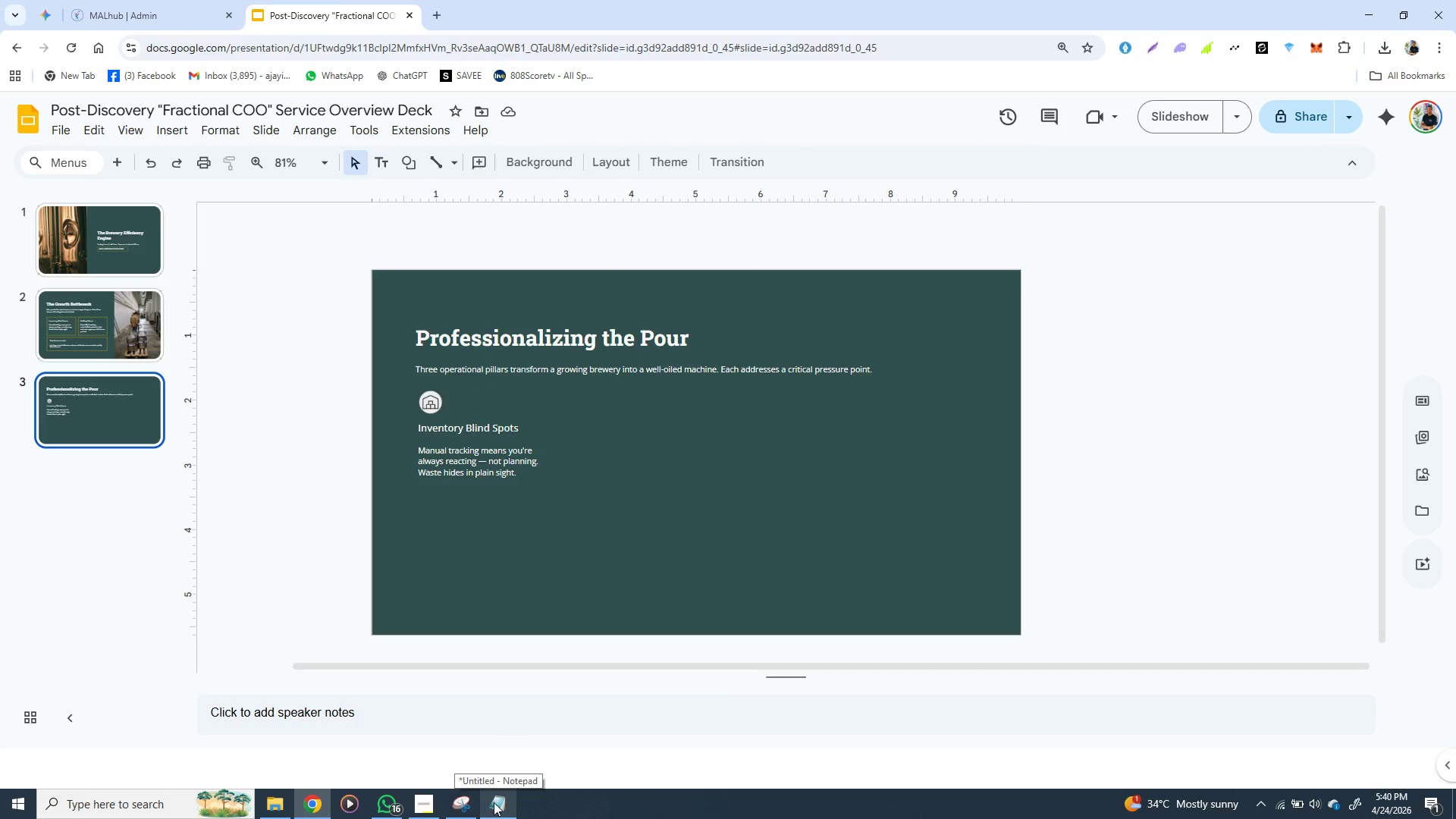 
left_click([494, 802])
 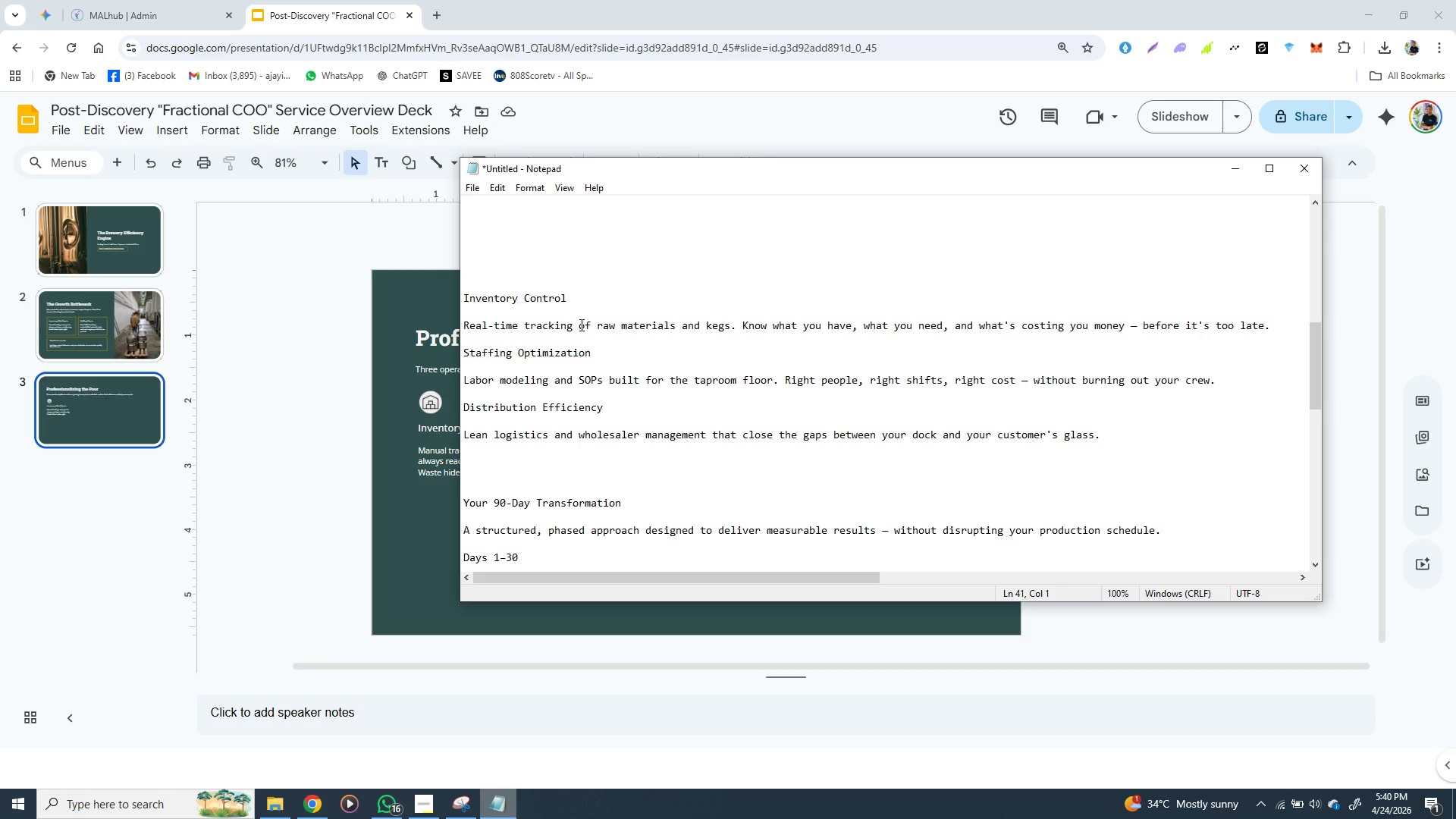 
wait(10.06)
 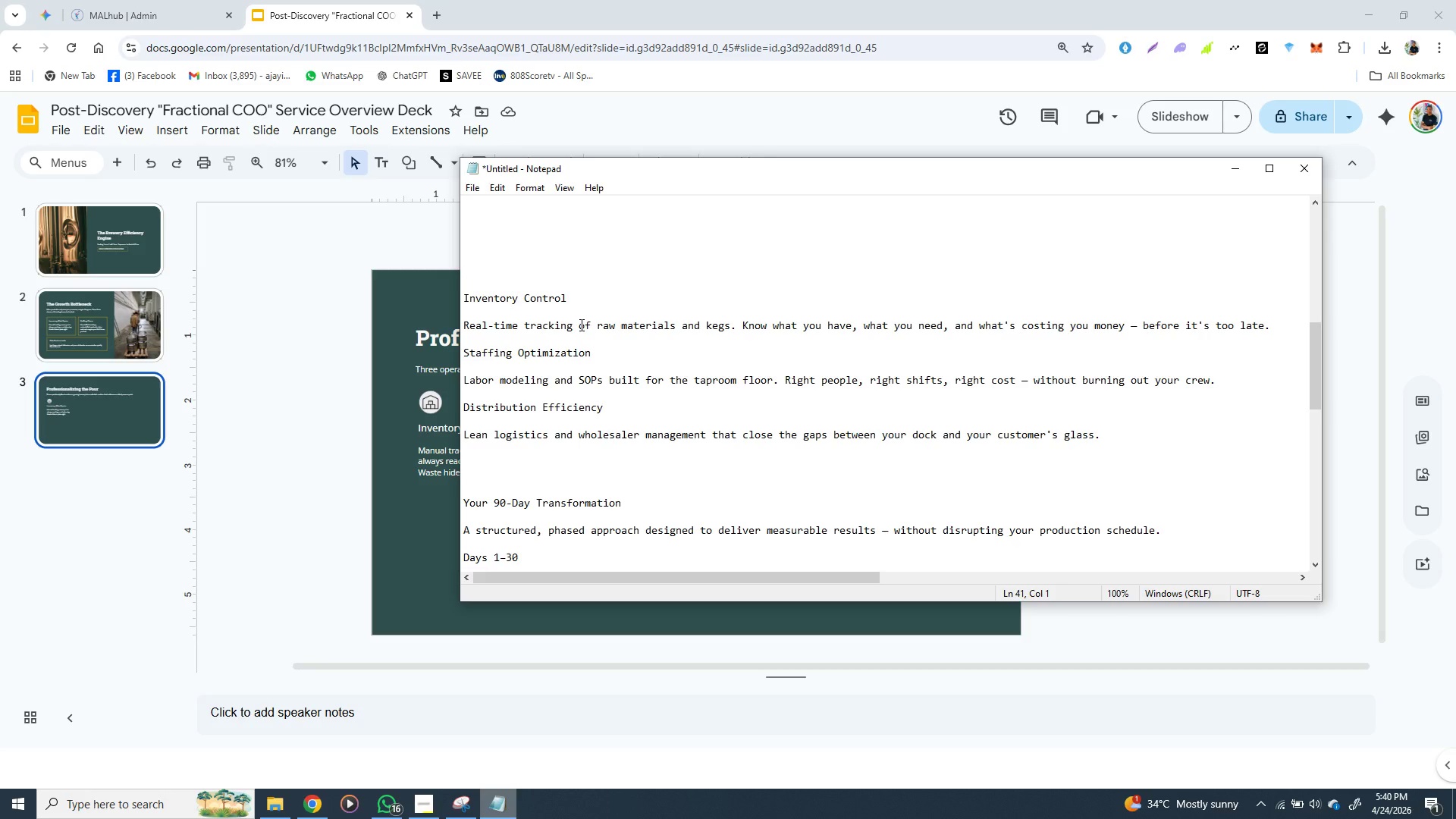 
left_click_drag(start_coordinate=[570, 303], to_coordinate=[462, 296])
 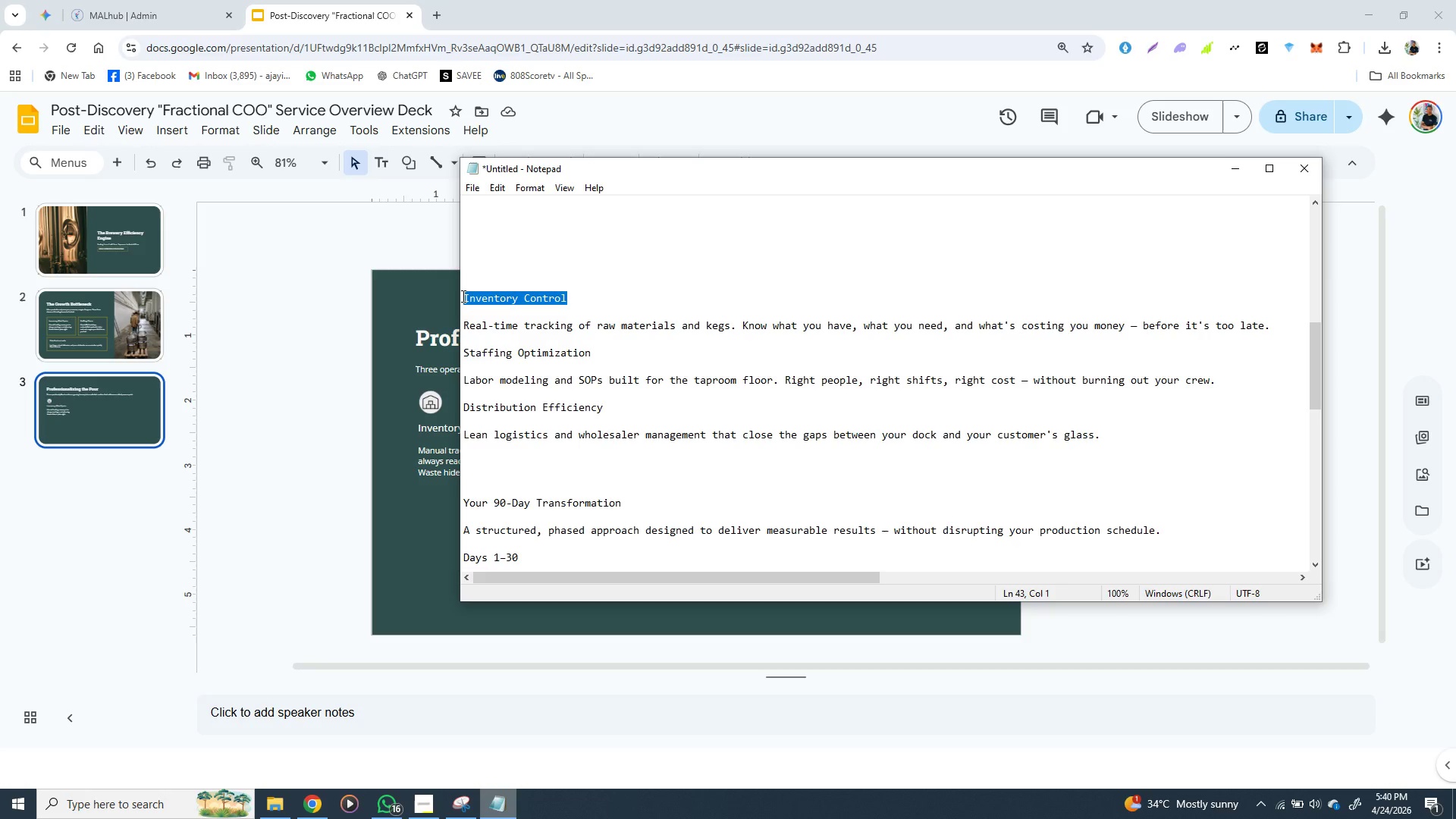 
key(Control+X)
 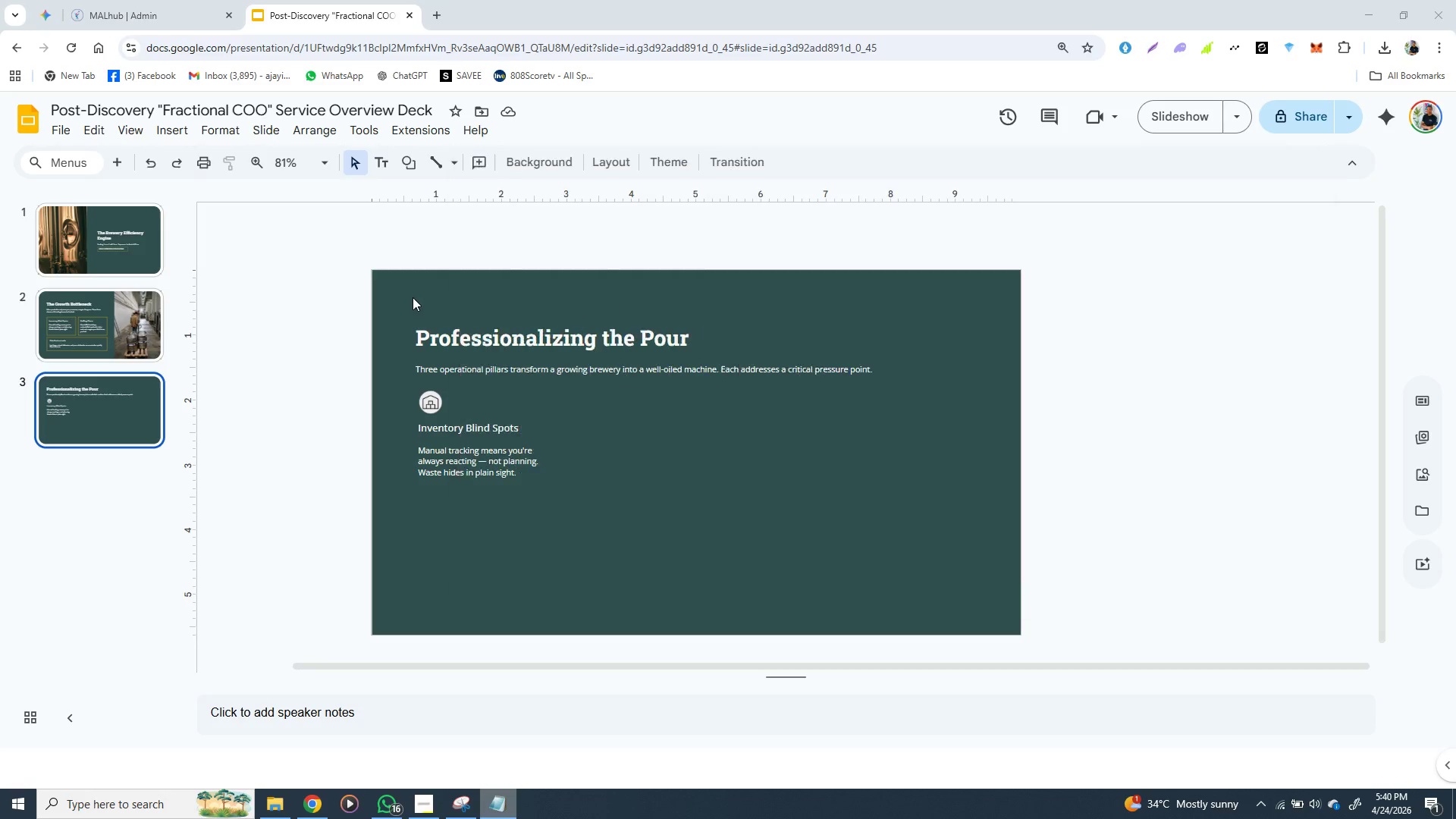 
left_click([413, 297])
 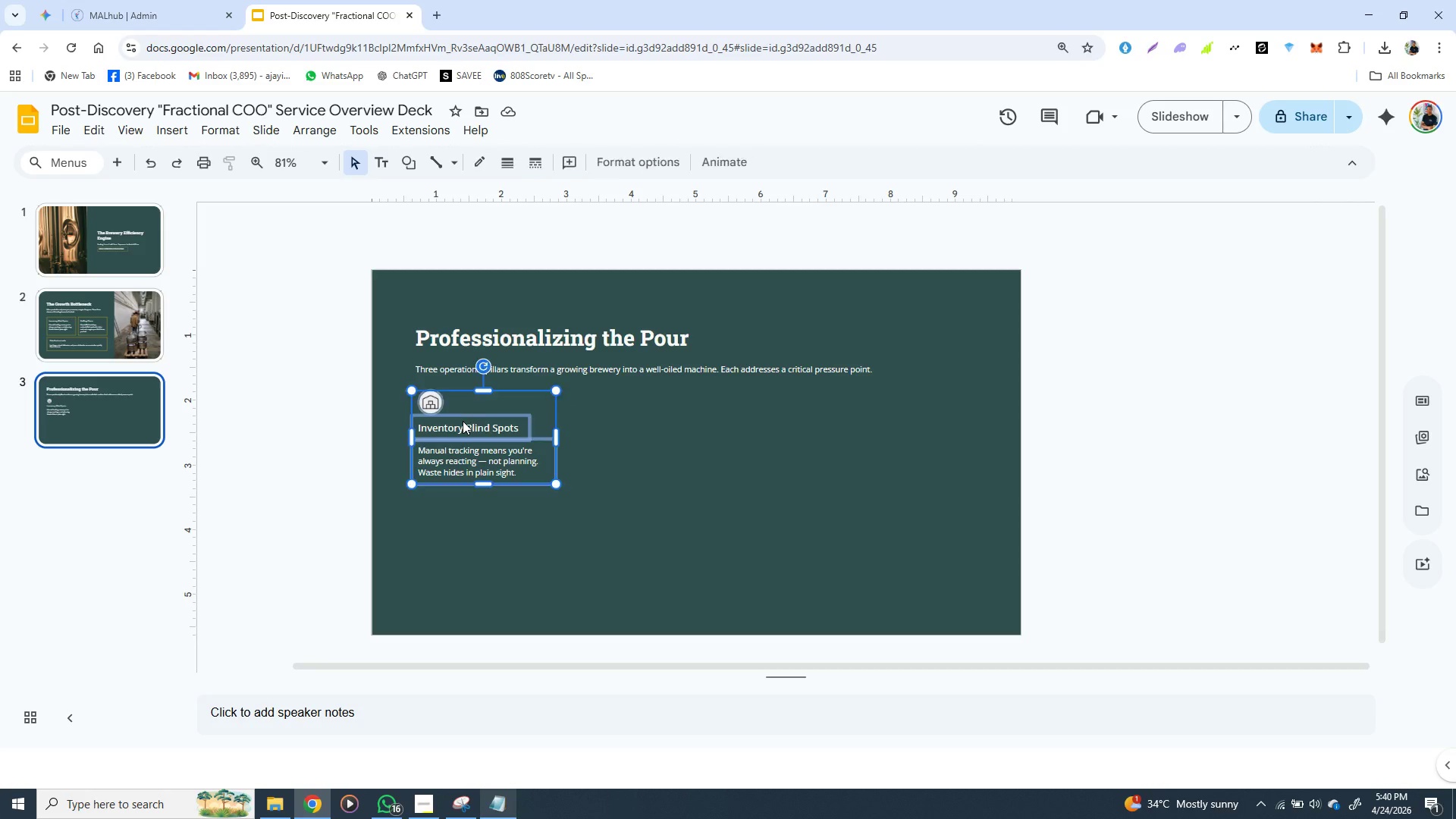 
double_click([463, 421])
 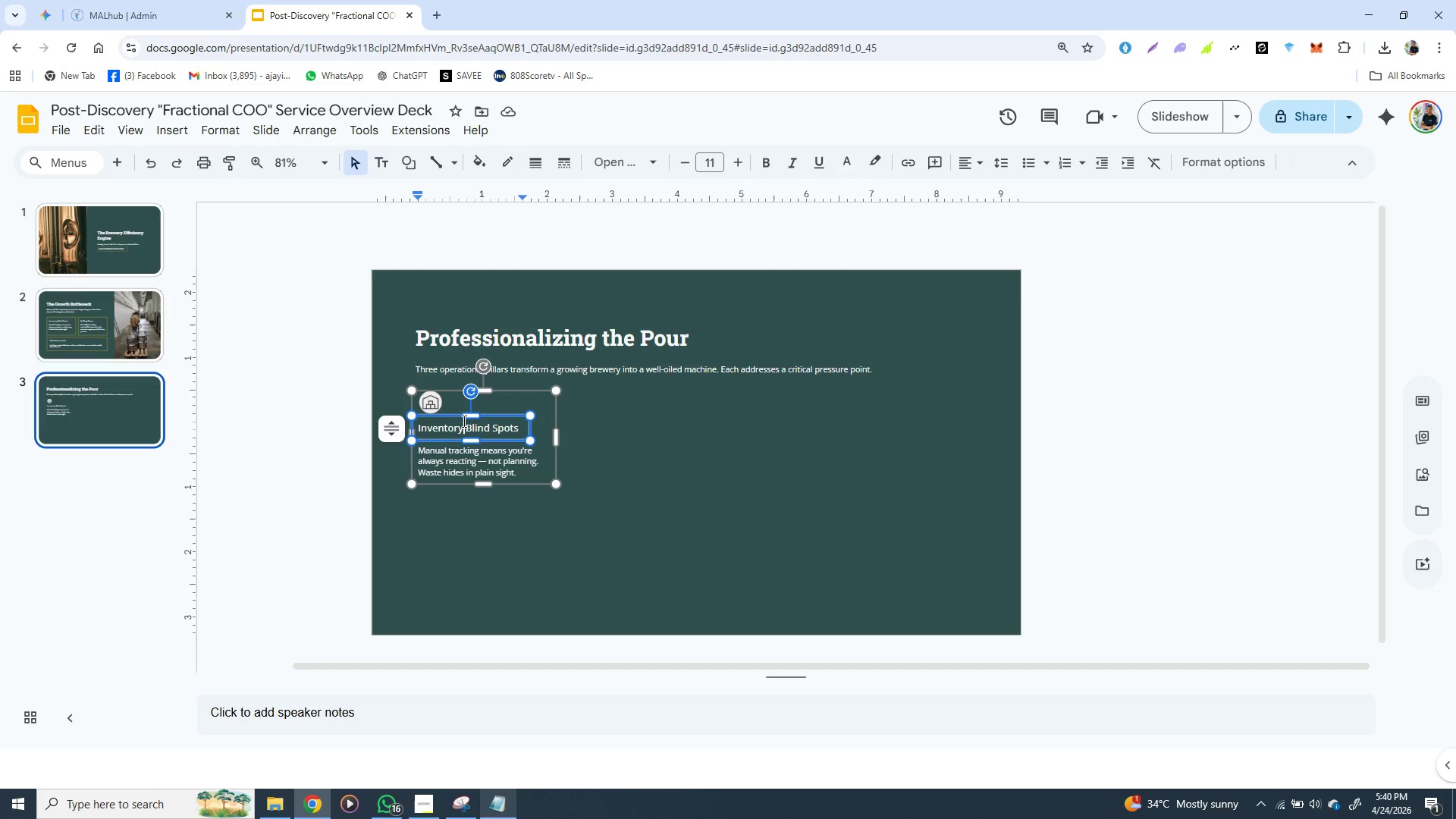 
triple_click([463, 421])
 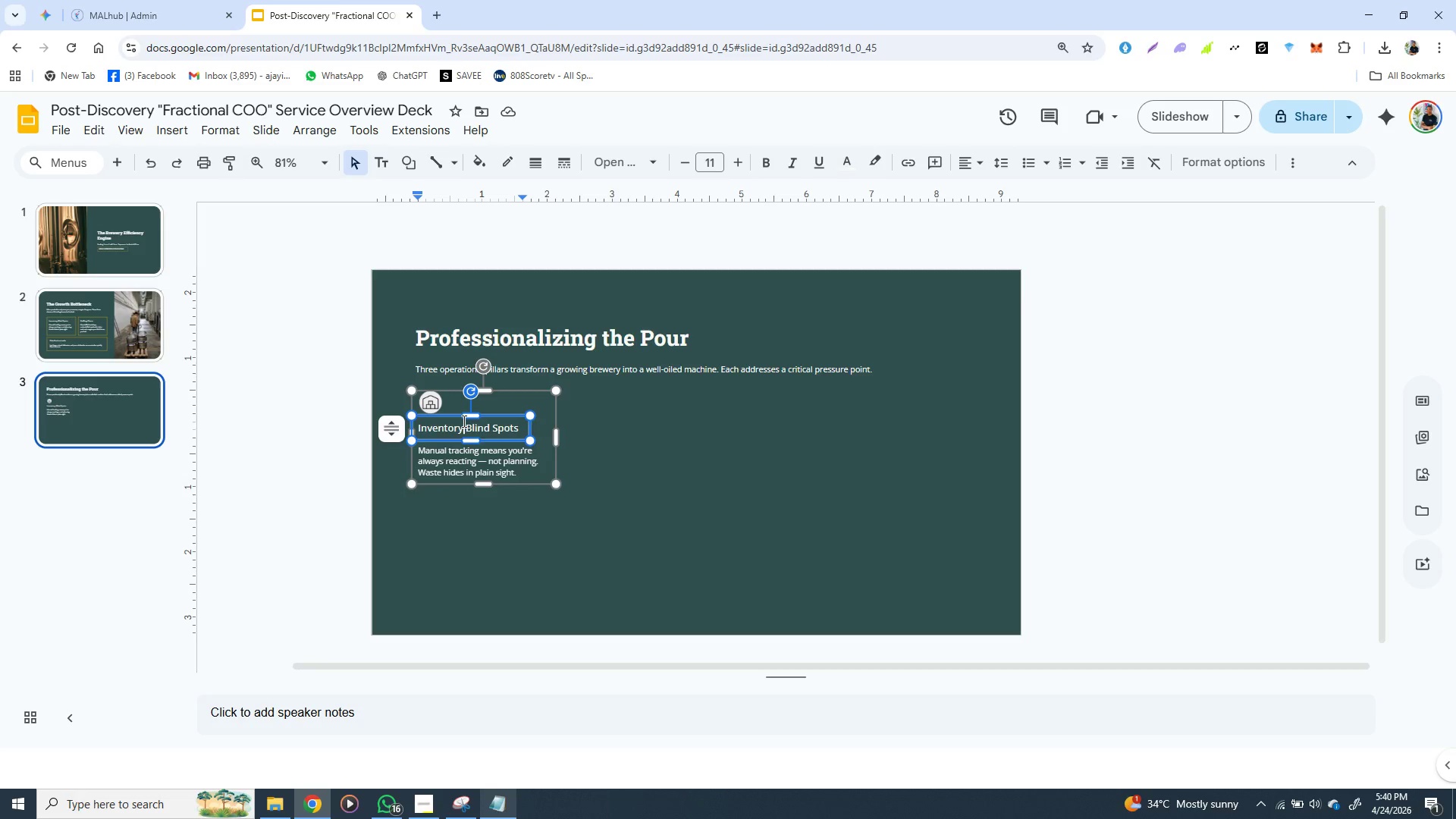 
double_click([463, 421])
 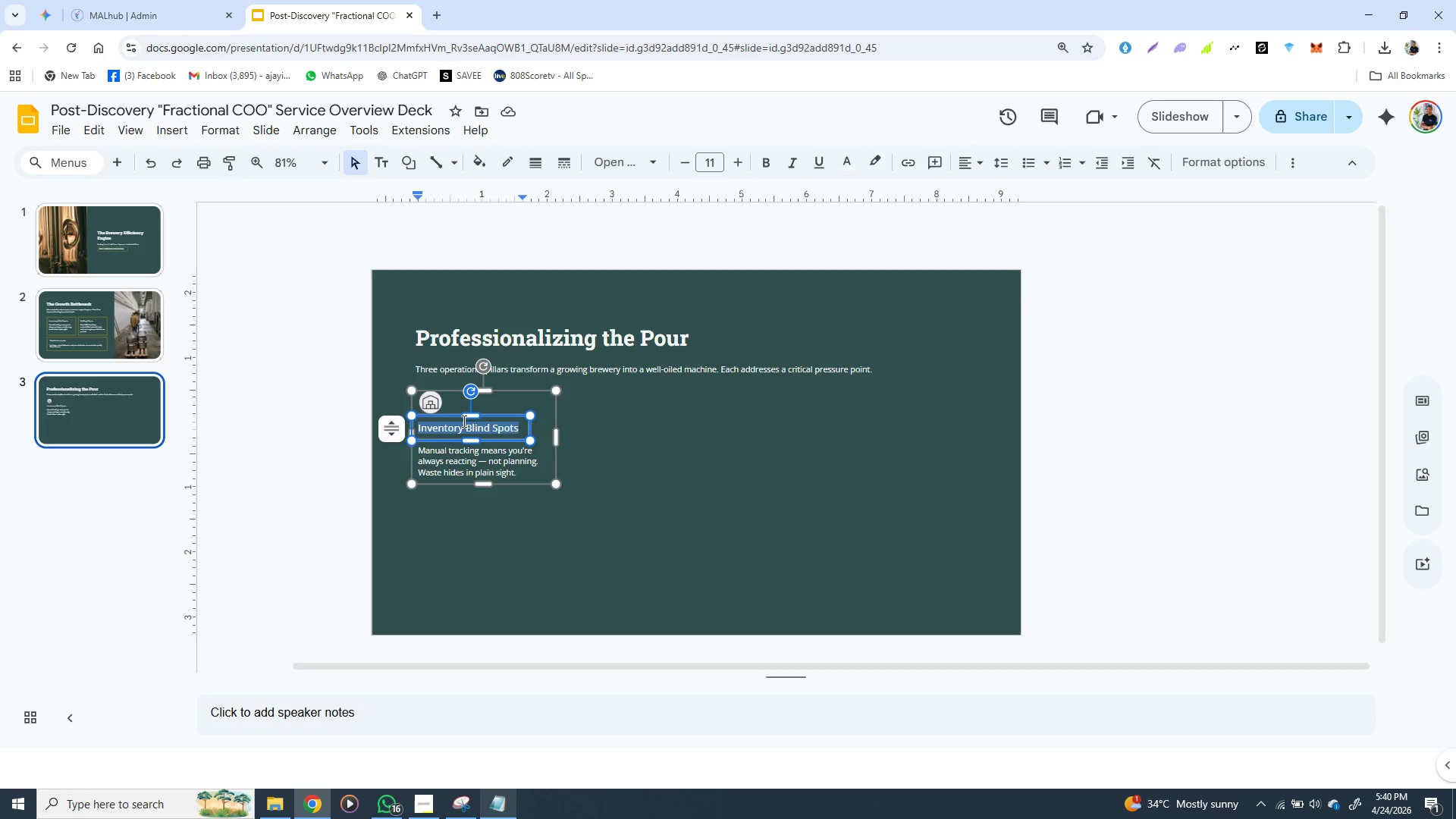 
triple_click([463, 421])
 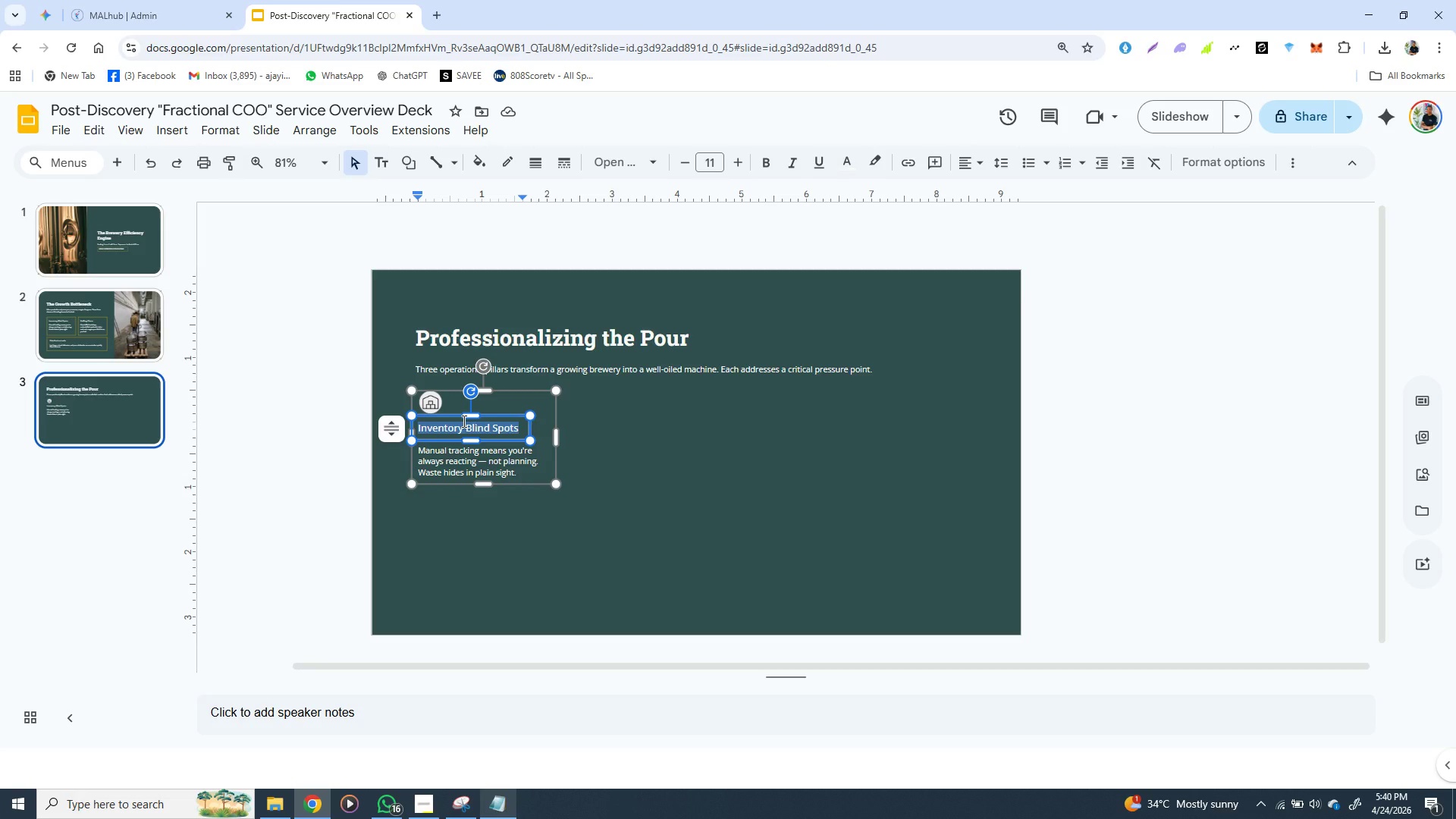 
key(Control+V)
 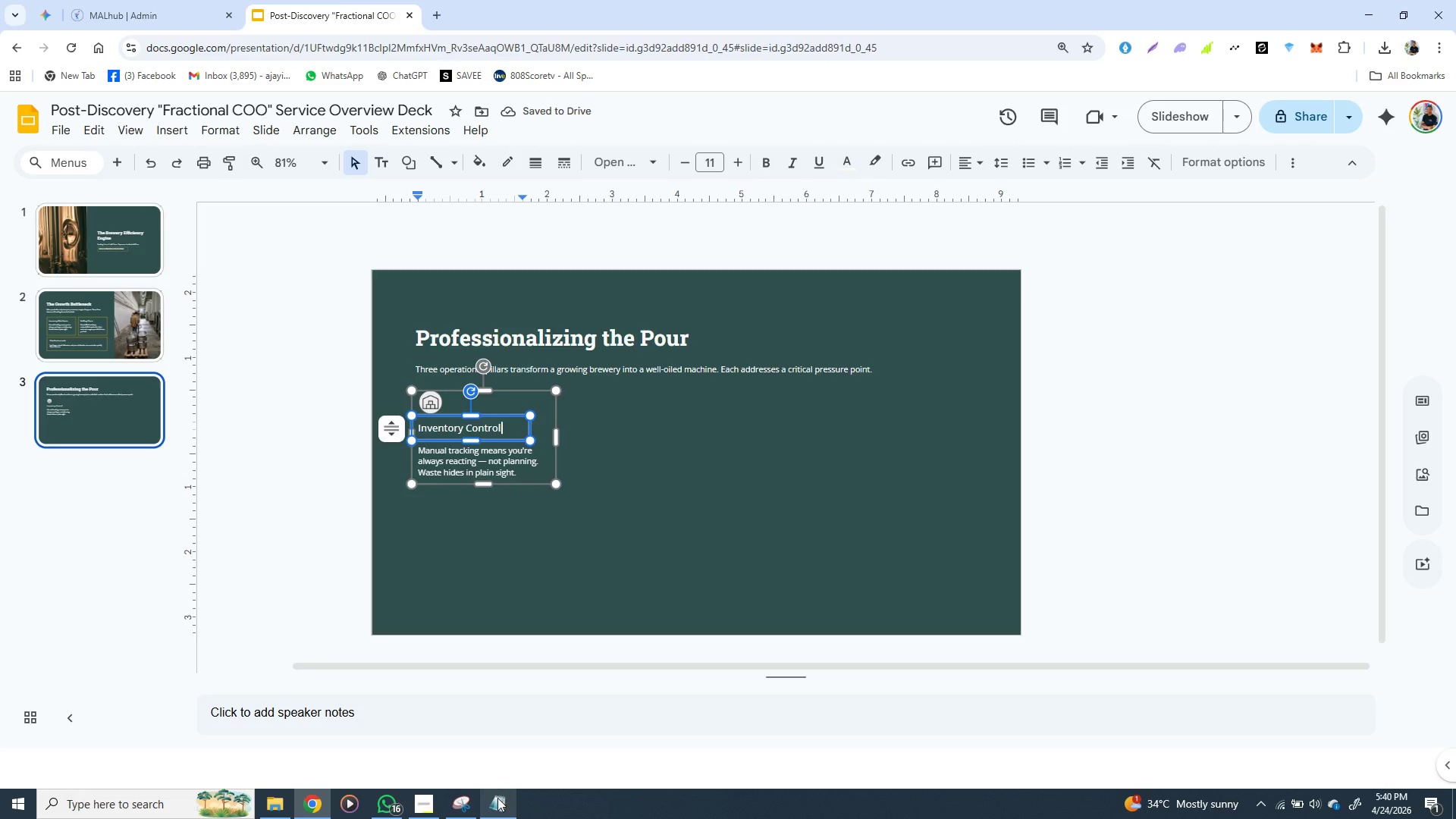 
left_click([497, 798])
 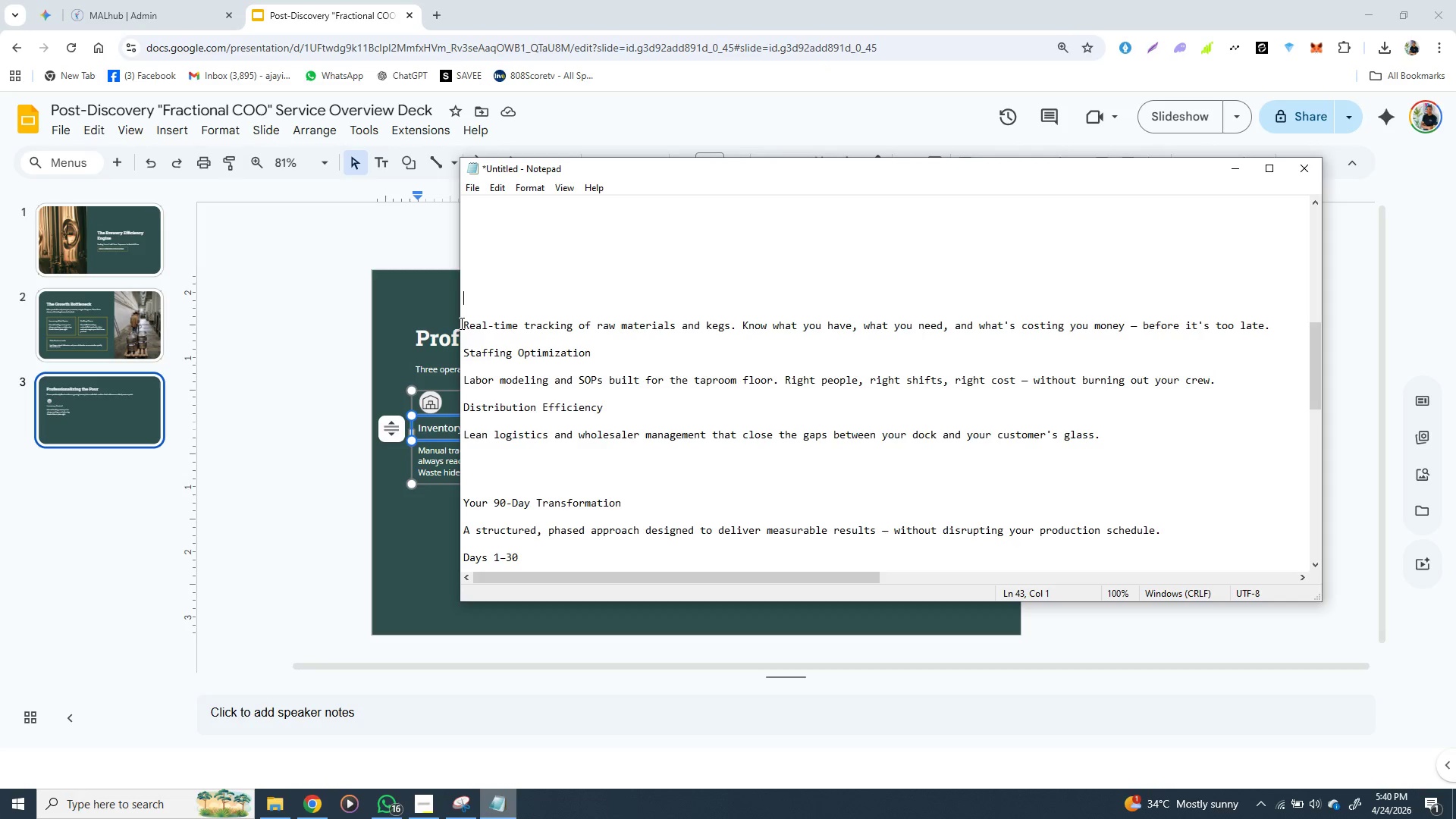 
left_click_drag(start_coordinate=[460, 323], to_coordinate=[1272, 327])
 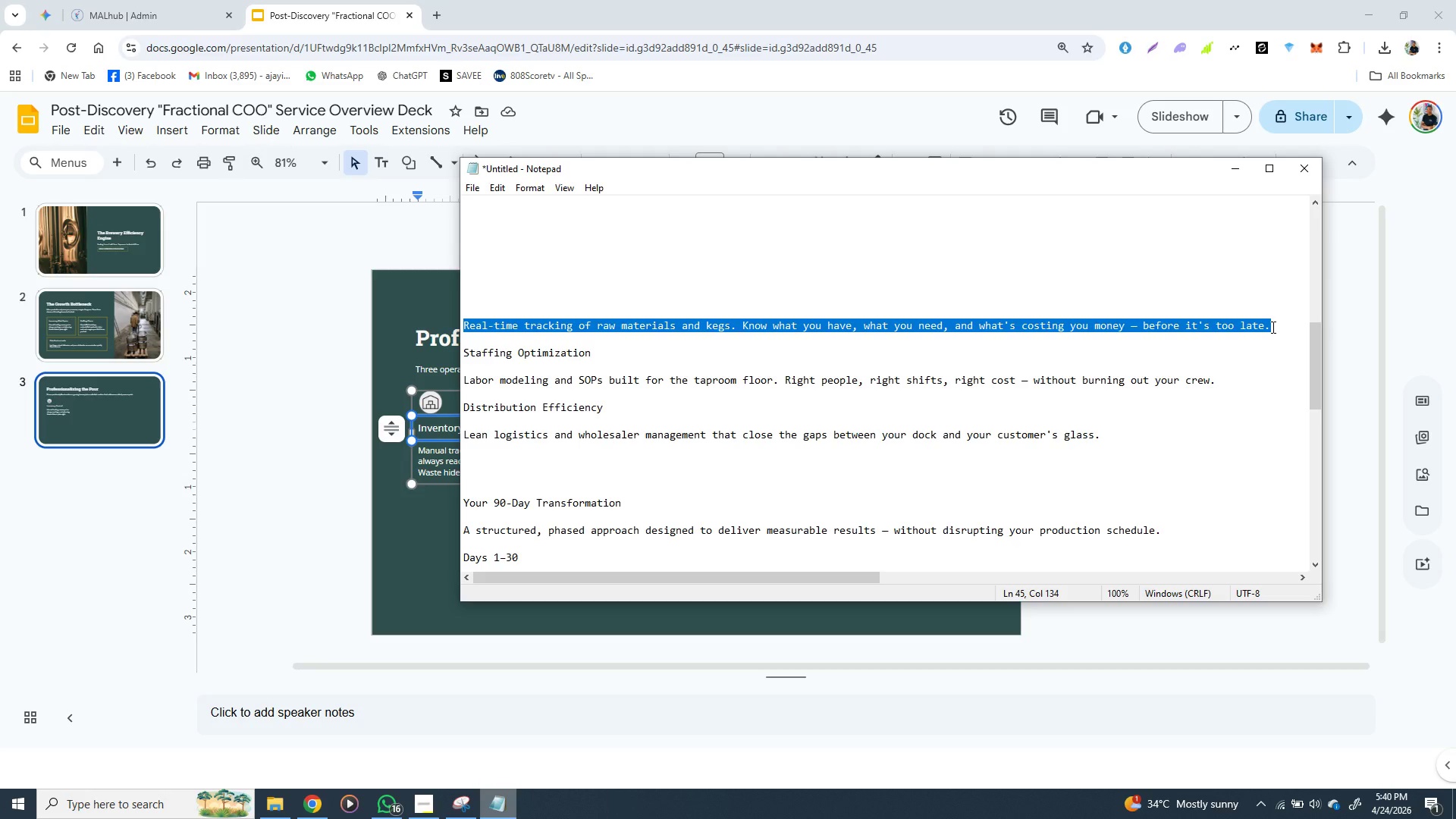 
key(Control+X)
 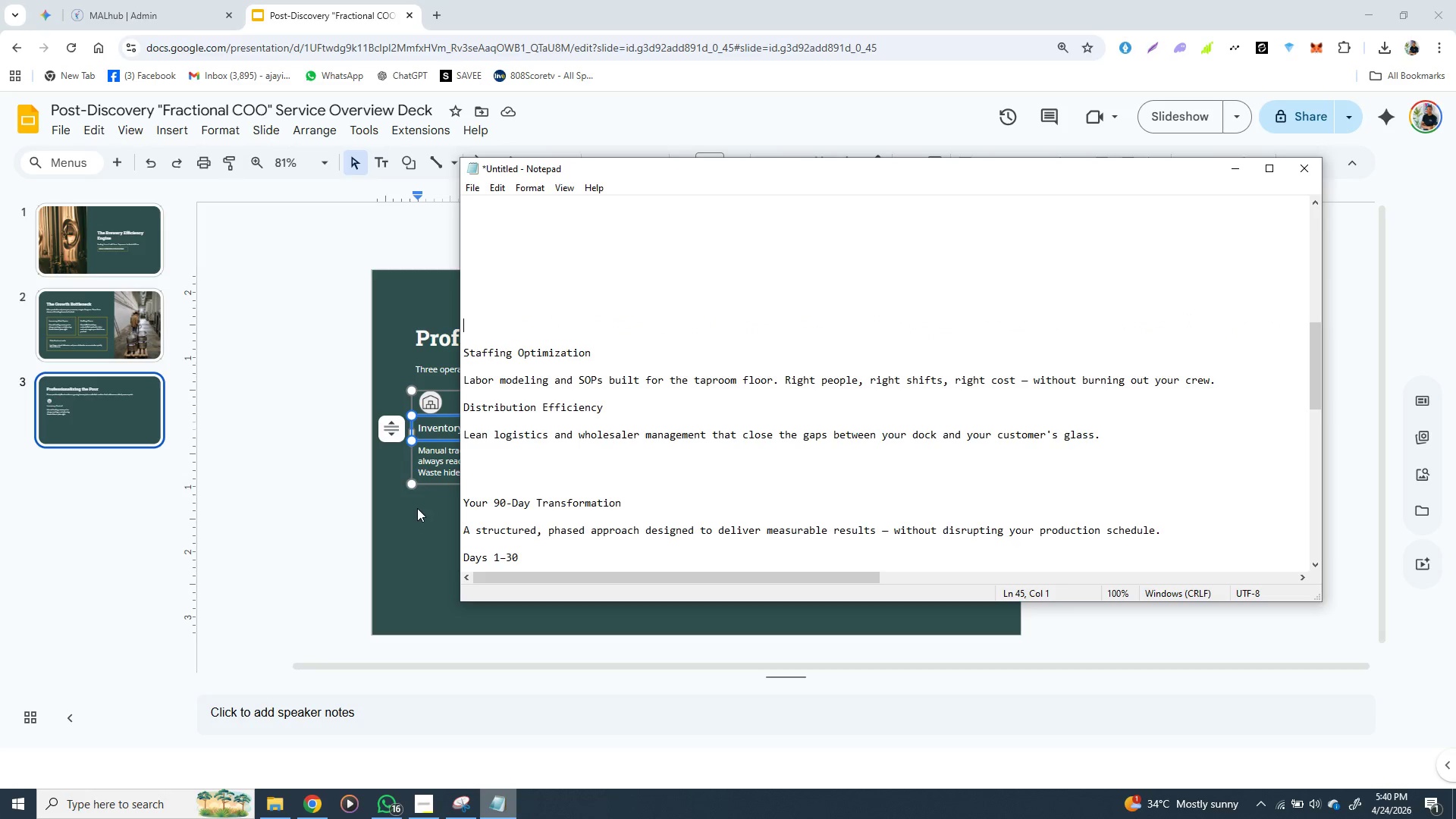 
left_click([409, 512])
 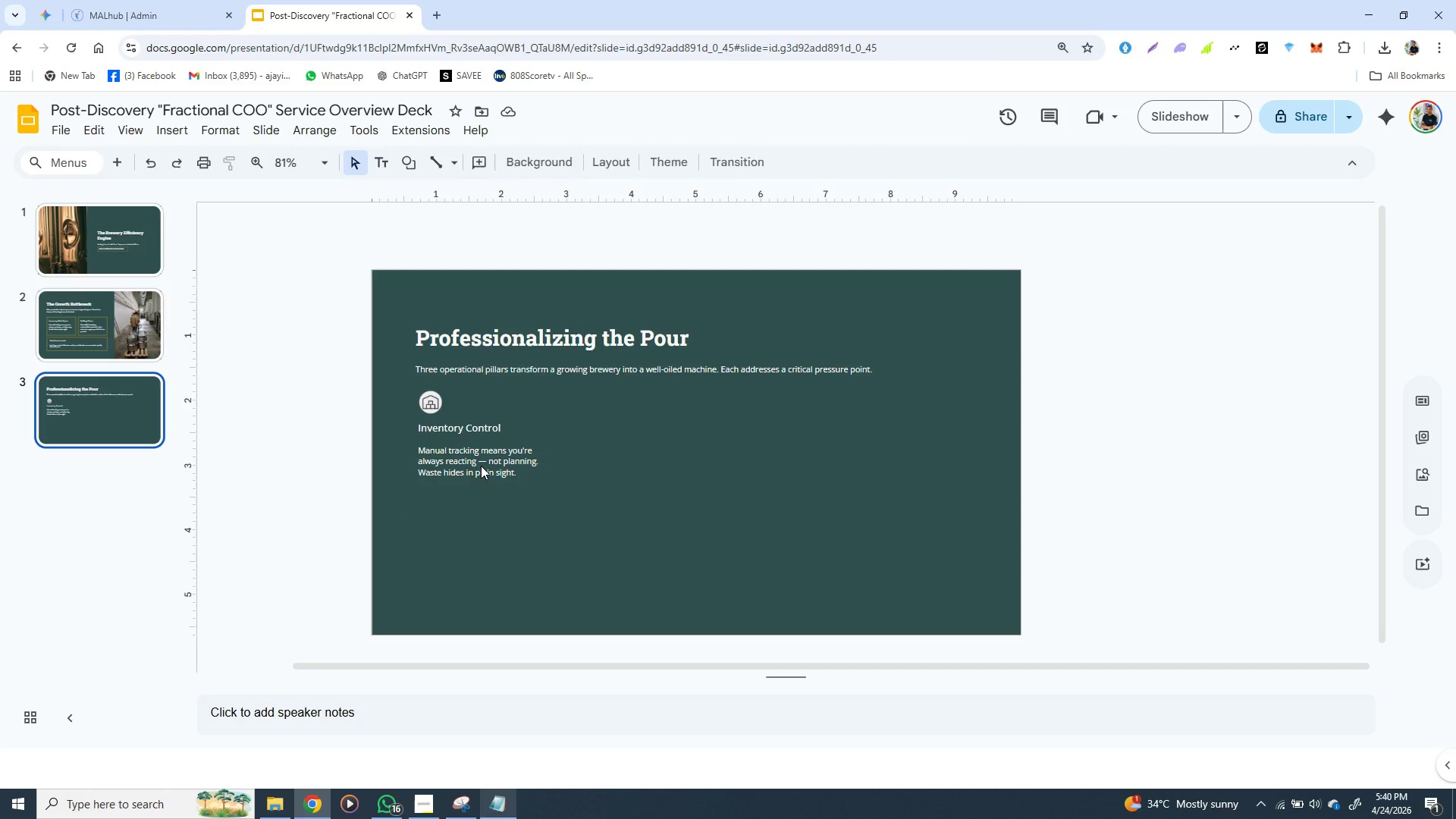 
double_click([481, 466])
 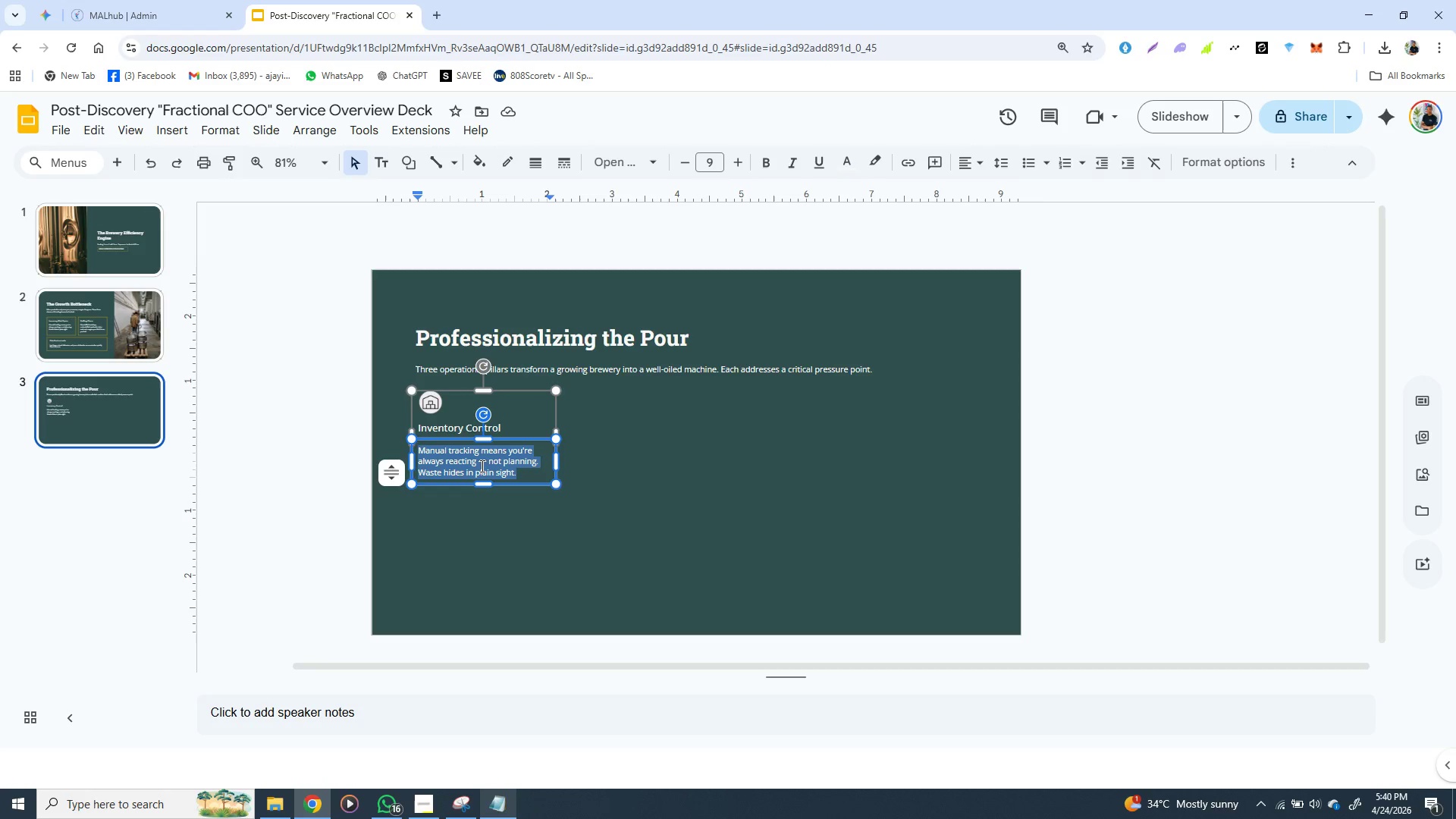 
triple_click([481, 466])
 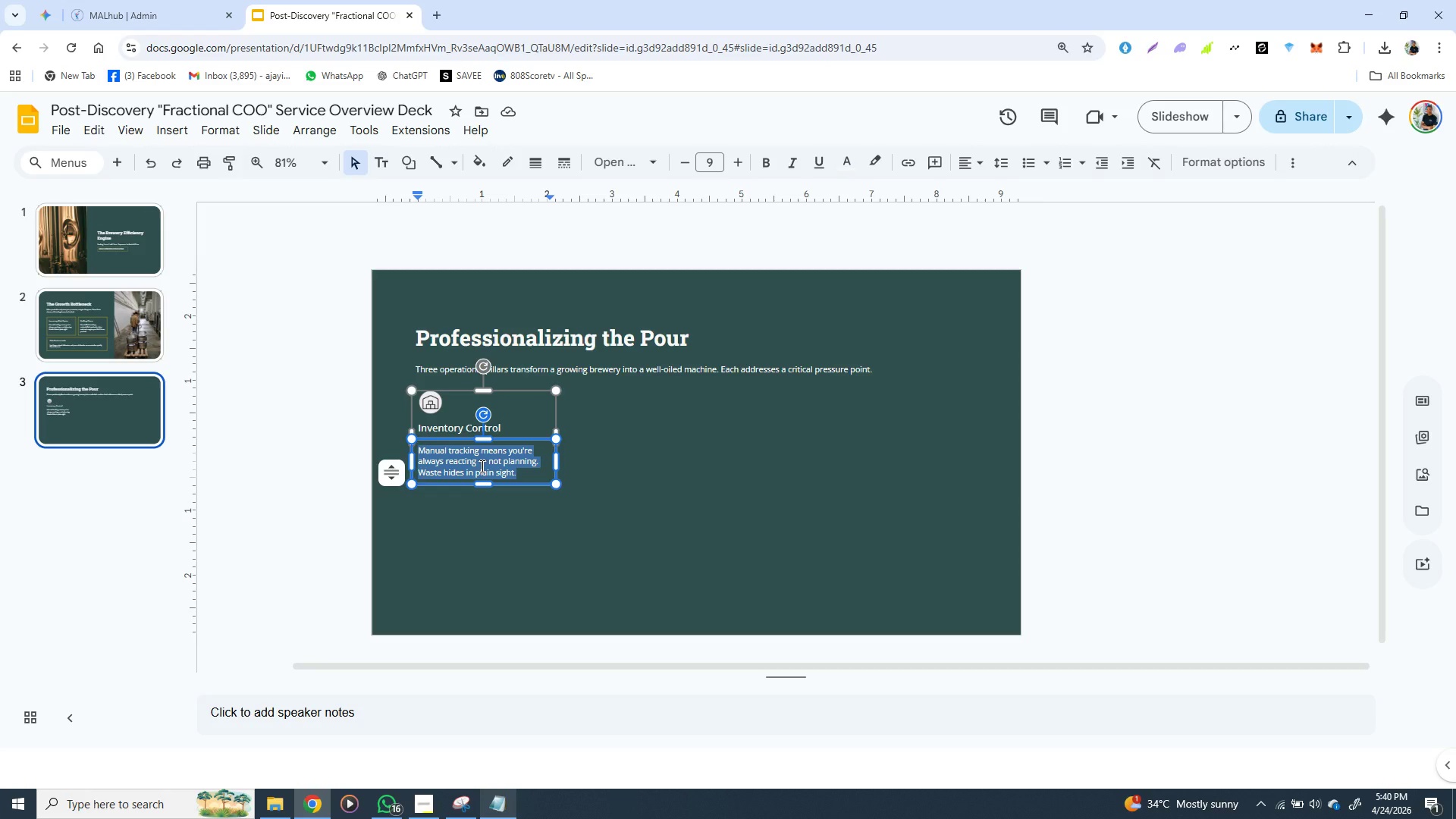 
key(Control+V)
 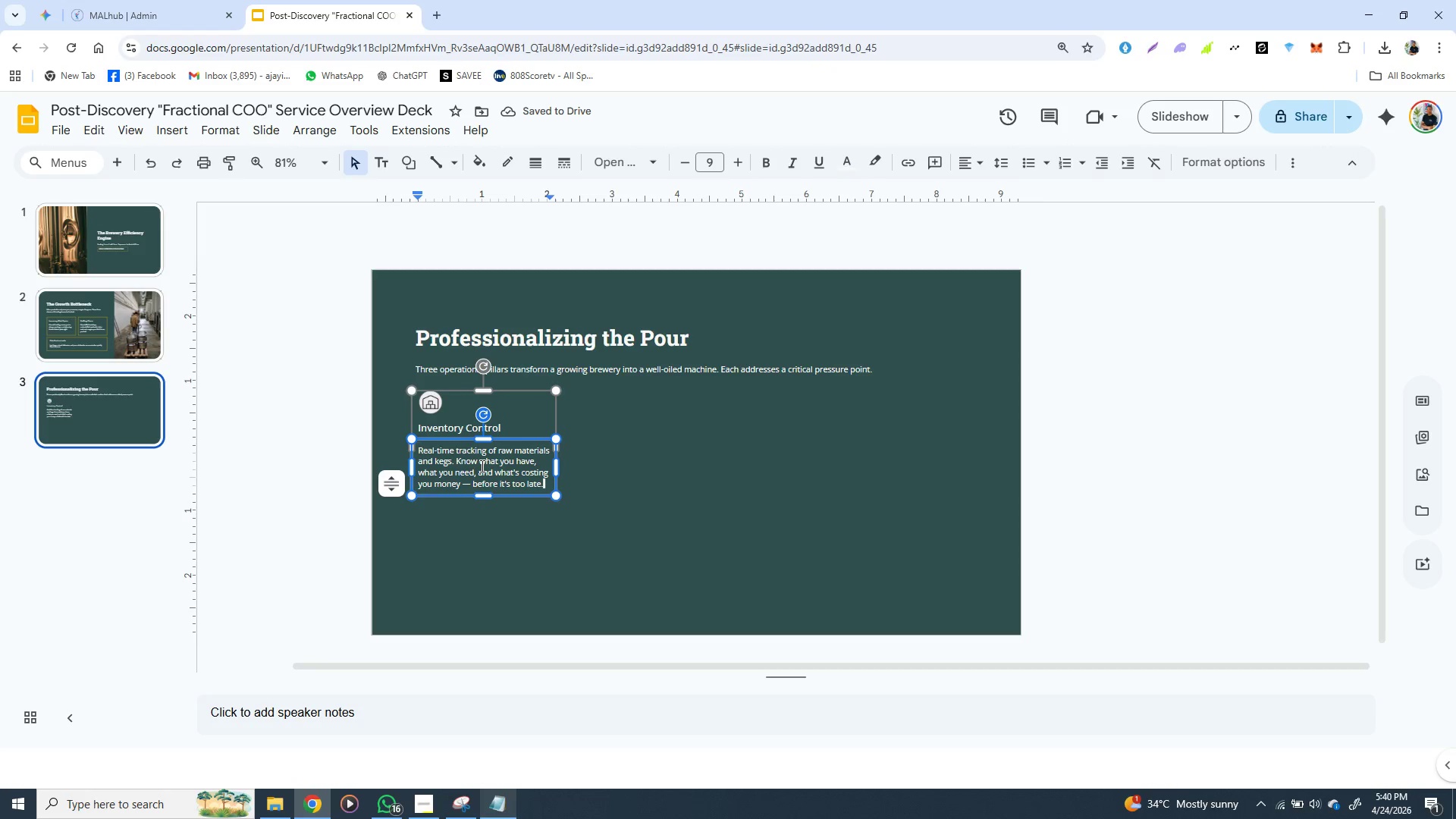 
left_click([642, 520])
 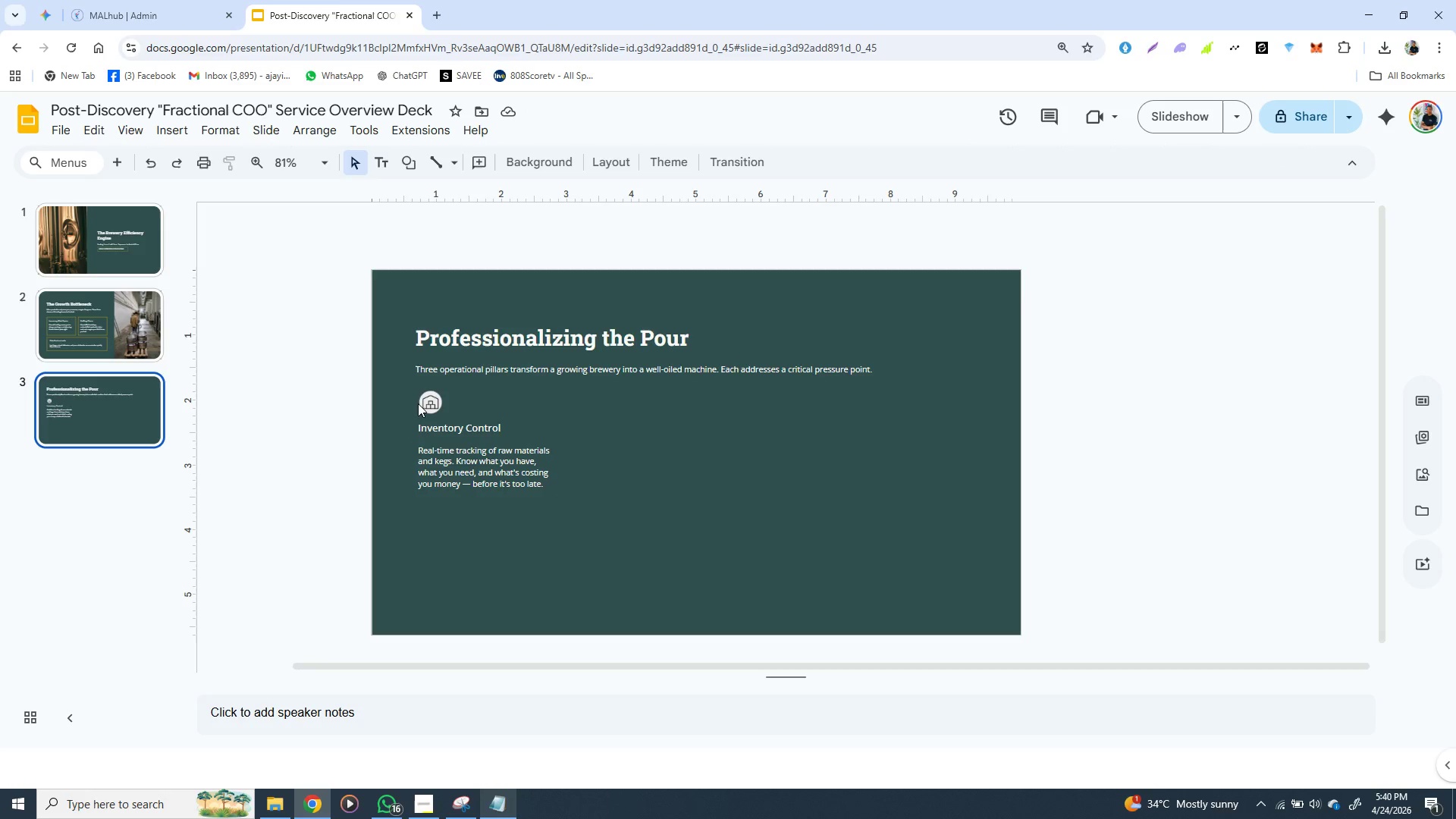 
left_click([411, 416])
 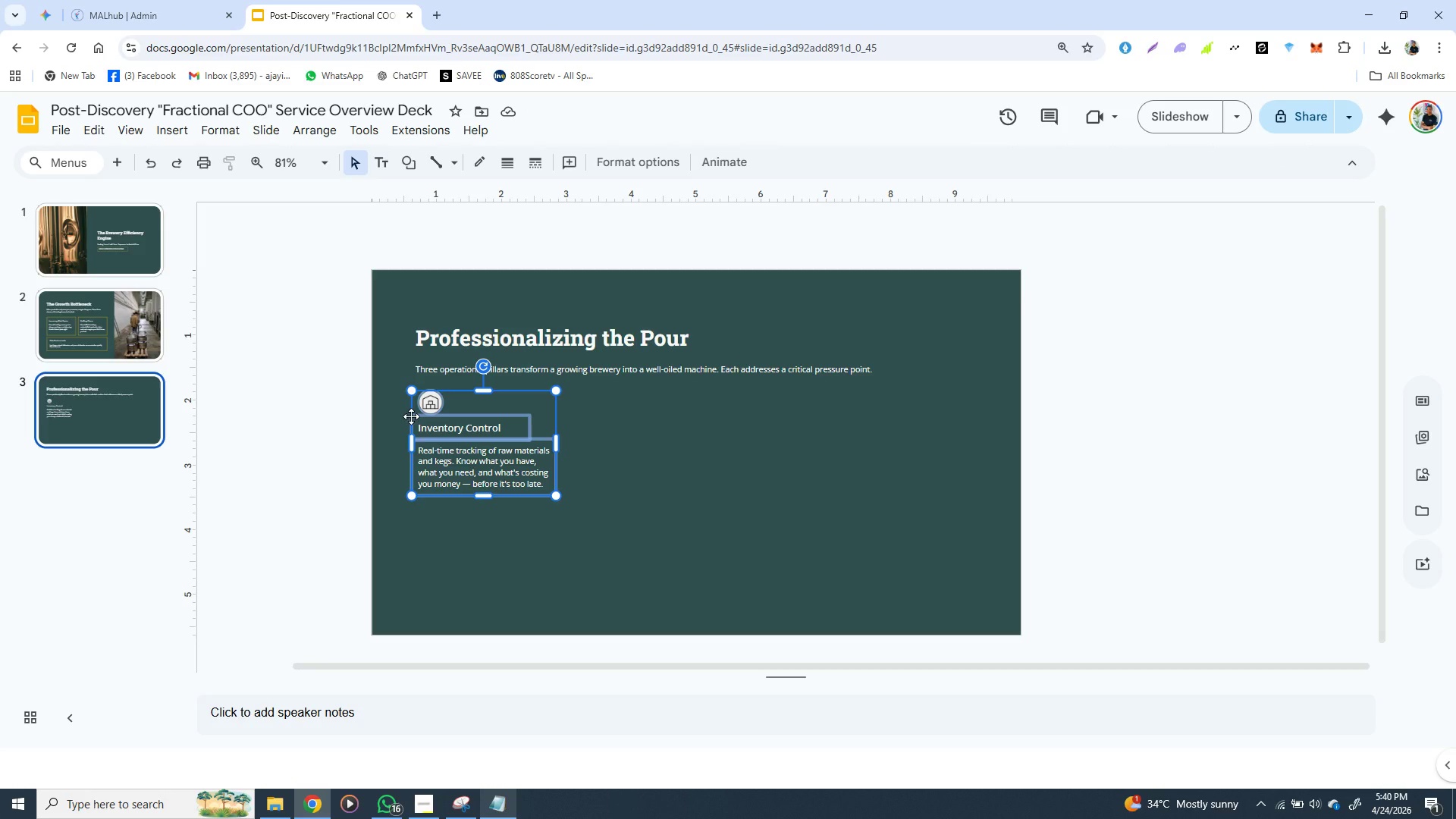 
key(Control+D)
 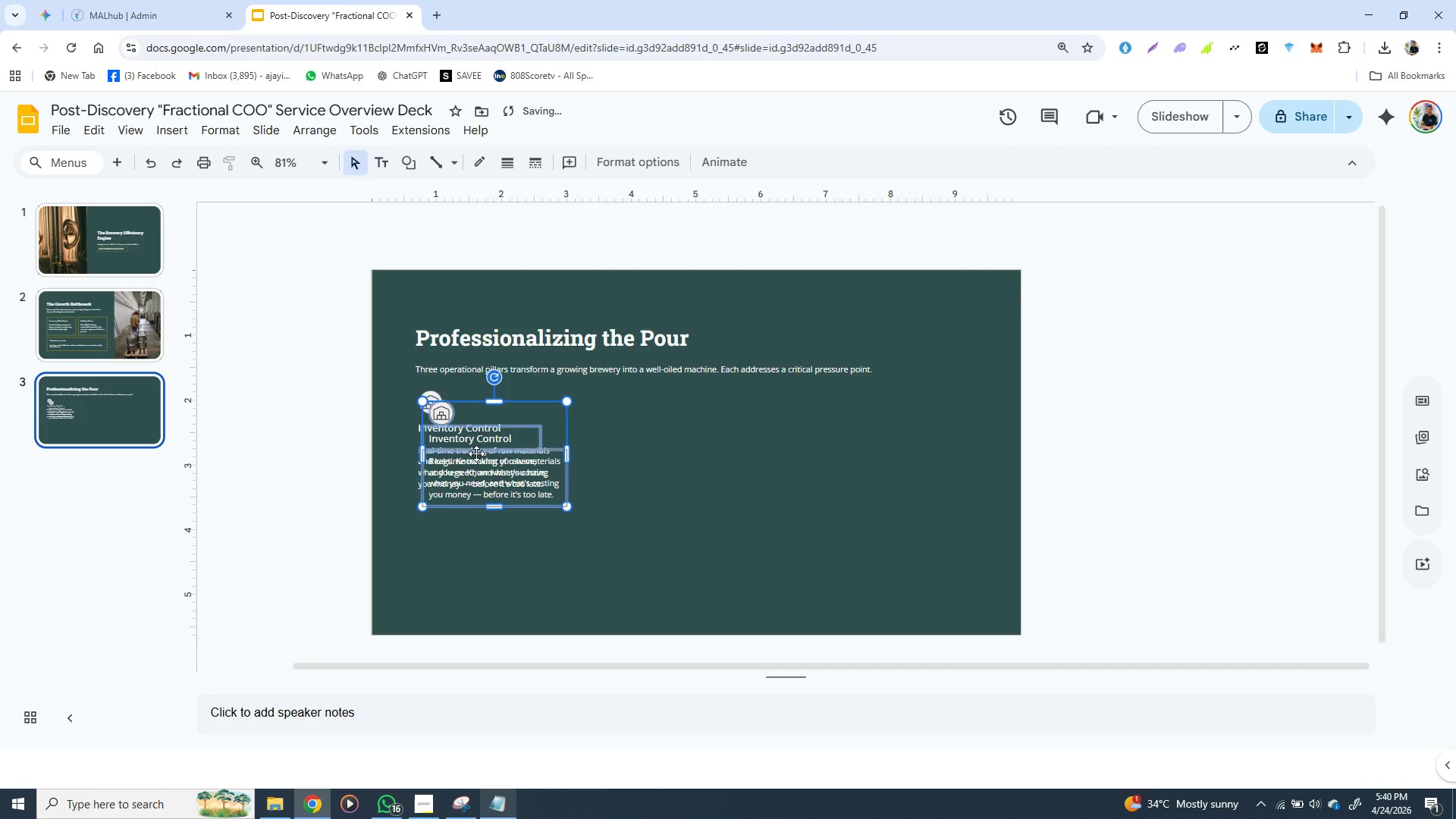 
left_click_drag(start_coordinate=[476, 453], to_coordinate=[639, 453])
 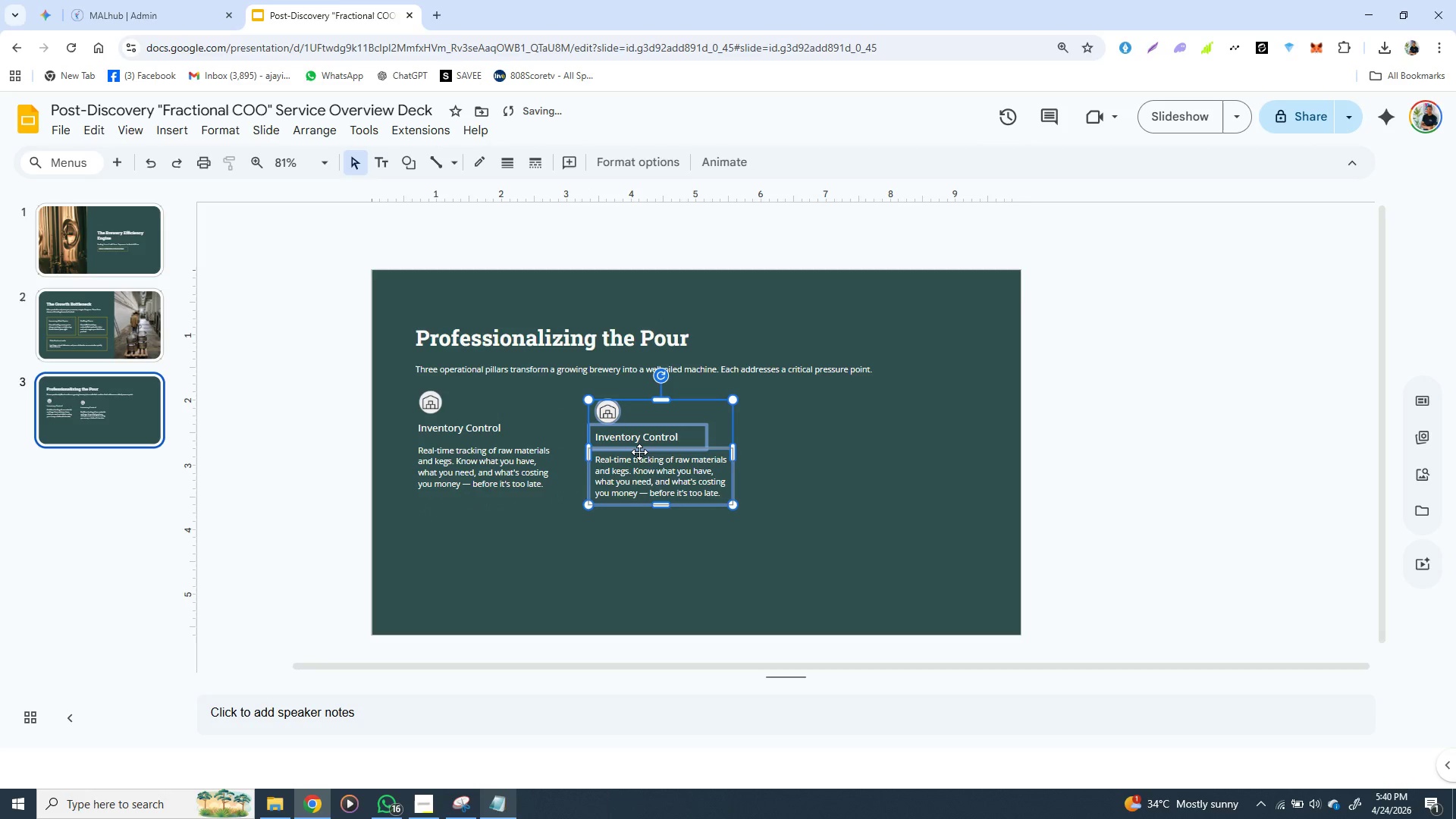 
key(Control+C)
 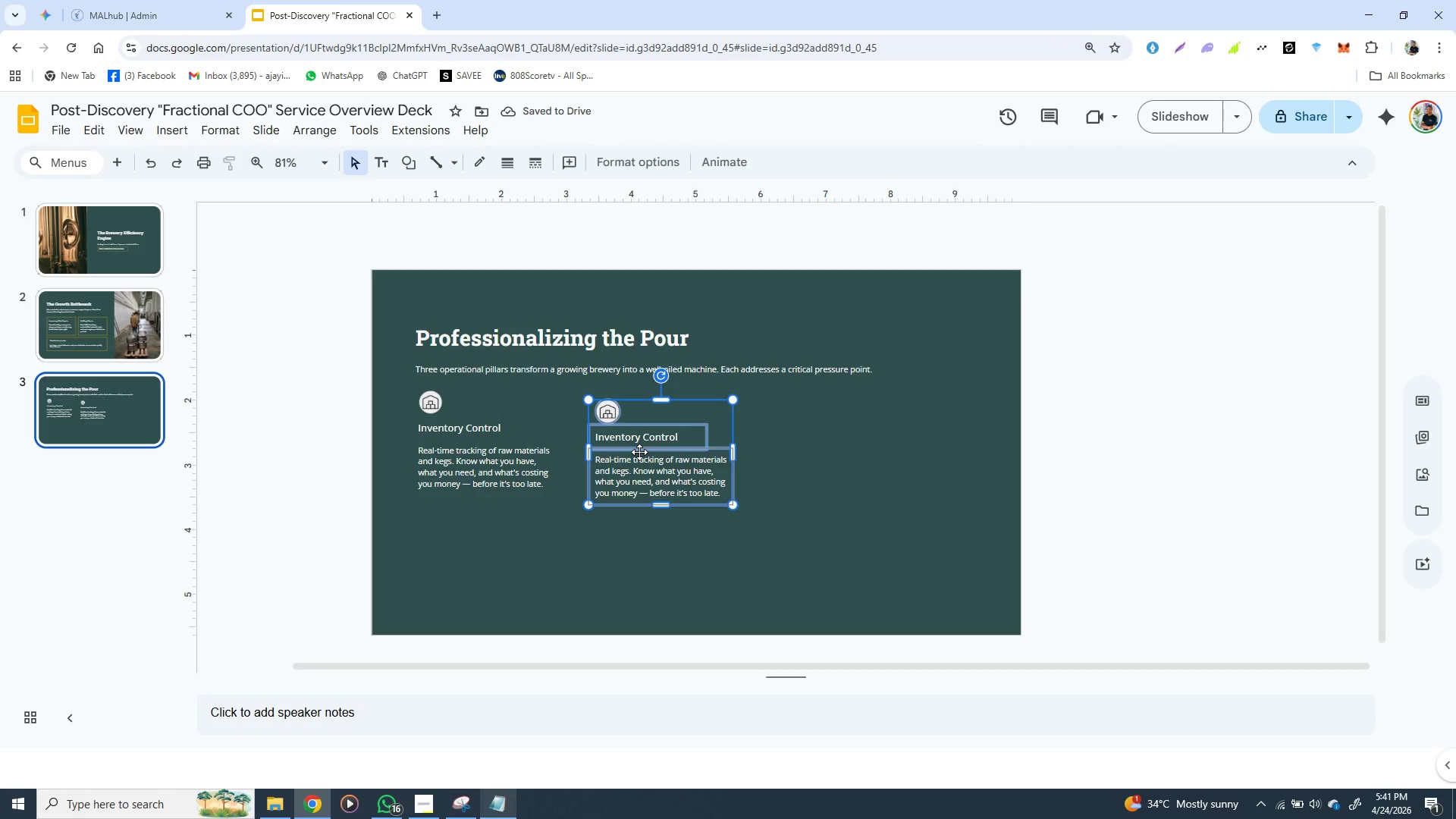 
key(Control+D)
 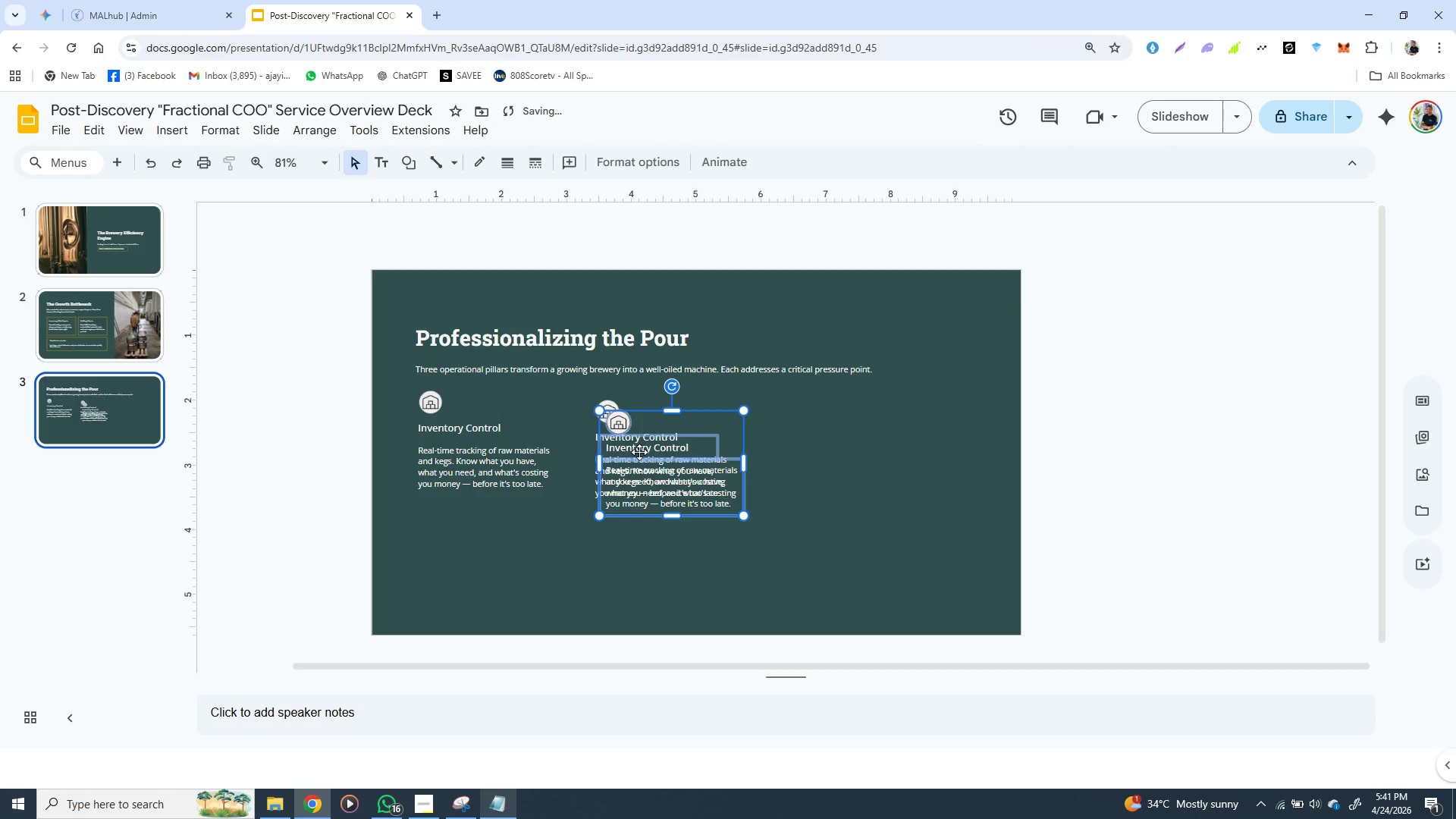 
left_click_drag(start_coordinate=[639, 452], to_coordinate=[827, 453])
 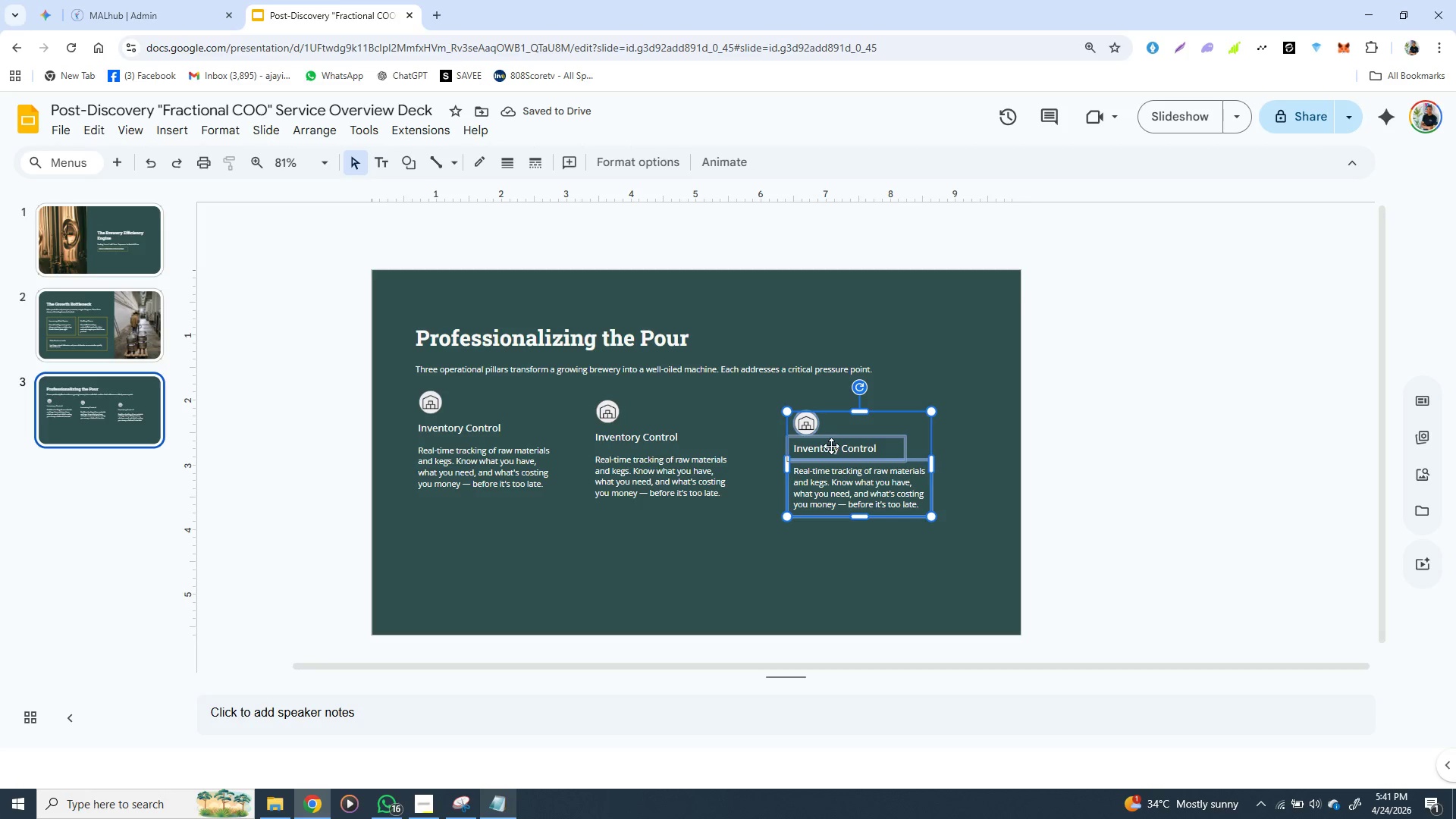 
left_click_drag(start_coordinate=[846, 434], to_coordinate=[846, 423])
 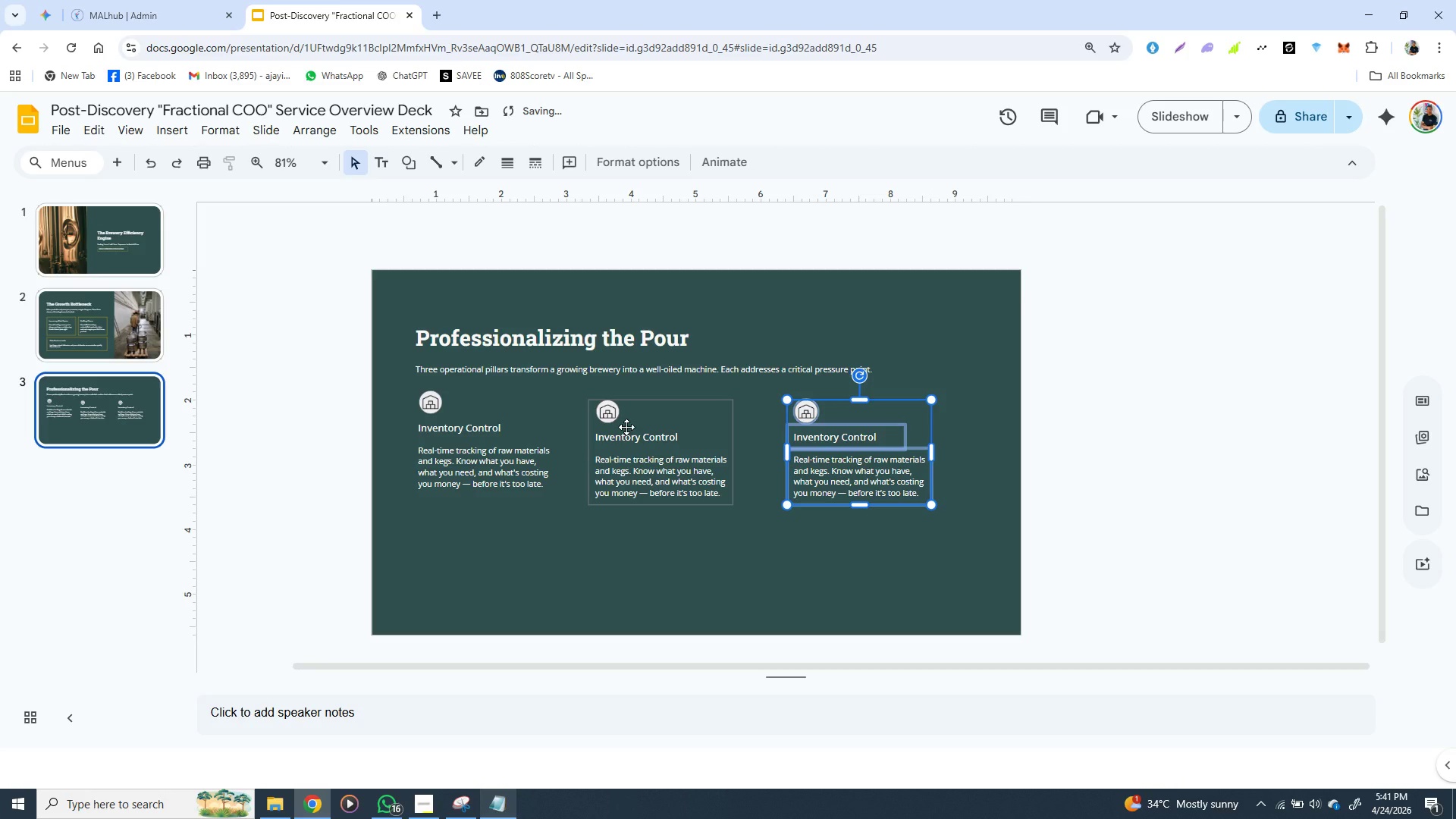 
left_click_drag(start_coordinate=[626, 427], to_coordinate=[639, 428])
 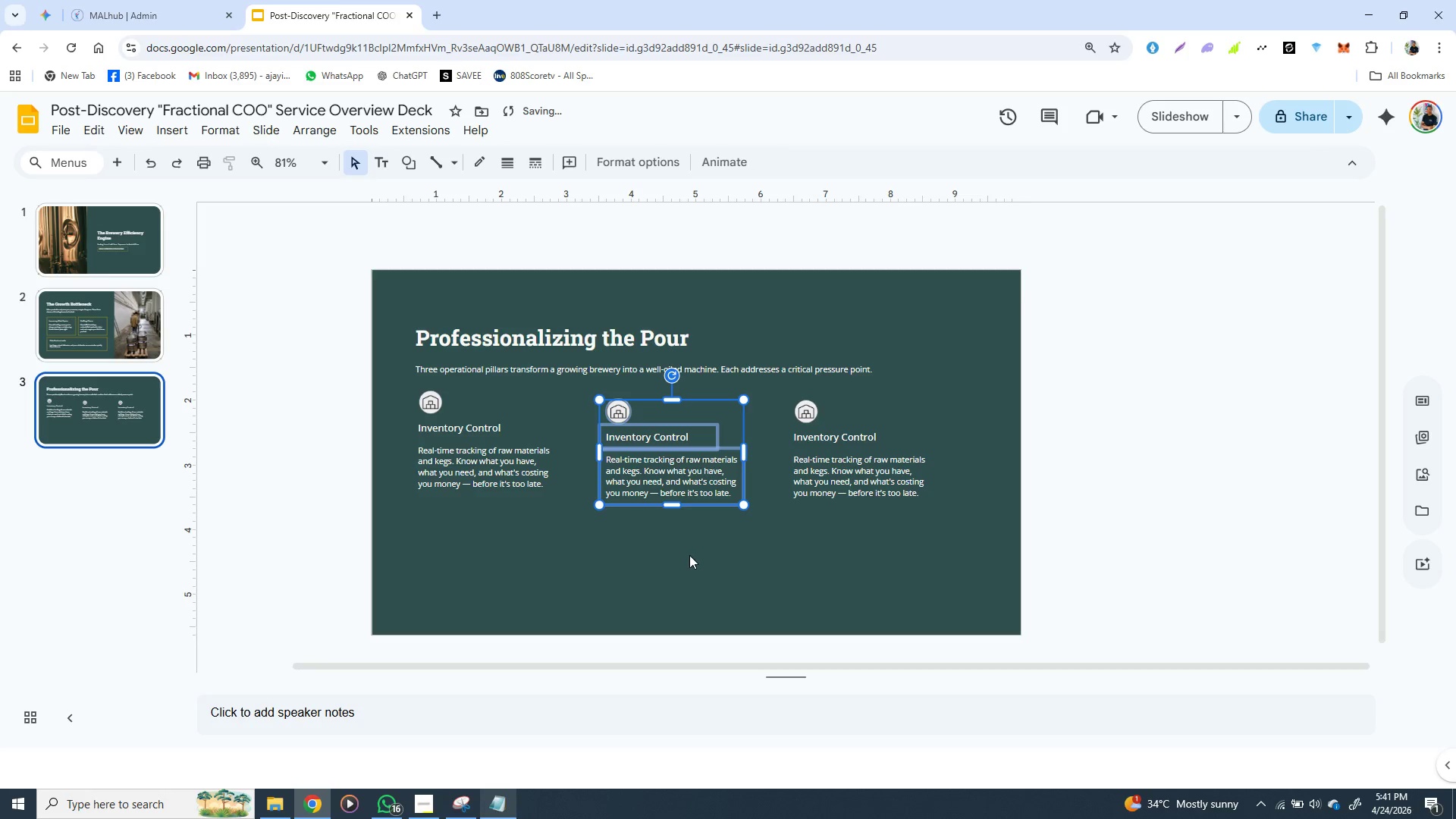 
left_click([689, 556])
 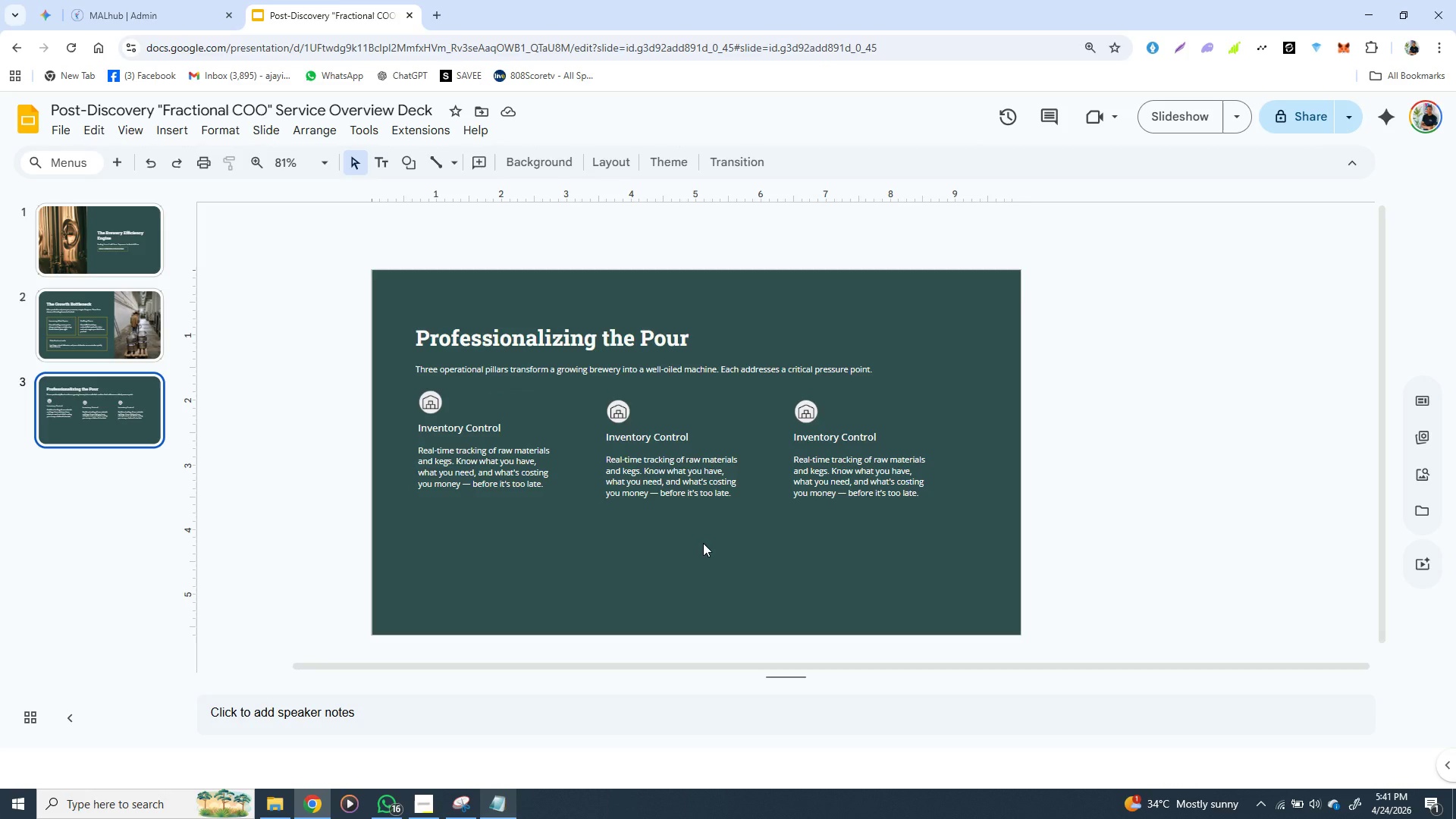 
wait(21.28)
 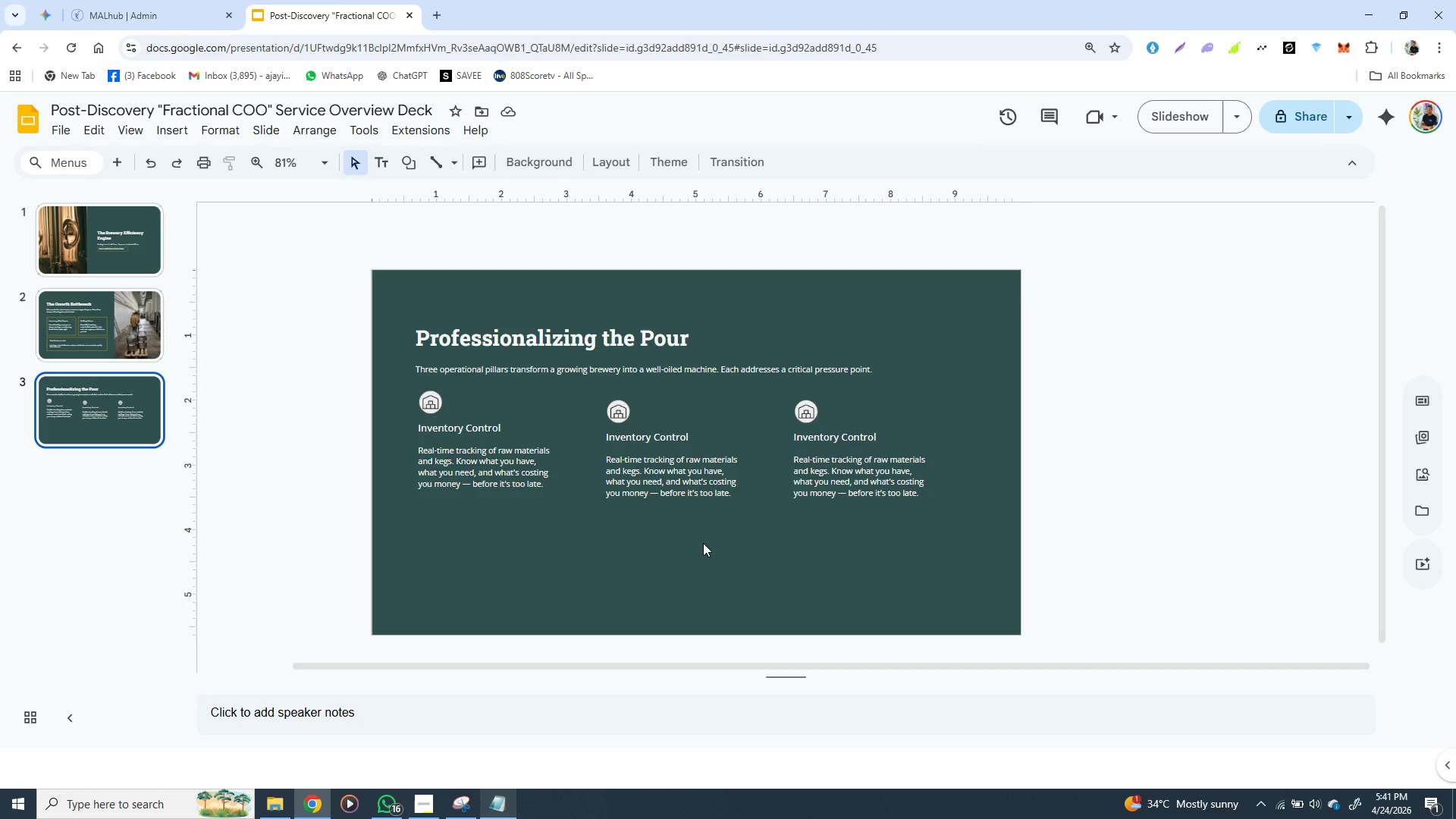 
left_click([408, 451])
 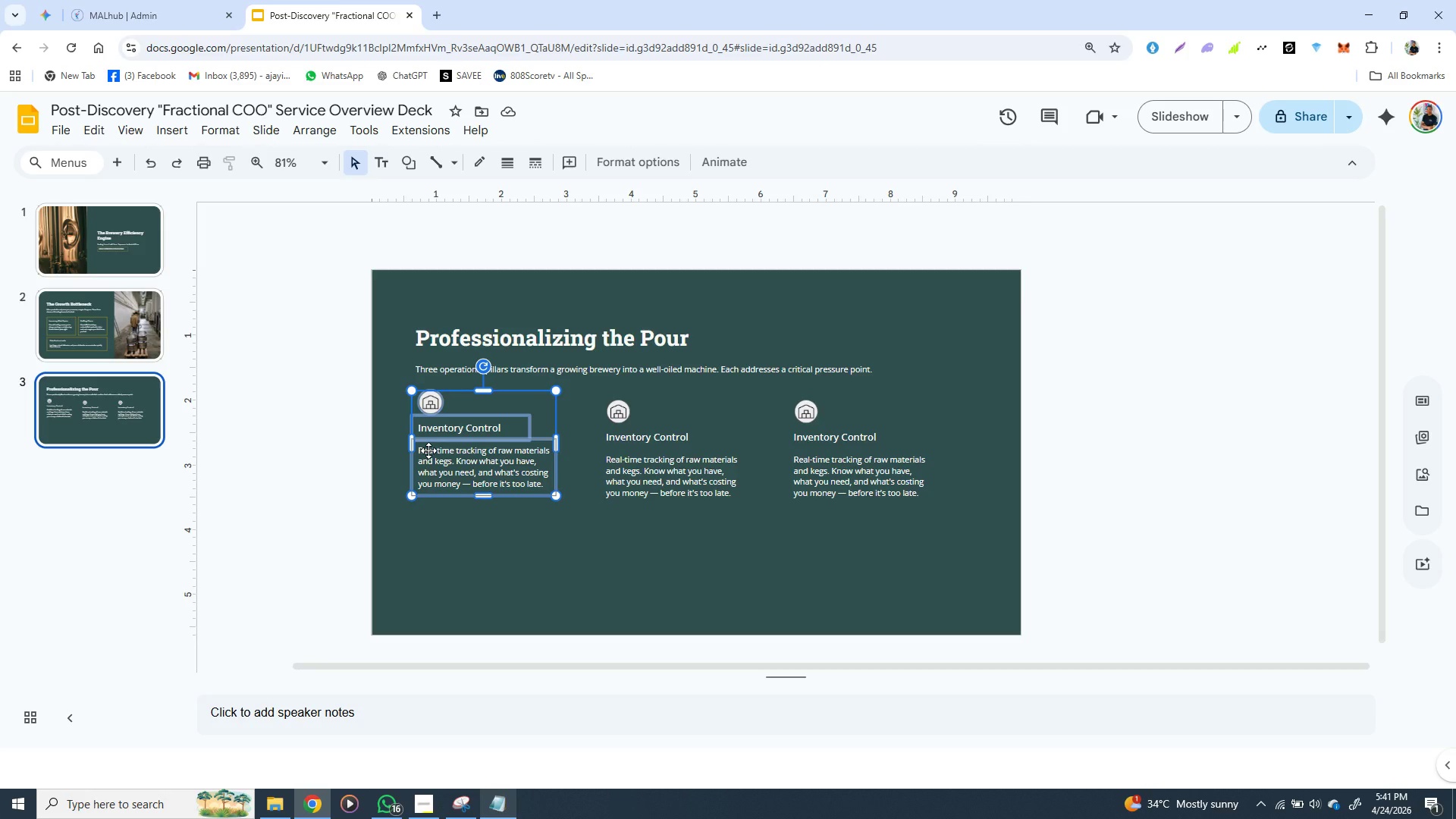 
left_click_drag(start_coordinate=[428, 450], to_coordinate=[428, 459])
 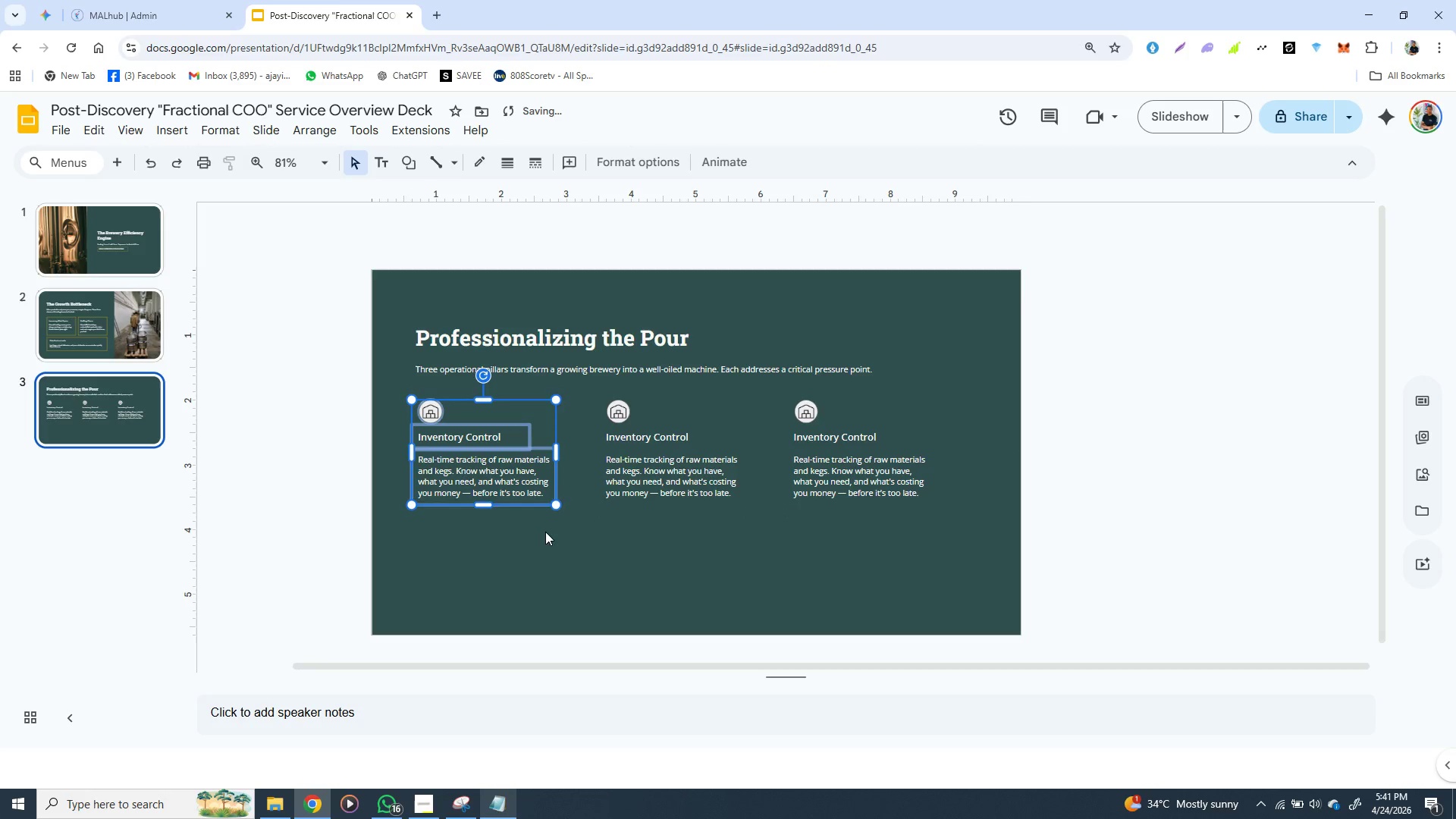 
left_click([553, 536])
 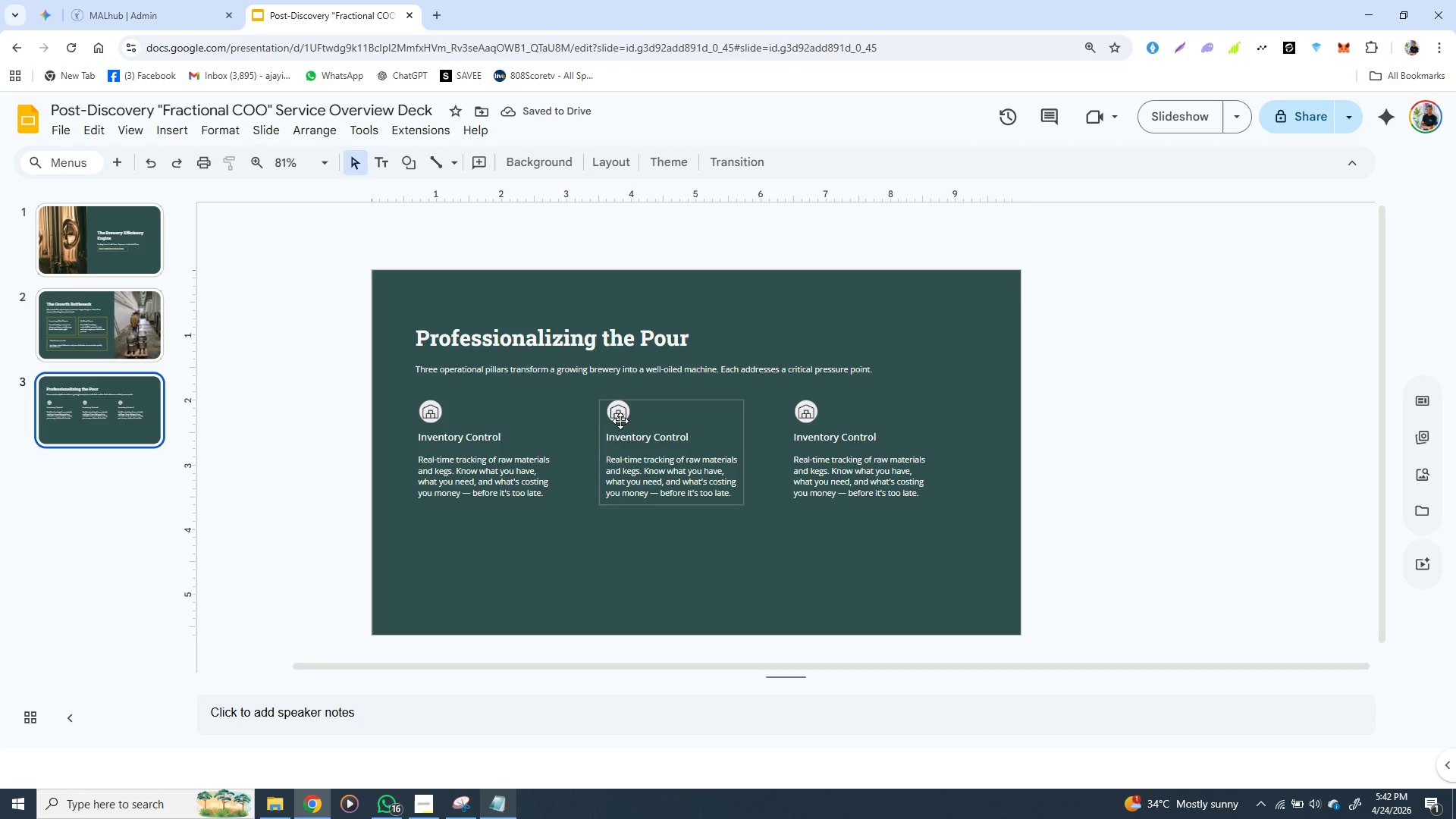 
double_click([620, 419])
 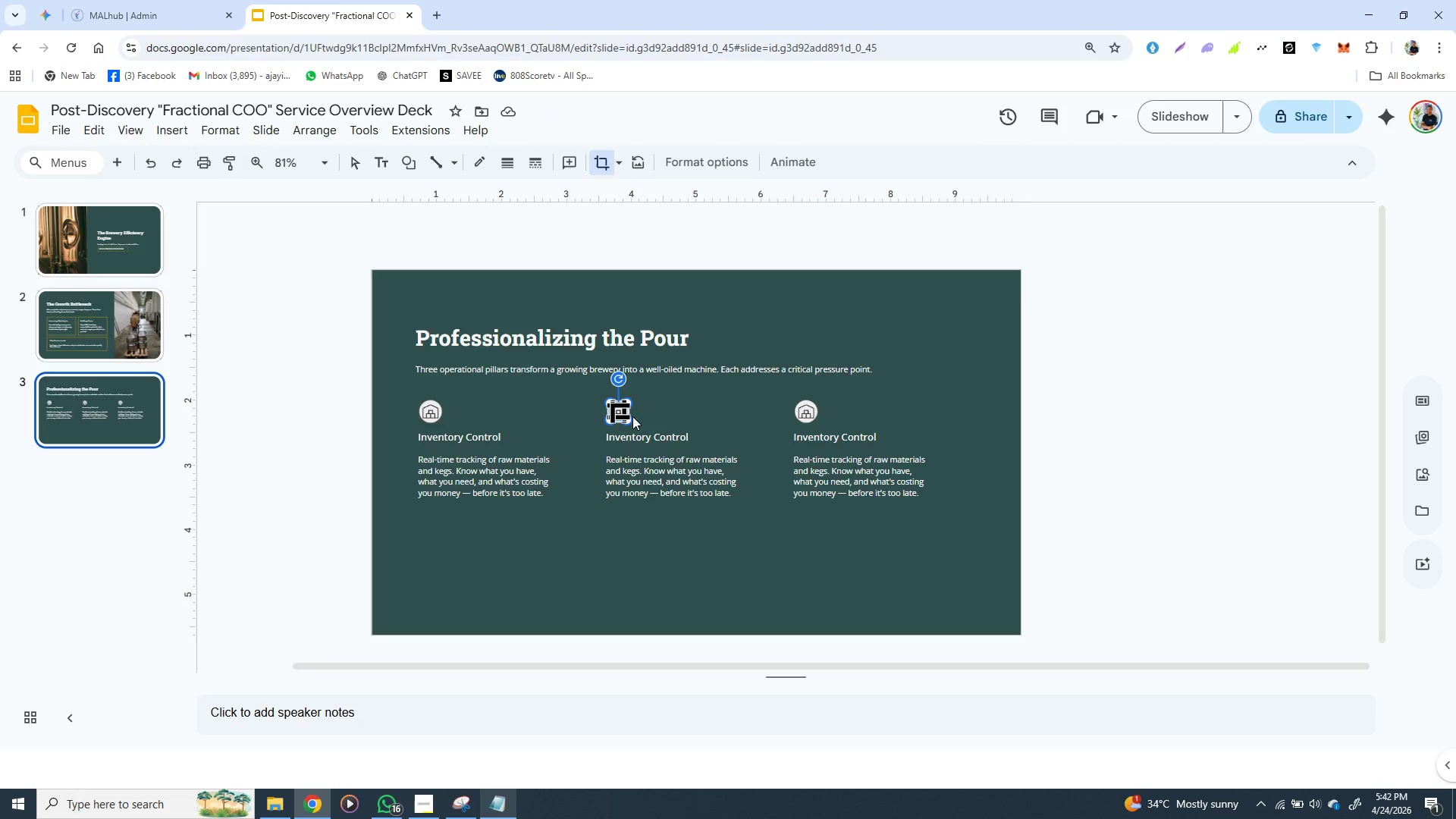 
left_click([665, 409])
 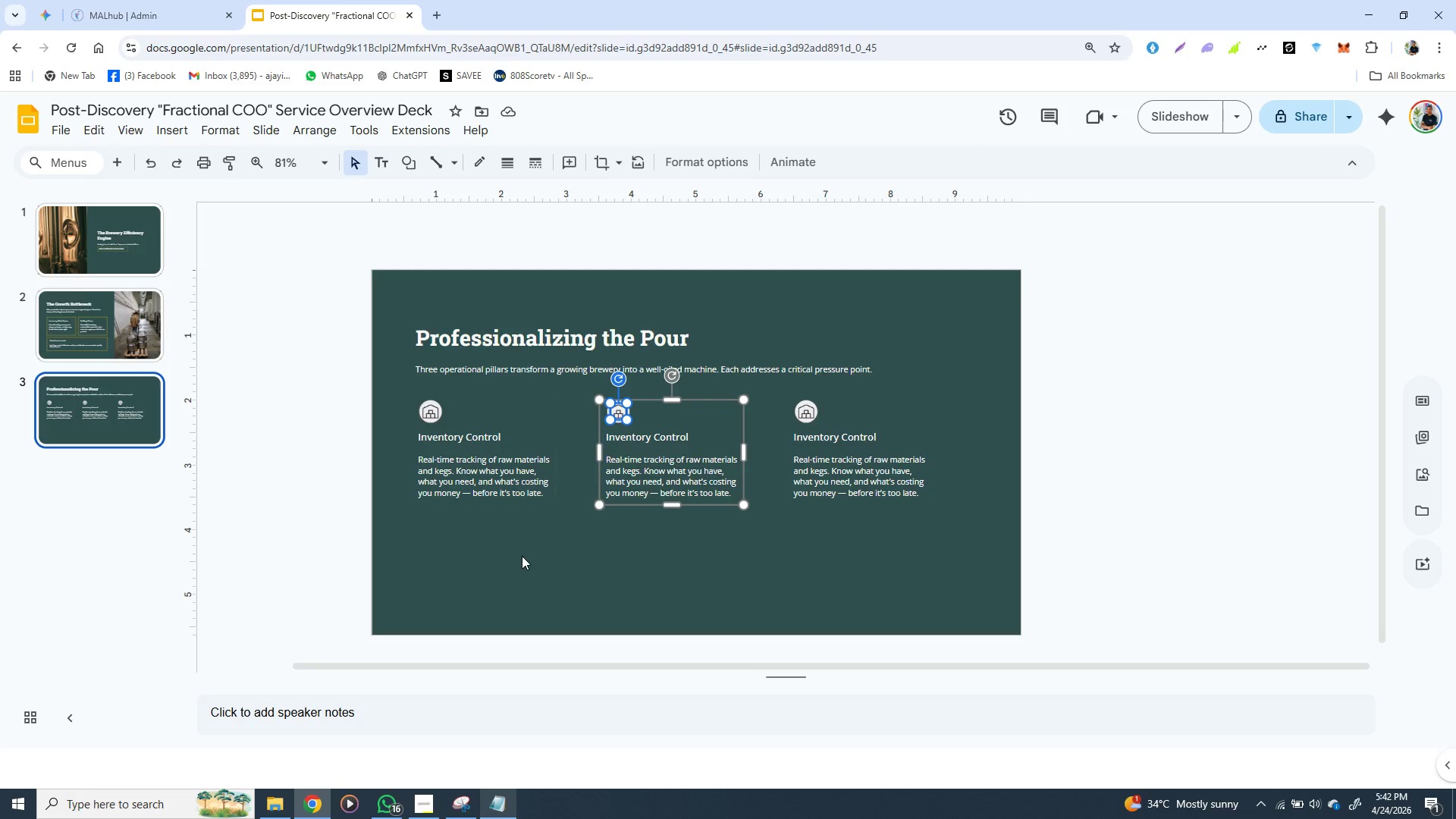 
left_click([522, 556])
 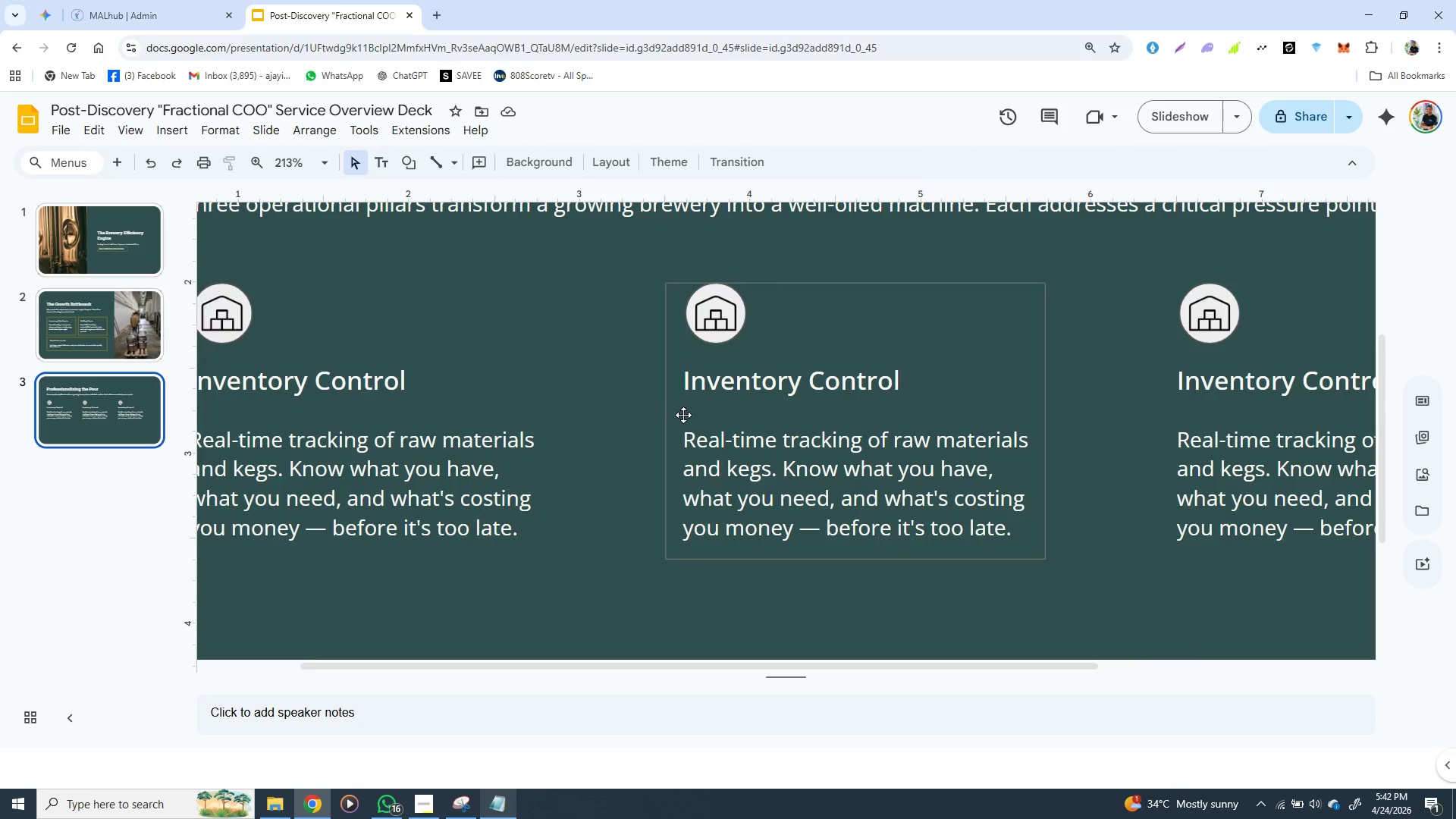 
wait(8.52)
 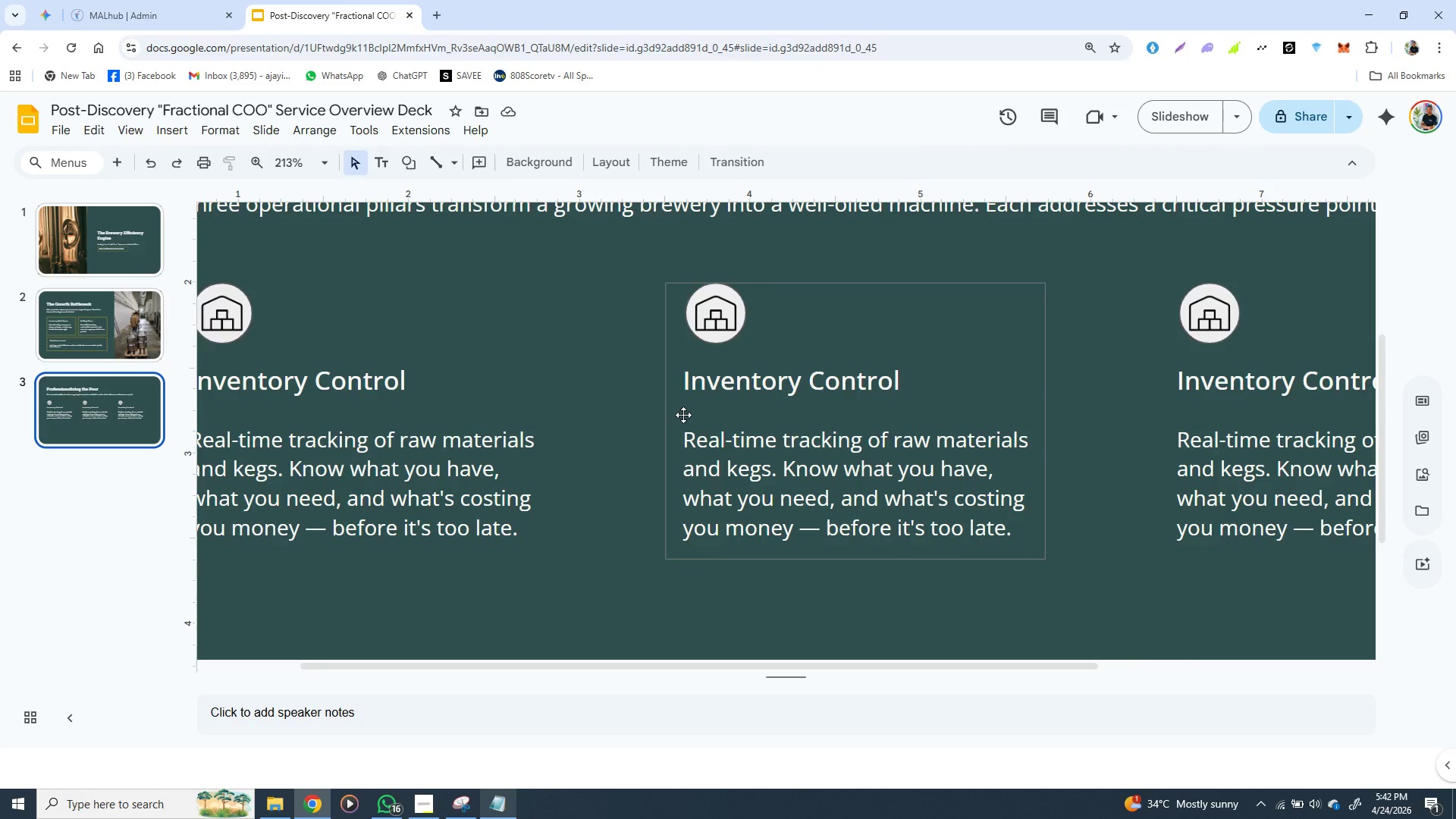 
left_click([502, 802])
 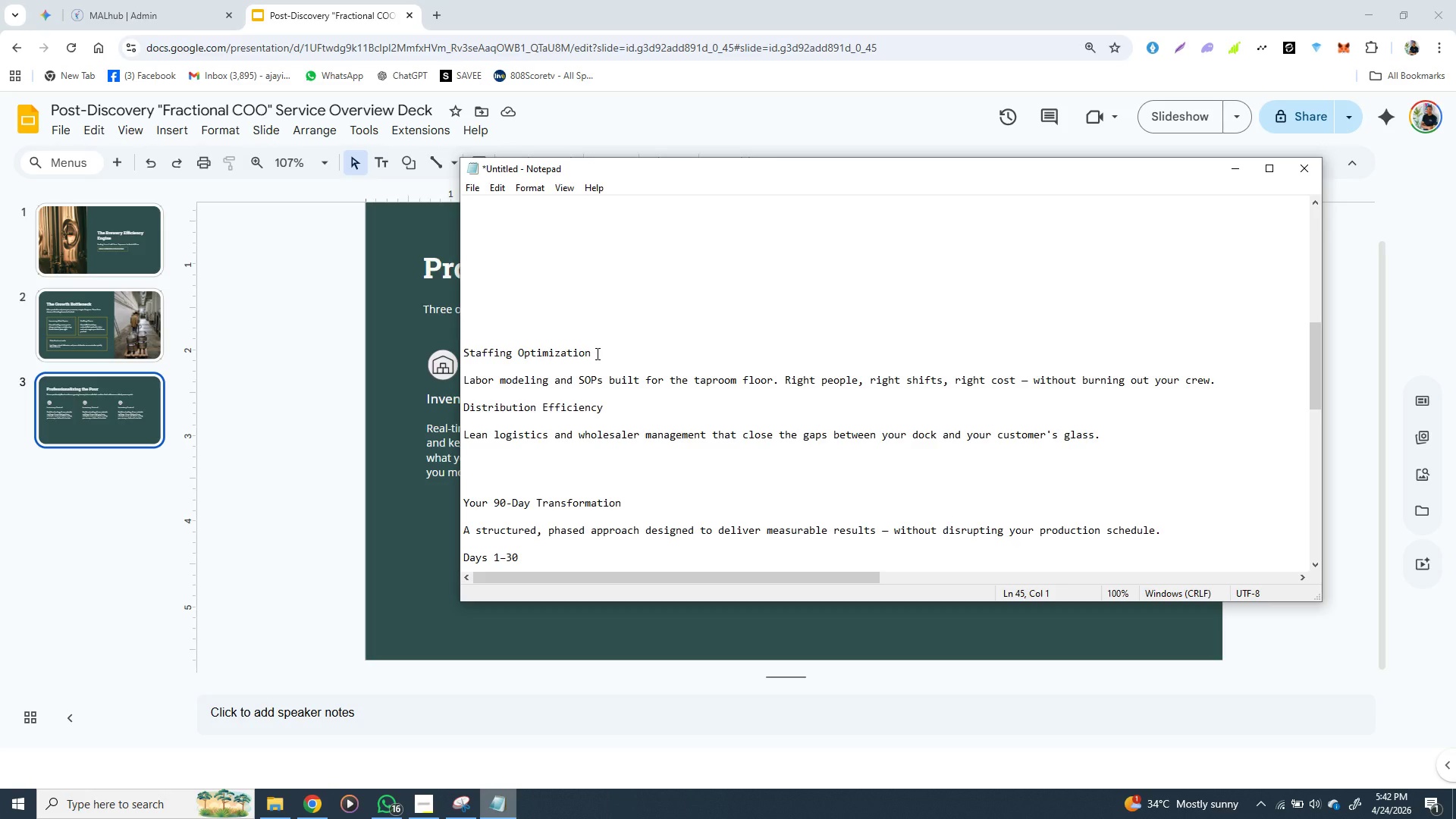 
left_click_drag(start_coordinate=[596, 353], to_coordinate=[463, 356])
 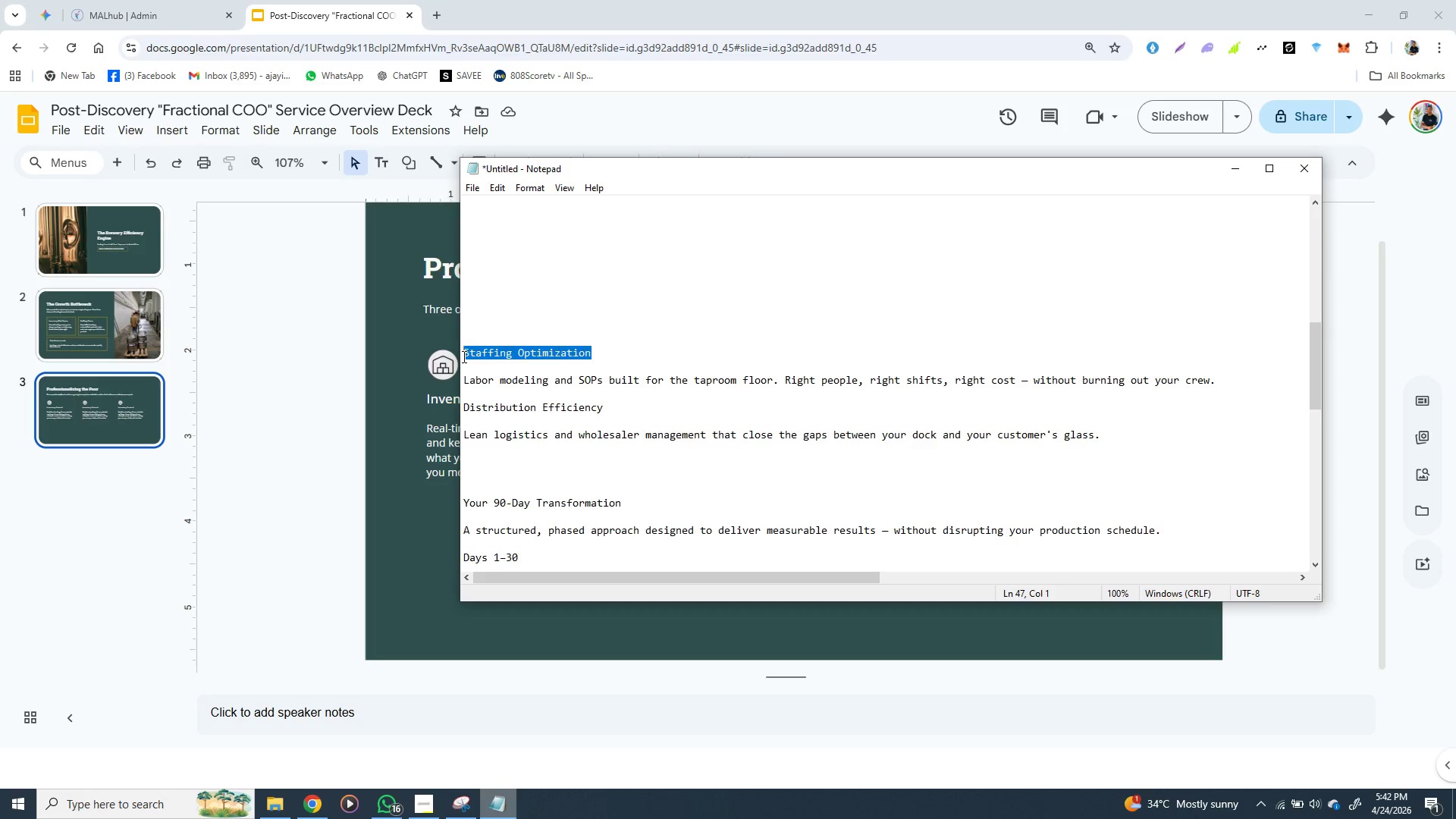 
key(Control+X)
 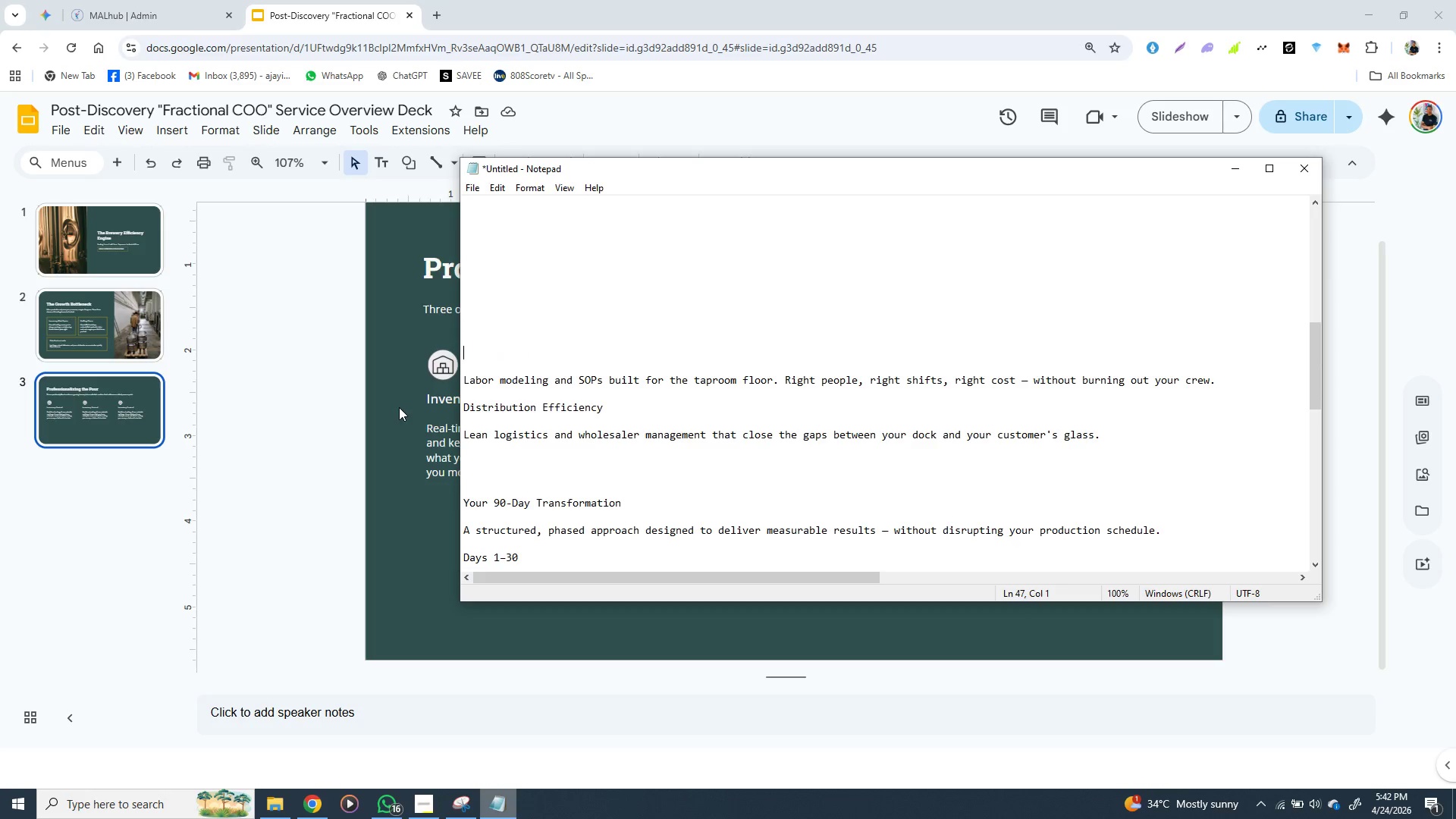 
left_click([399, 407])
 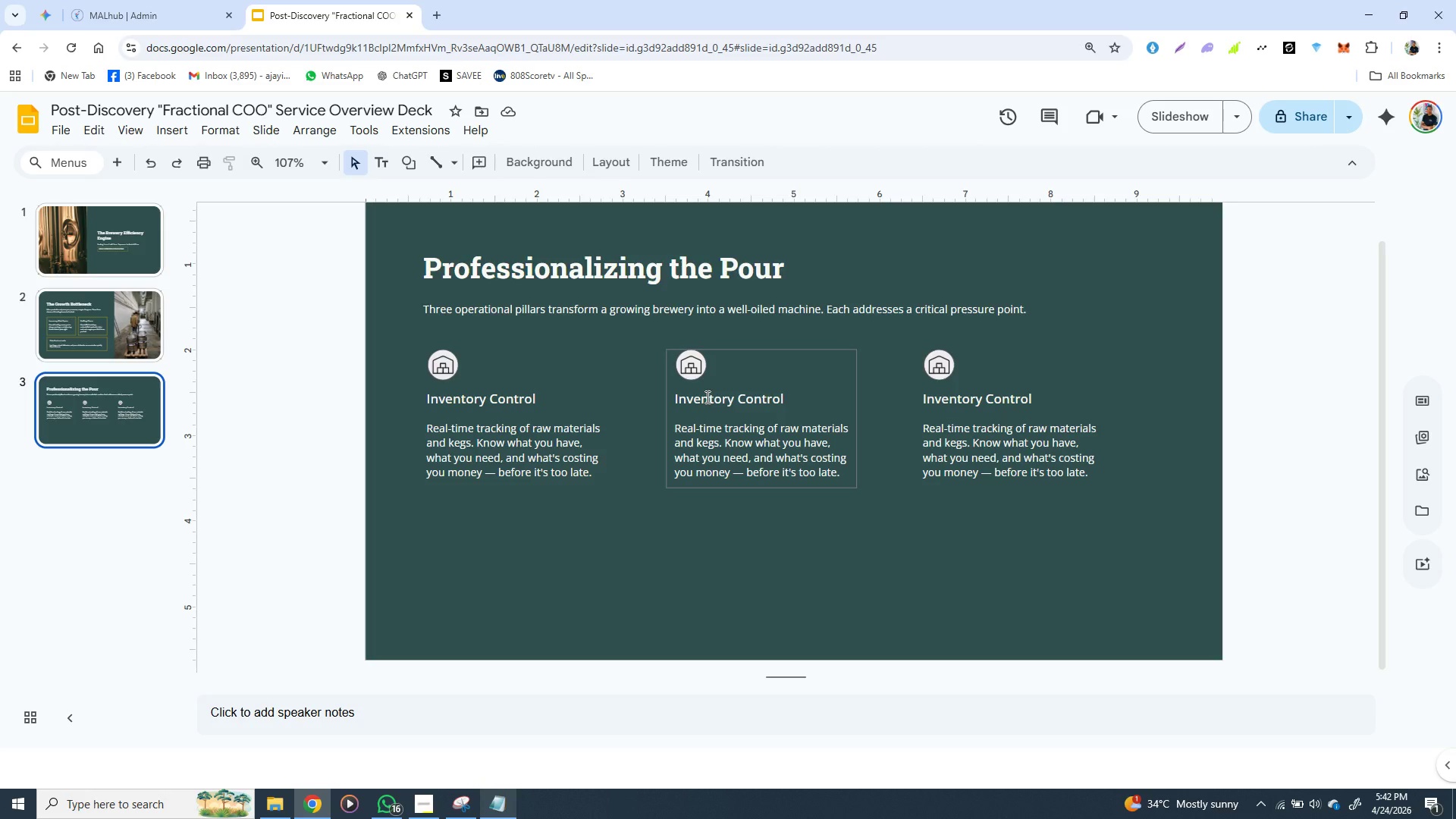 
double_click([706, 397])
 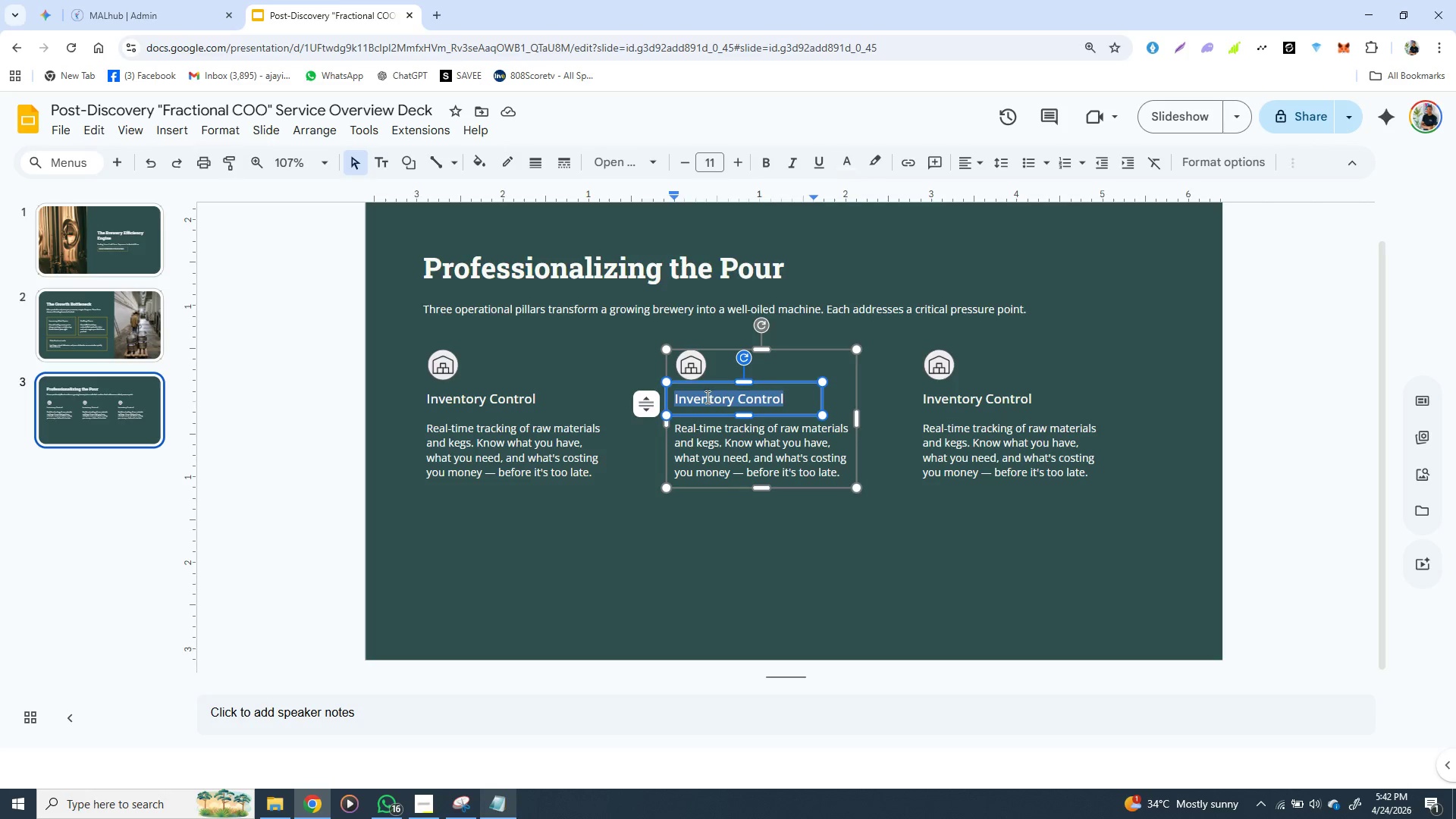 
triple_click([706, 397])
 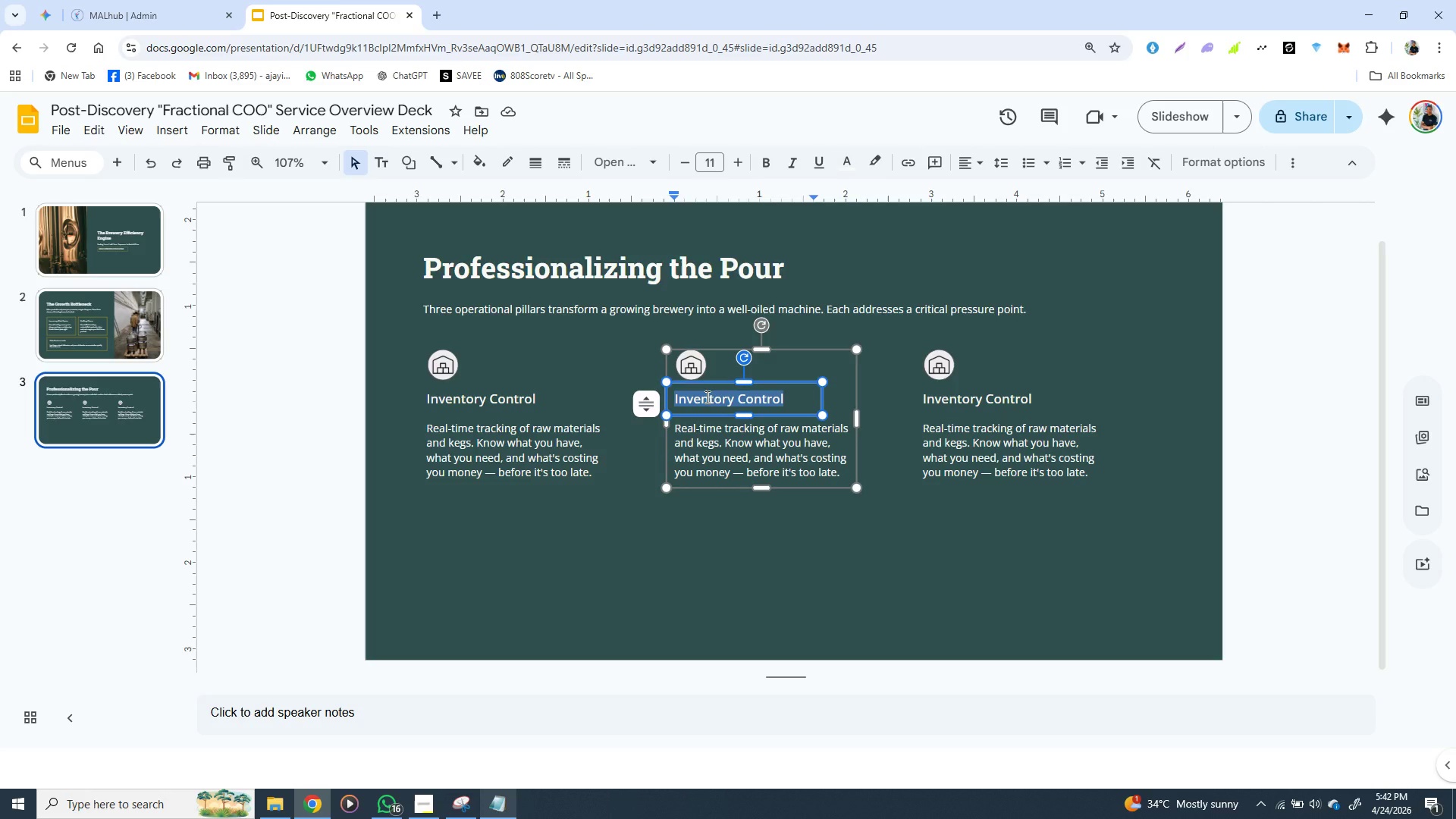 
key(Control+V)
 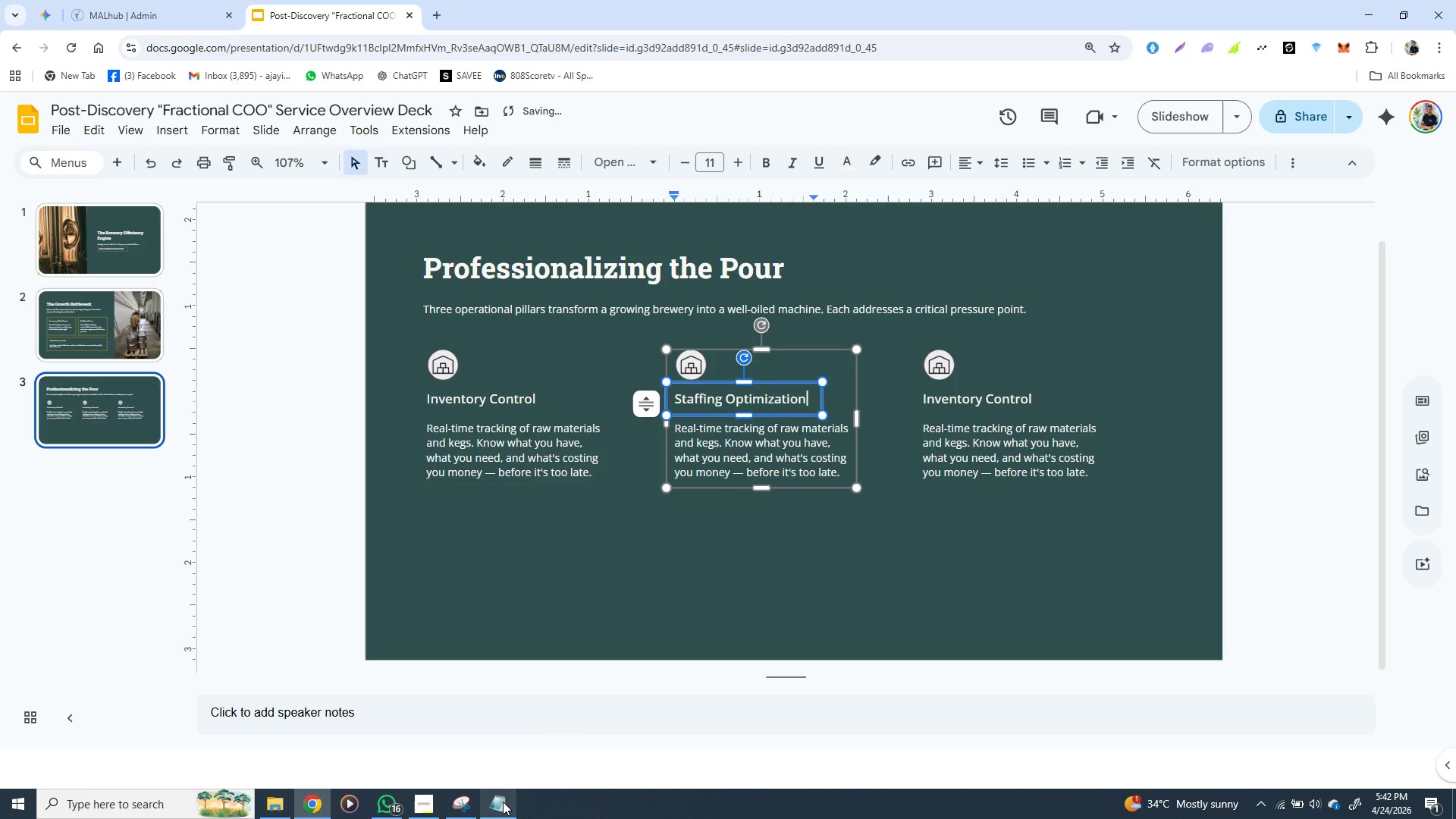 
left_click([503, 802])
 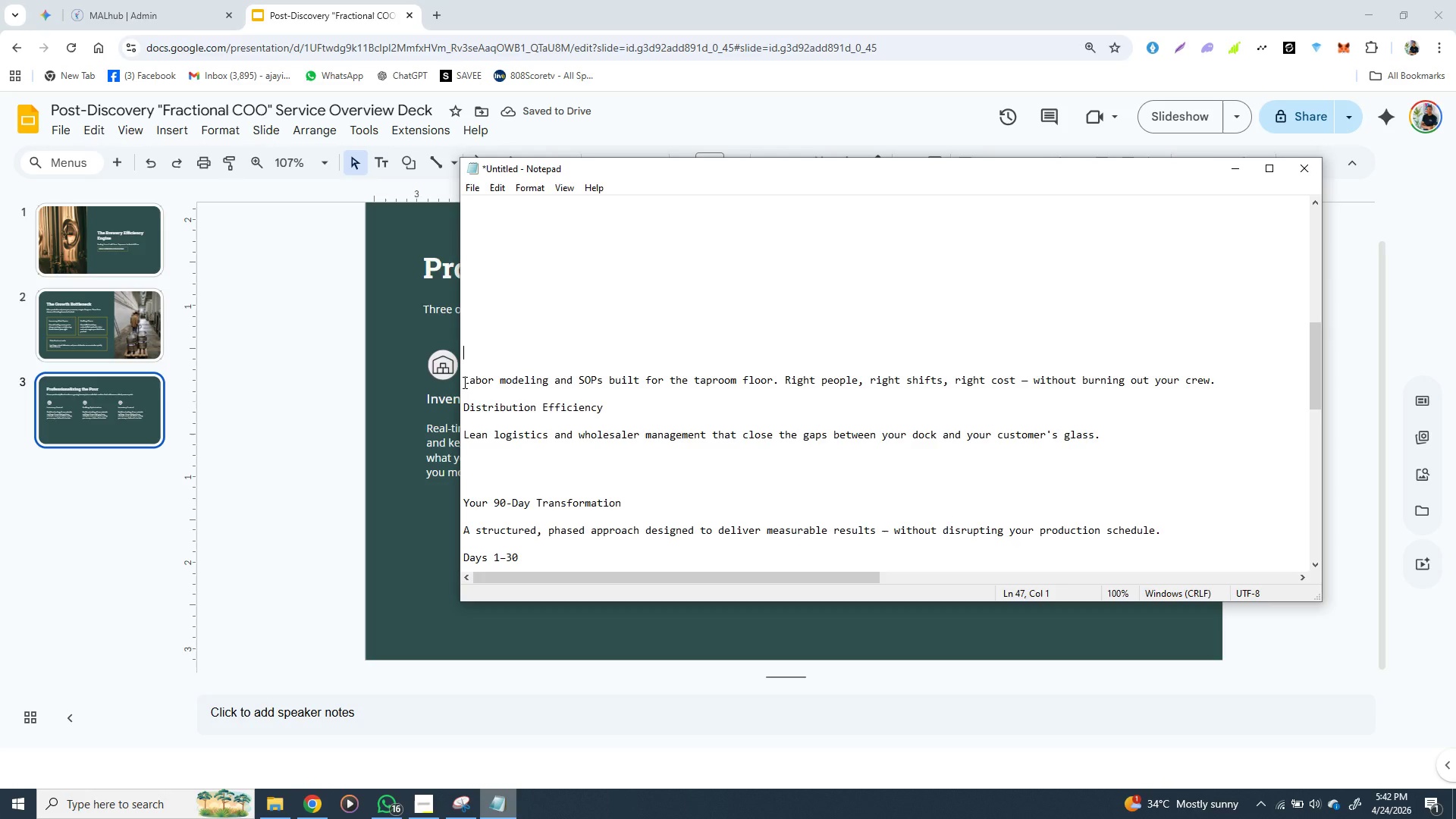 
left_click_drag(start_coordinate=[463, 382], to_coordinate=[1216, 384])
 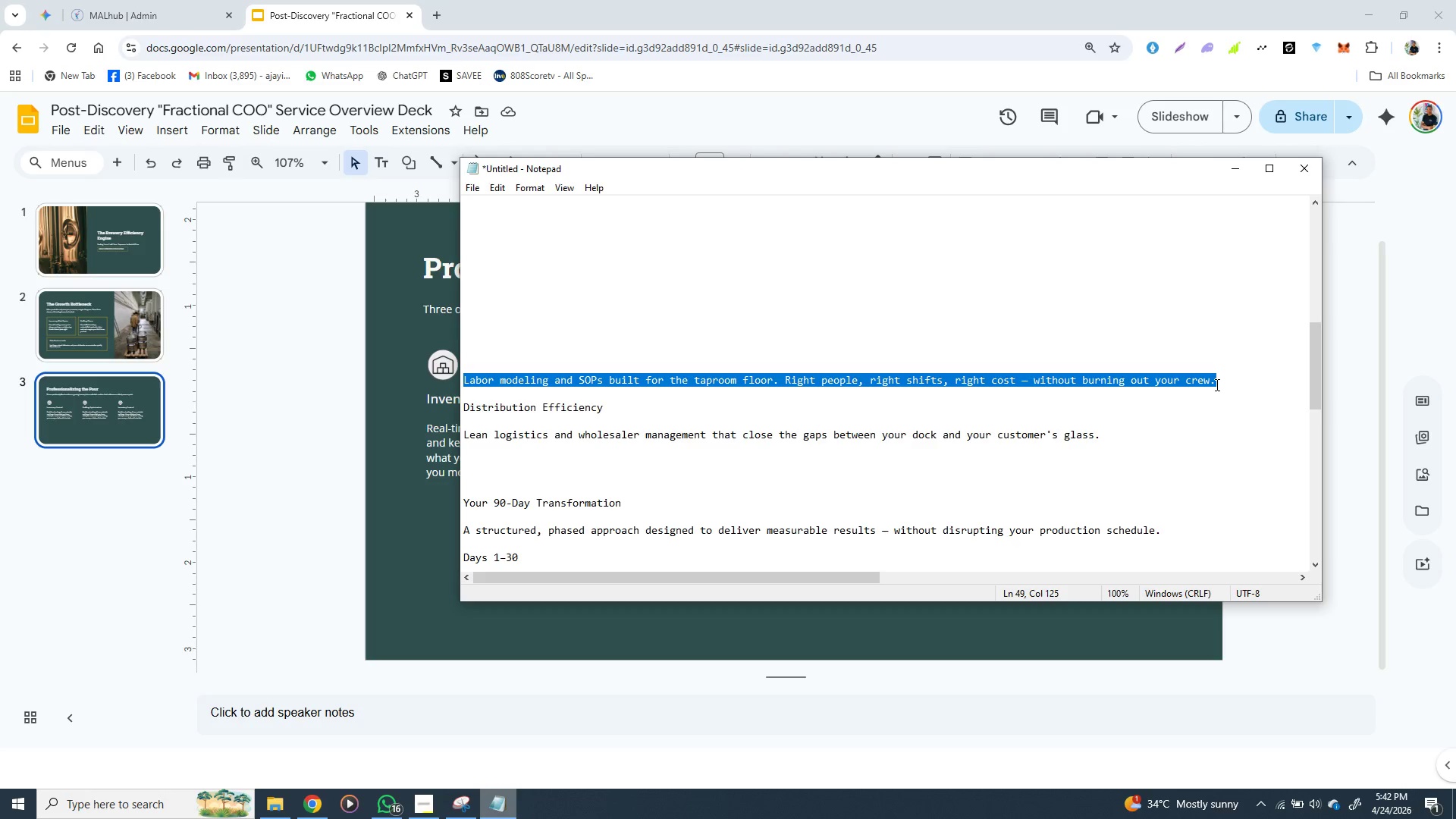 
key(Control+X)
 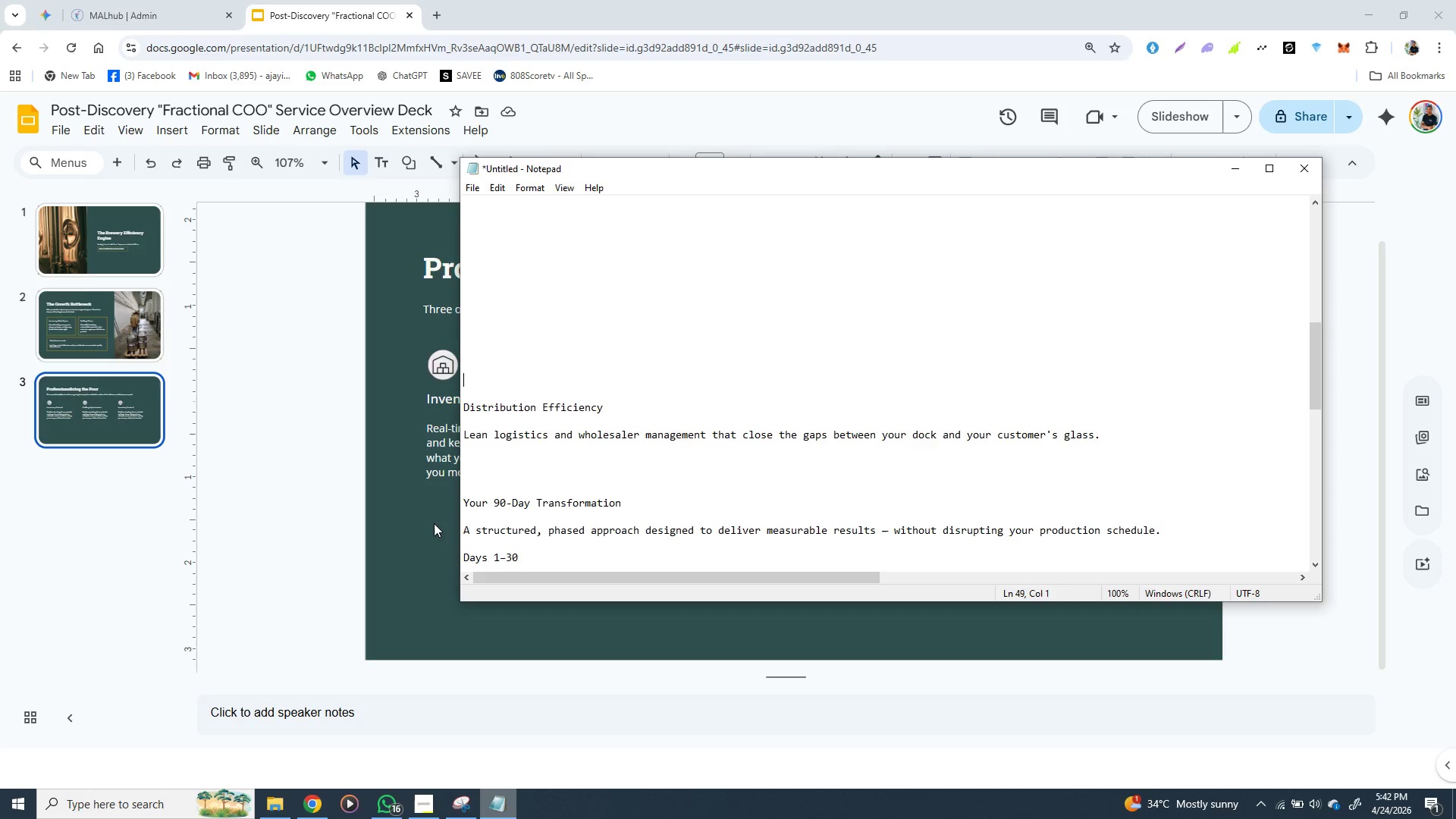 
left_click([418, 525])
 